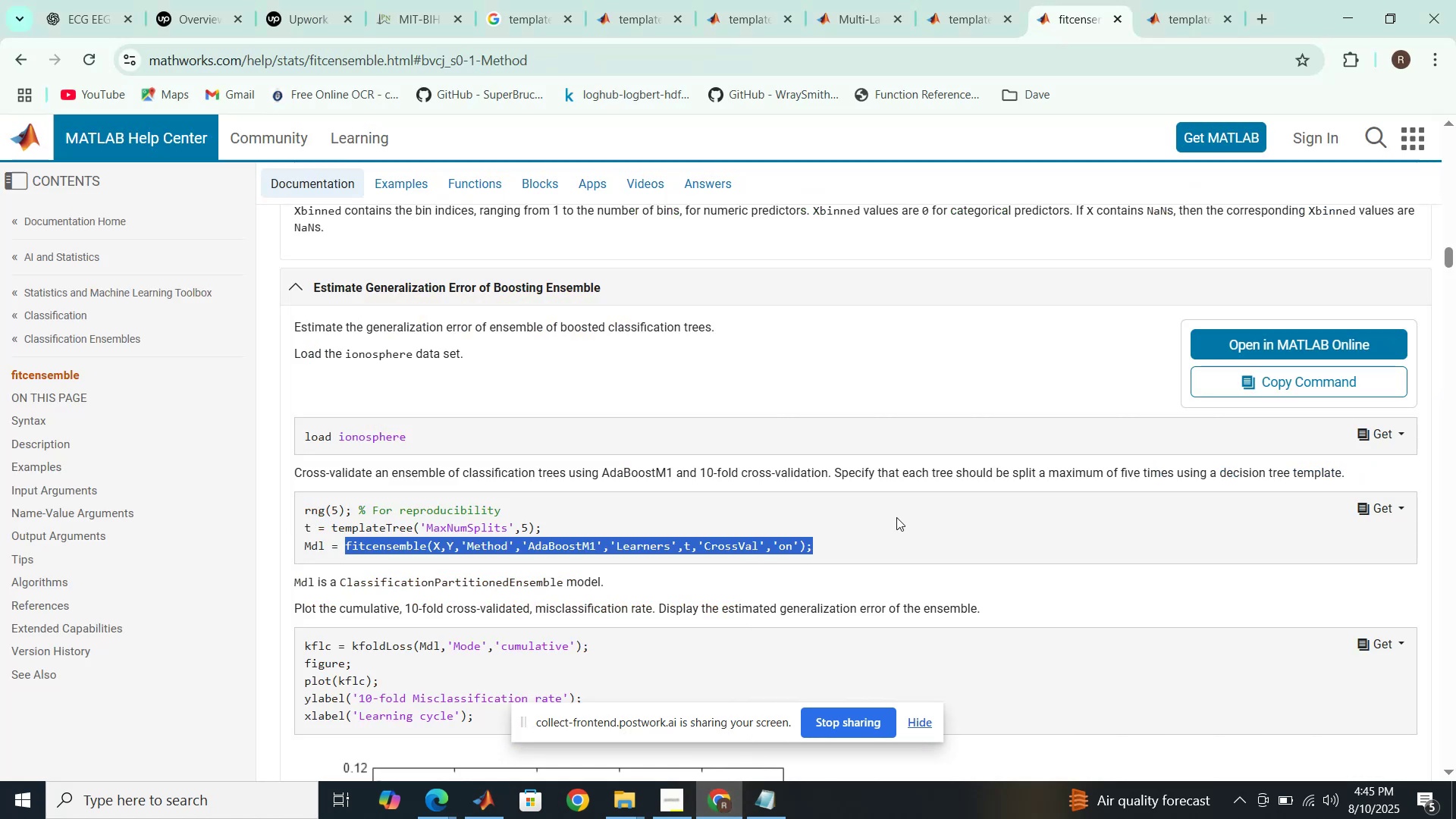 
left_click([896, 517])
 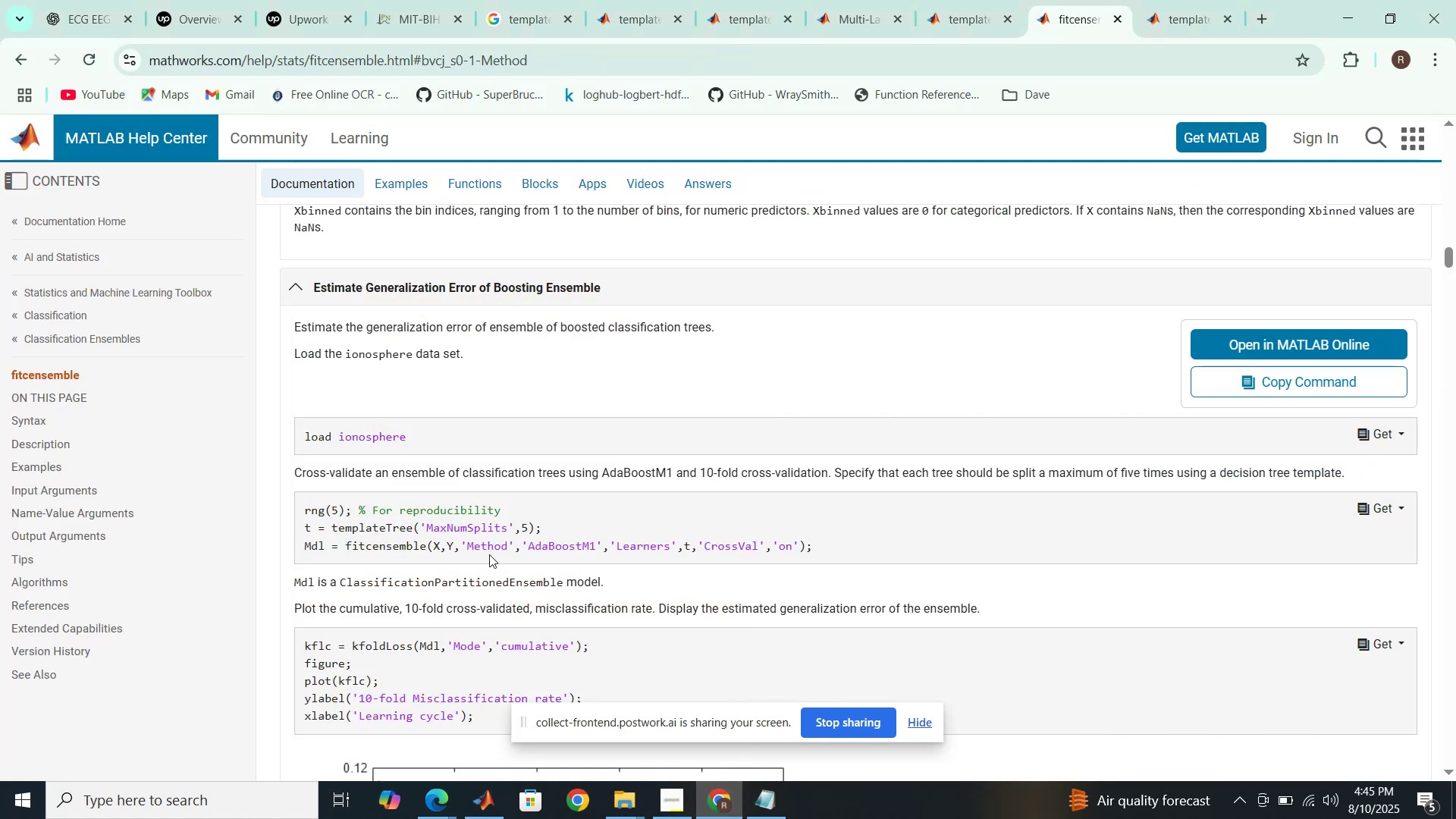 
left_click([489, 544])
 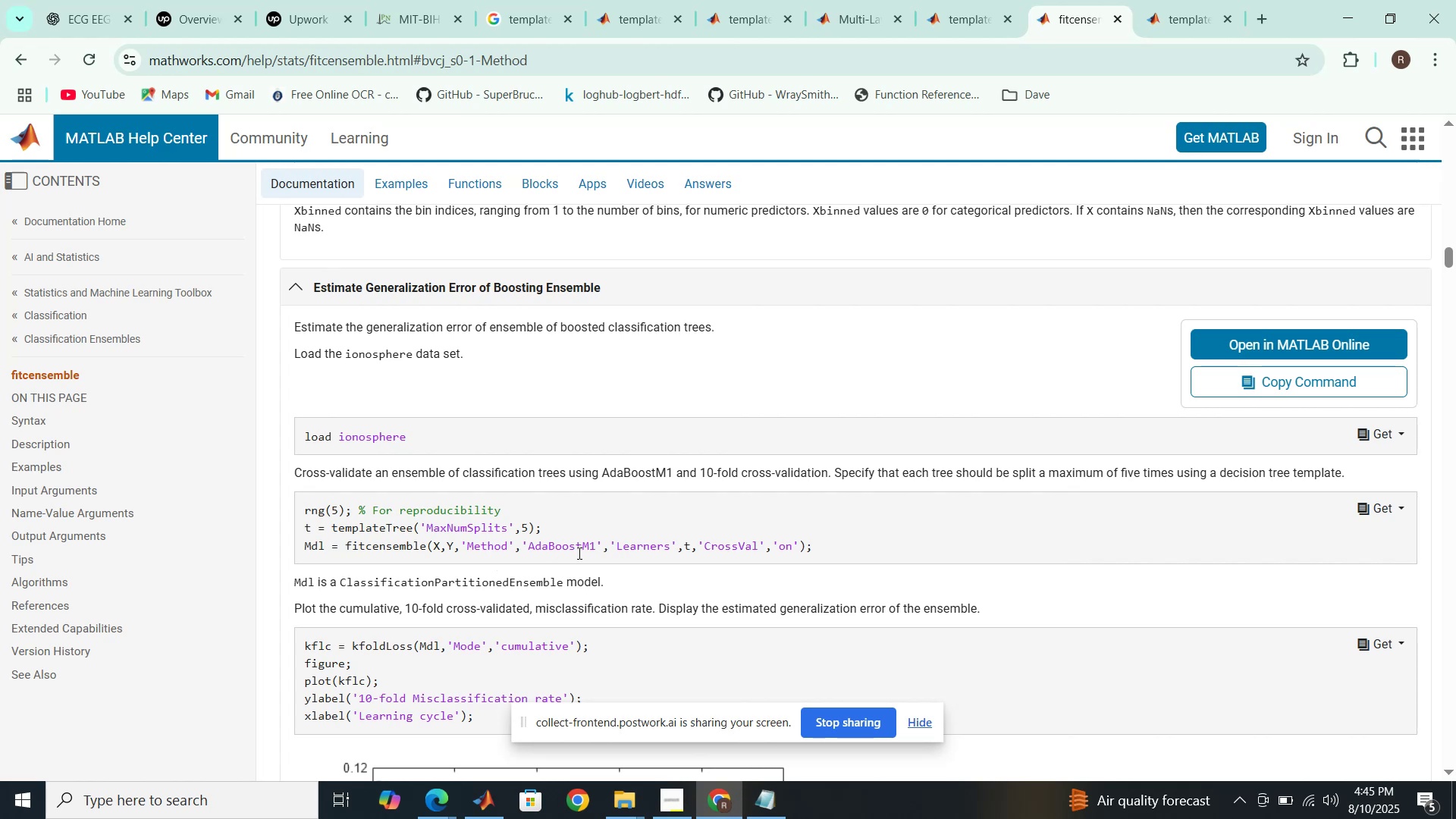 
left_click([578, 553])
 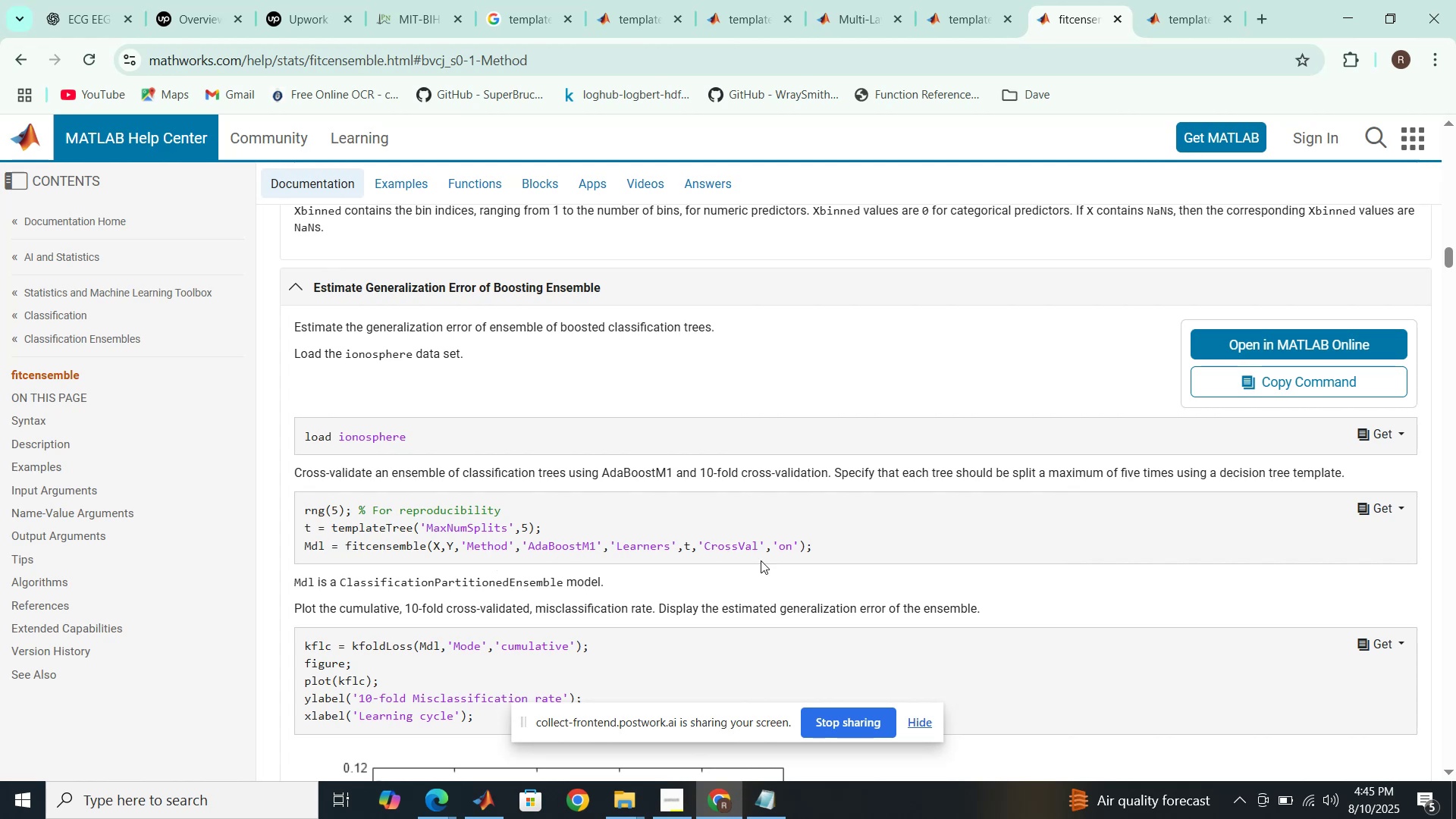 
scroll: coordinate [797, 563], scroll_direction: down, amount: 21.0
 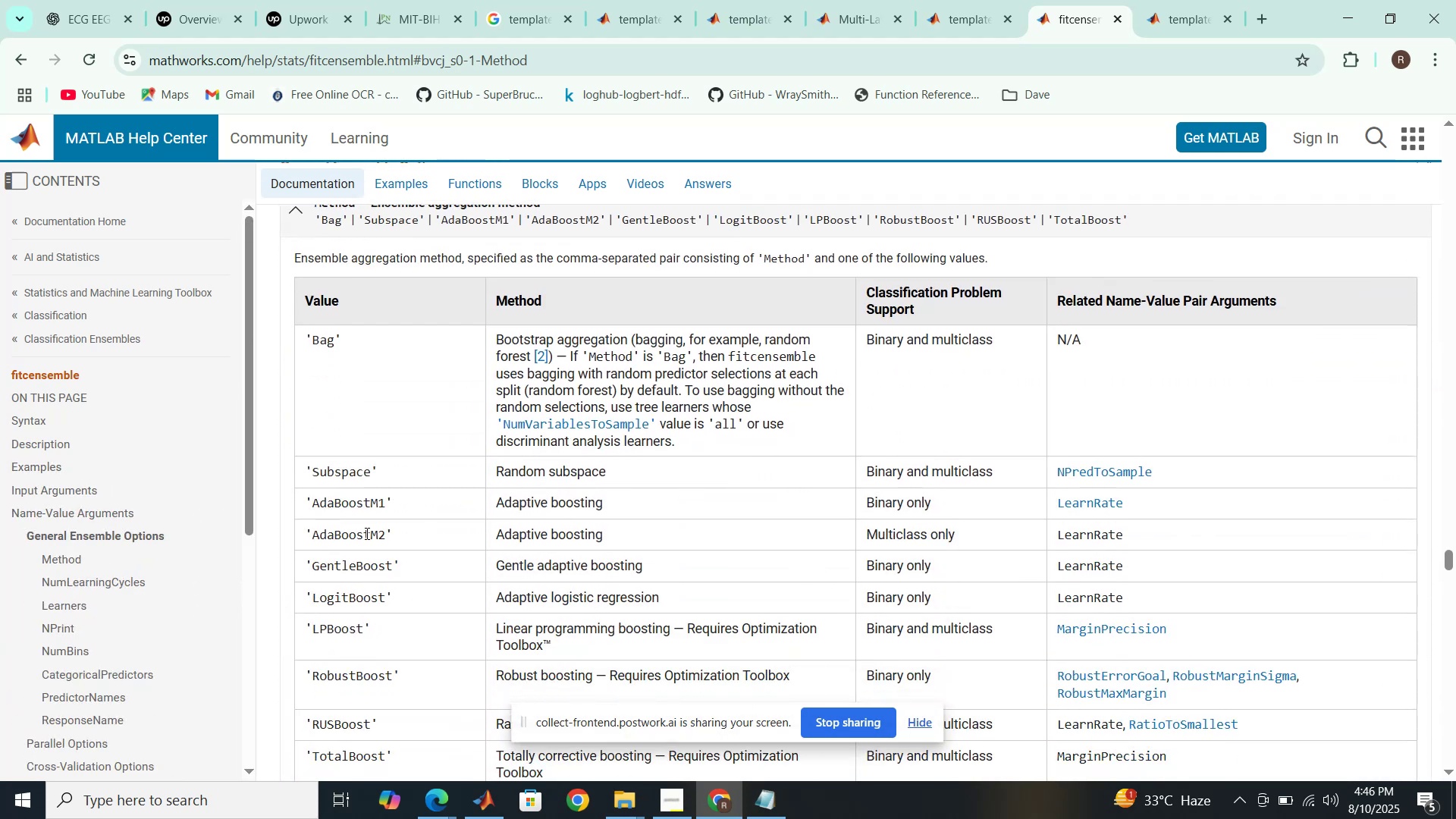 
left_click_drag(start_coordinate=[388, 535], to_coordinate=[303, 538])
 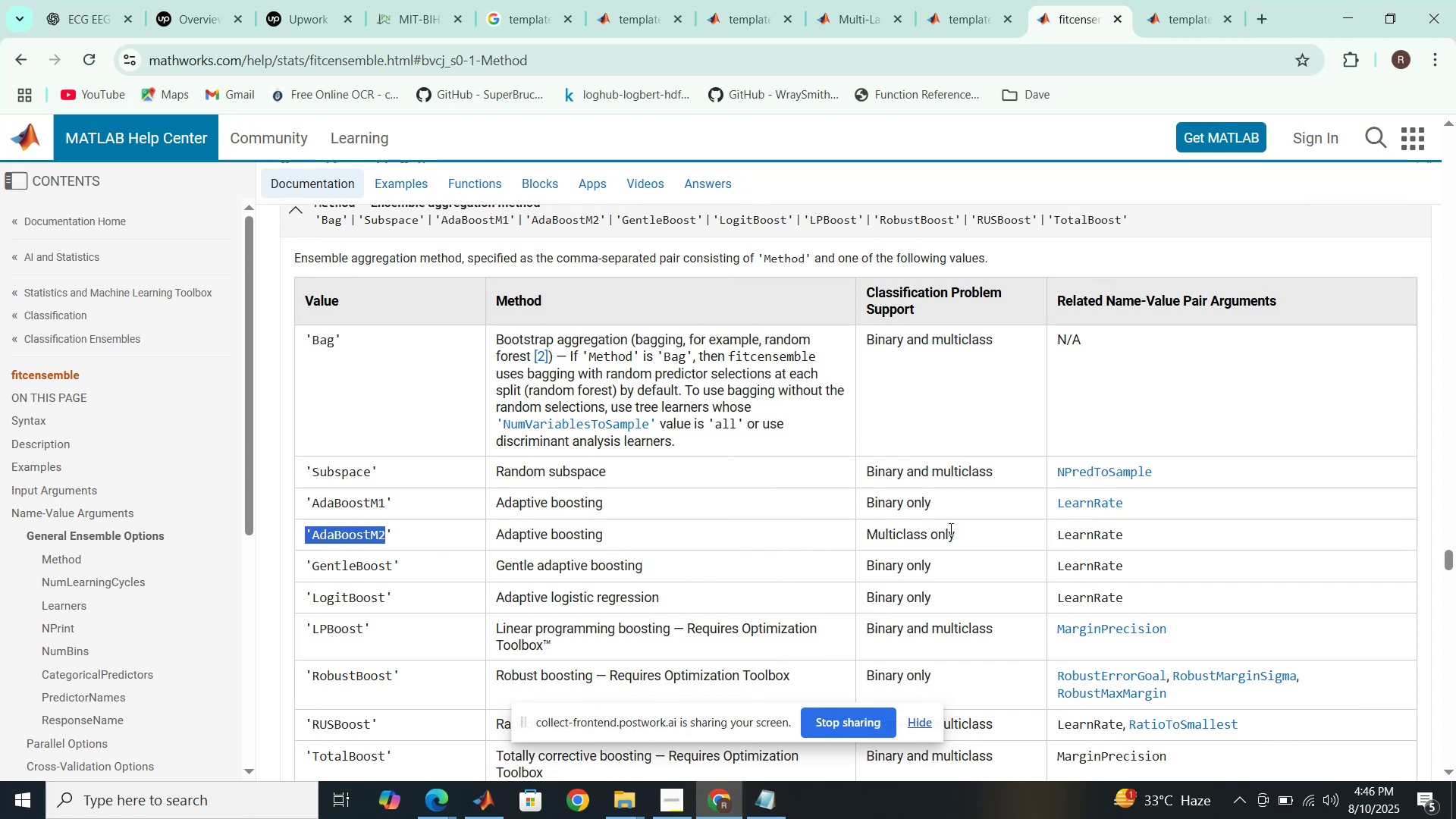 
left_click_drag(start_coordinate=[962, 532], to_coordinate=[859, 528])
 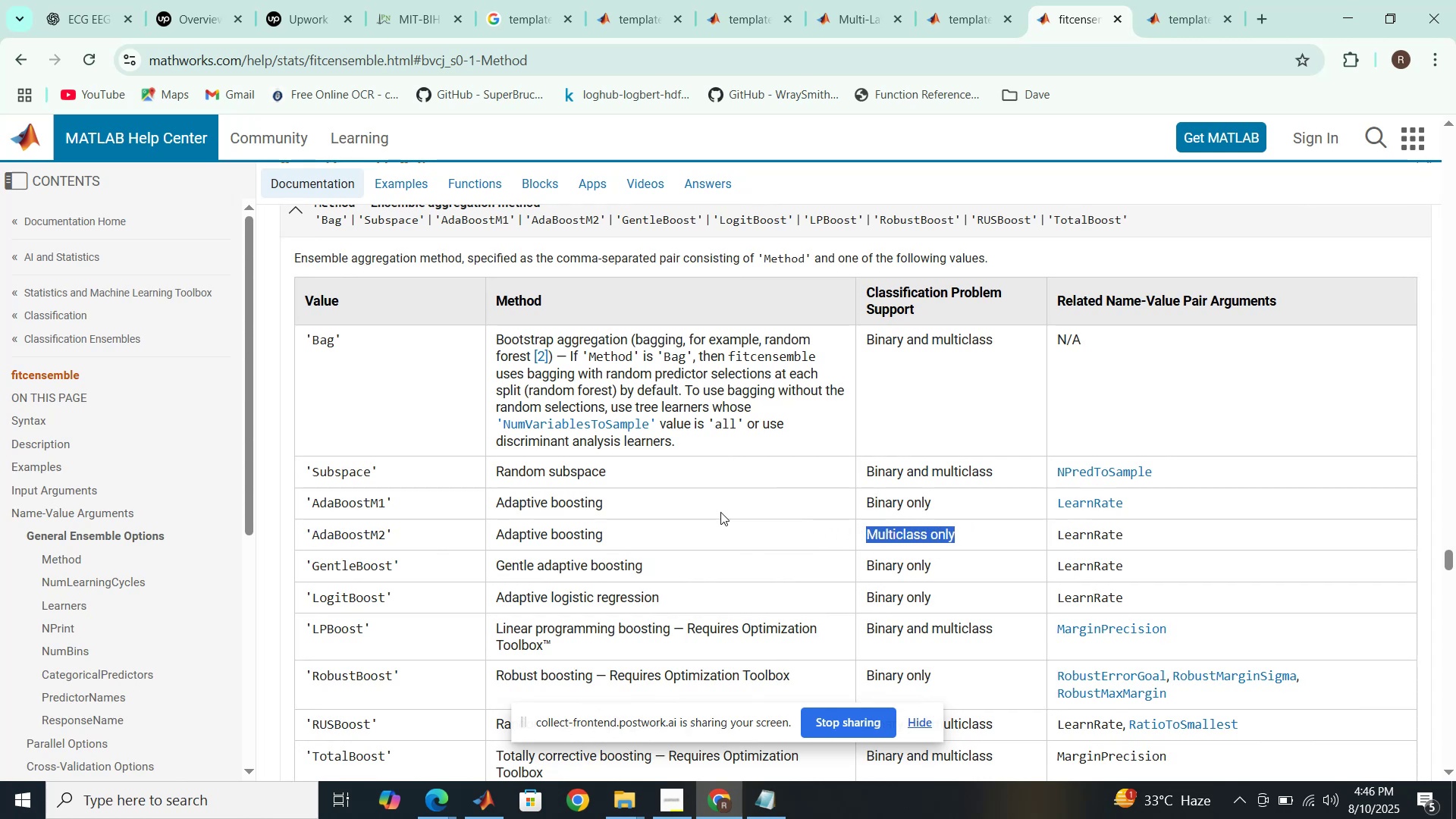 
scroll: coordinate [720, 511], scroll_direction: down, amount: 6.0
 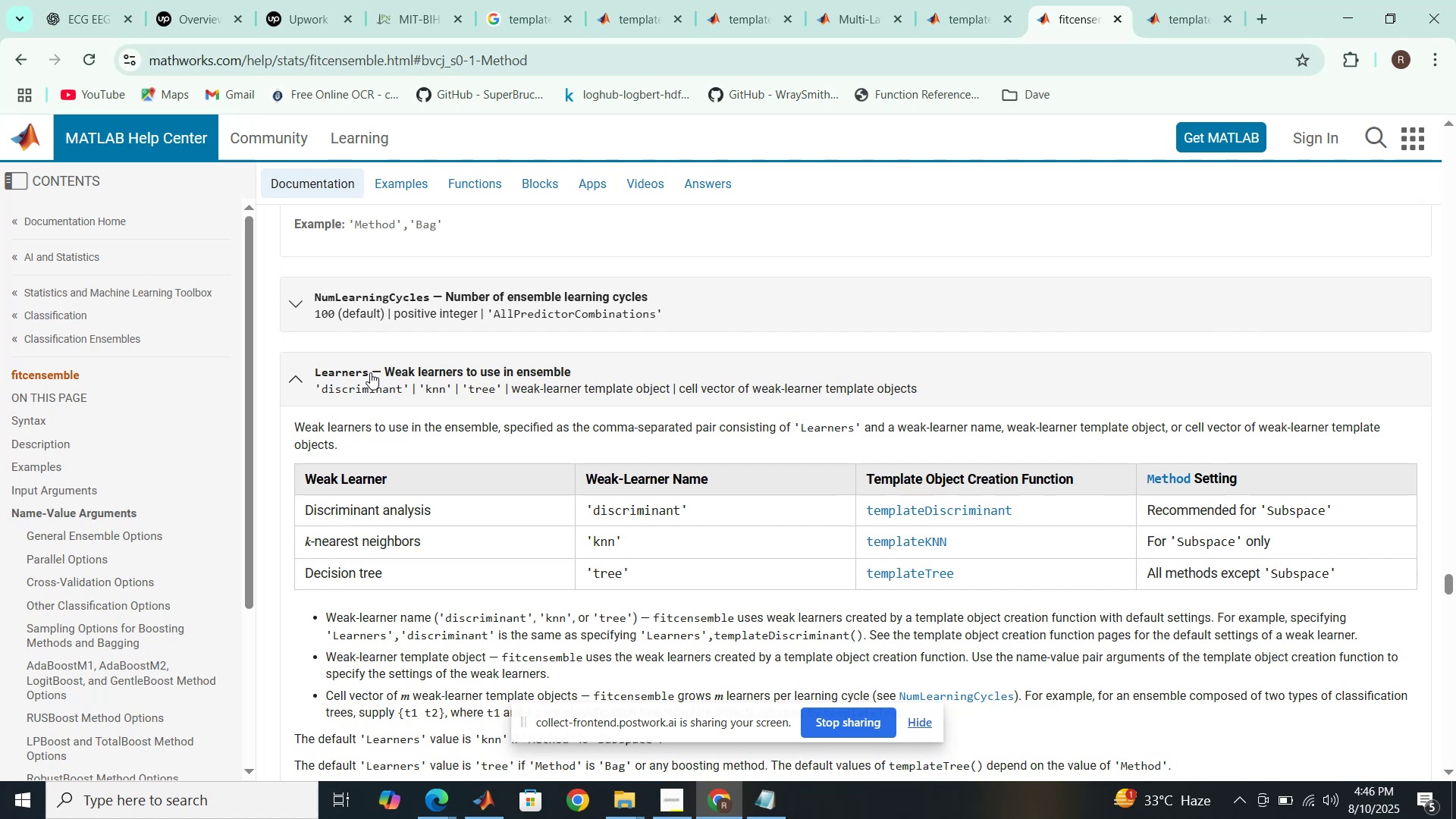 
wait(15.52)
 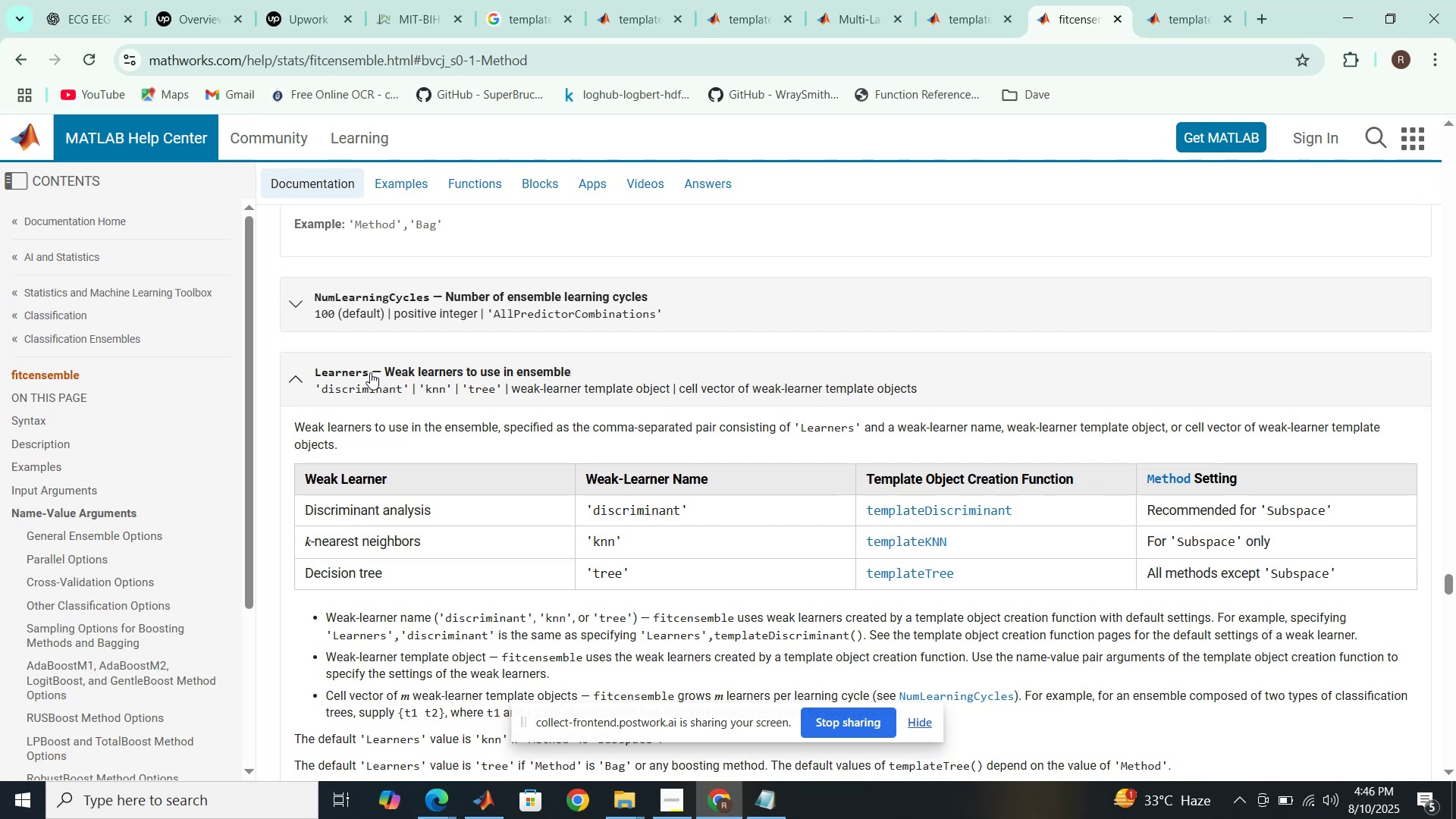 
scroll: coordinate [554, 445], scroll_direction: down, amount: 2.0
 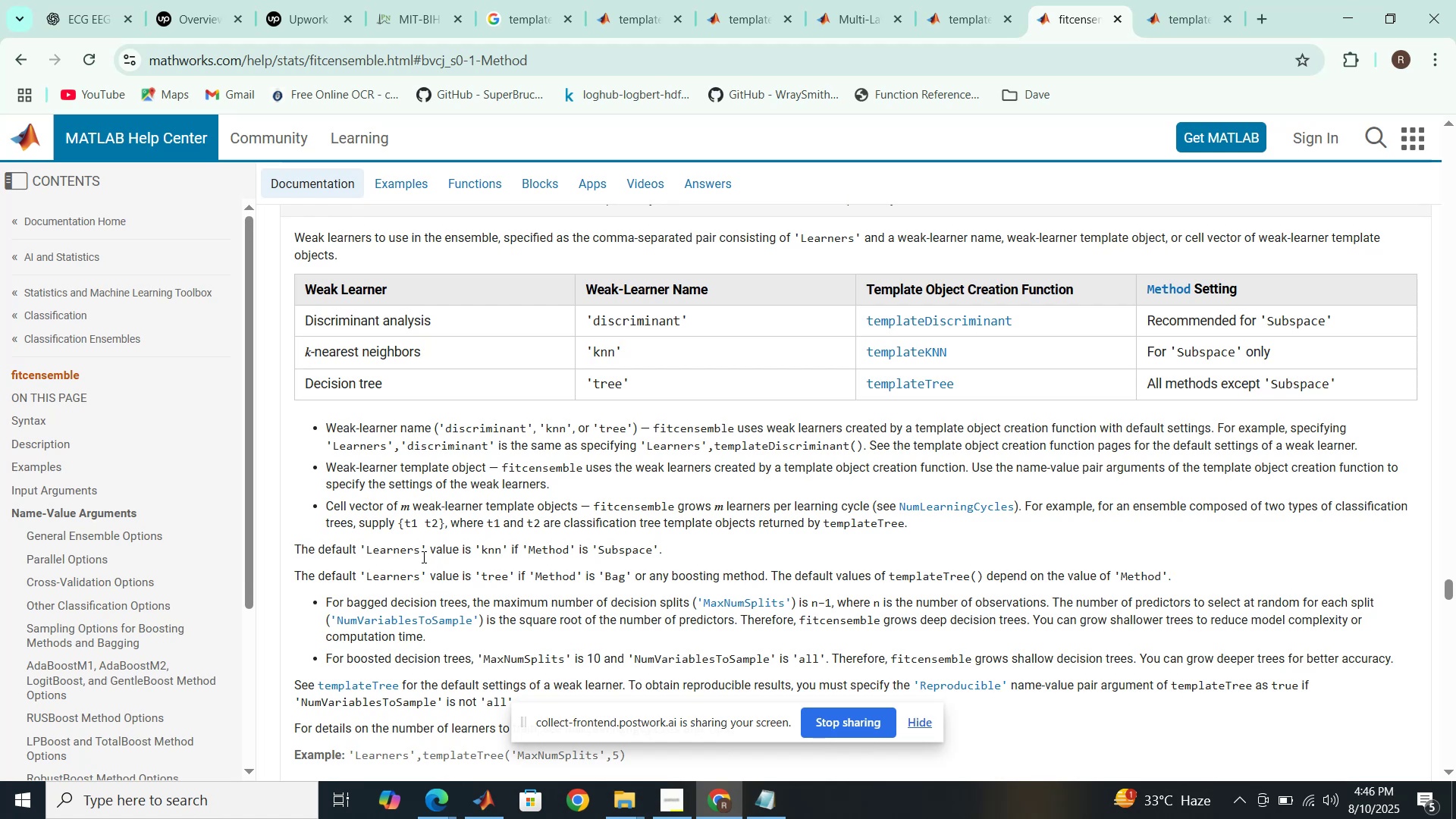 
wait(10.74)
 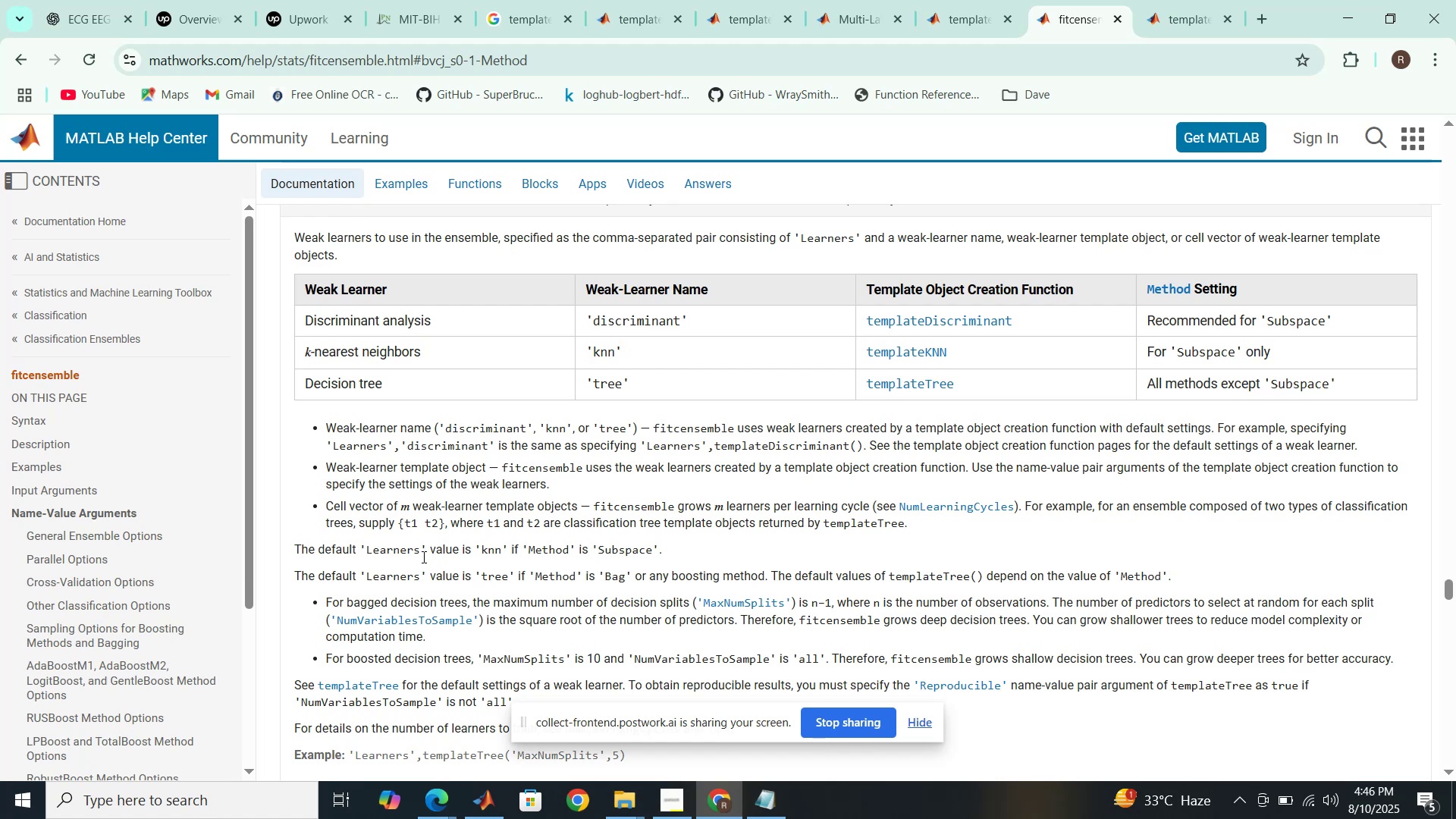 
scroll: coordinate [521, 509], scroll_direction: up, amount: 1.0
 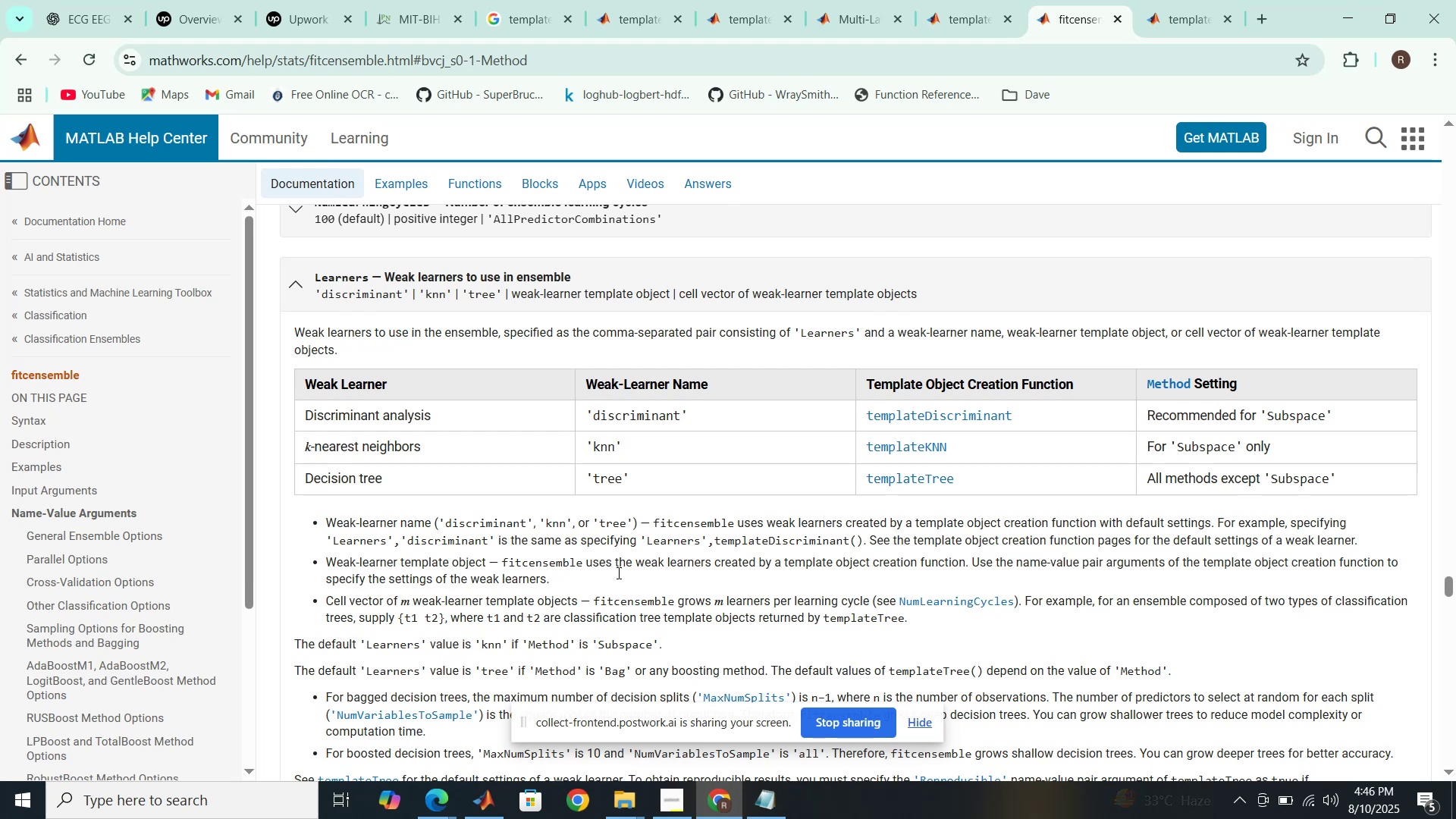 
mouse_move([502, 777])
 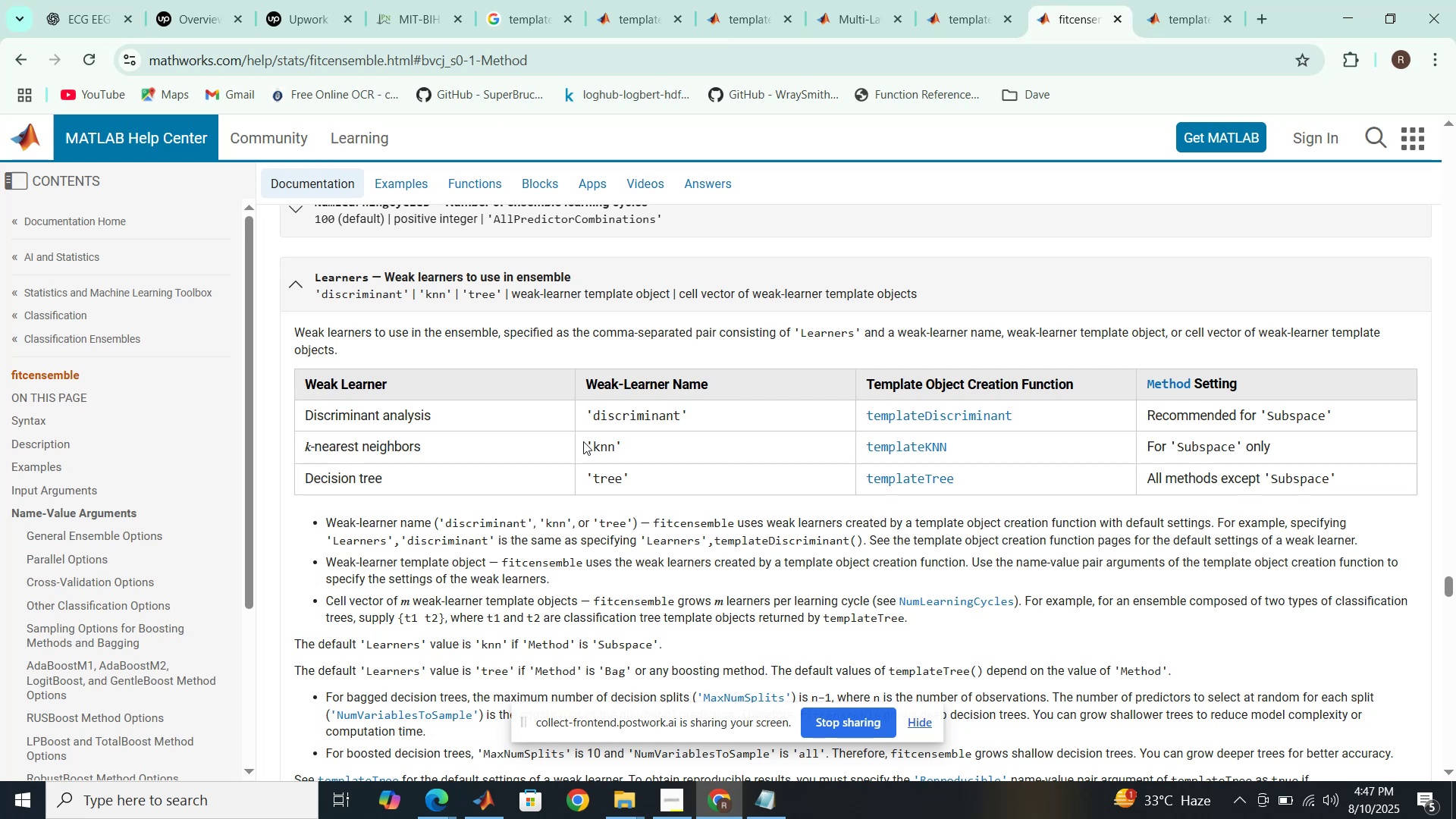 
wait(13.67)
 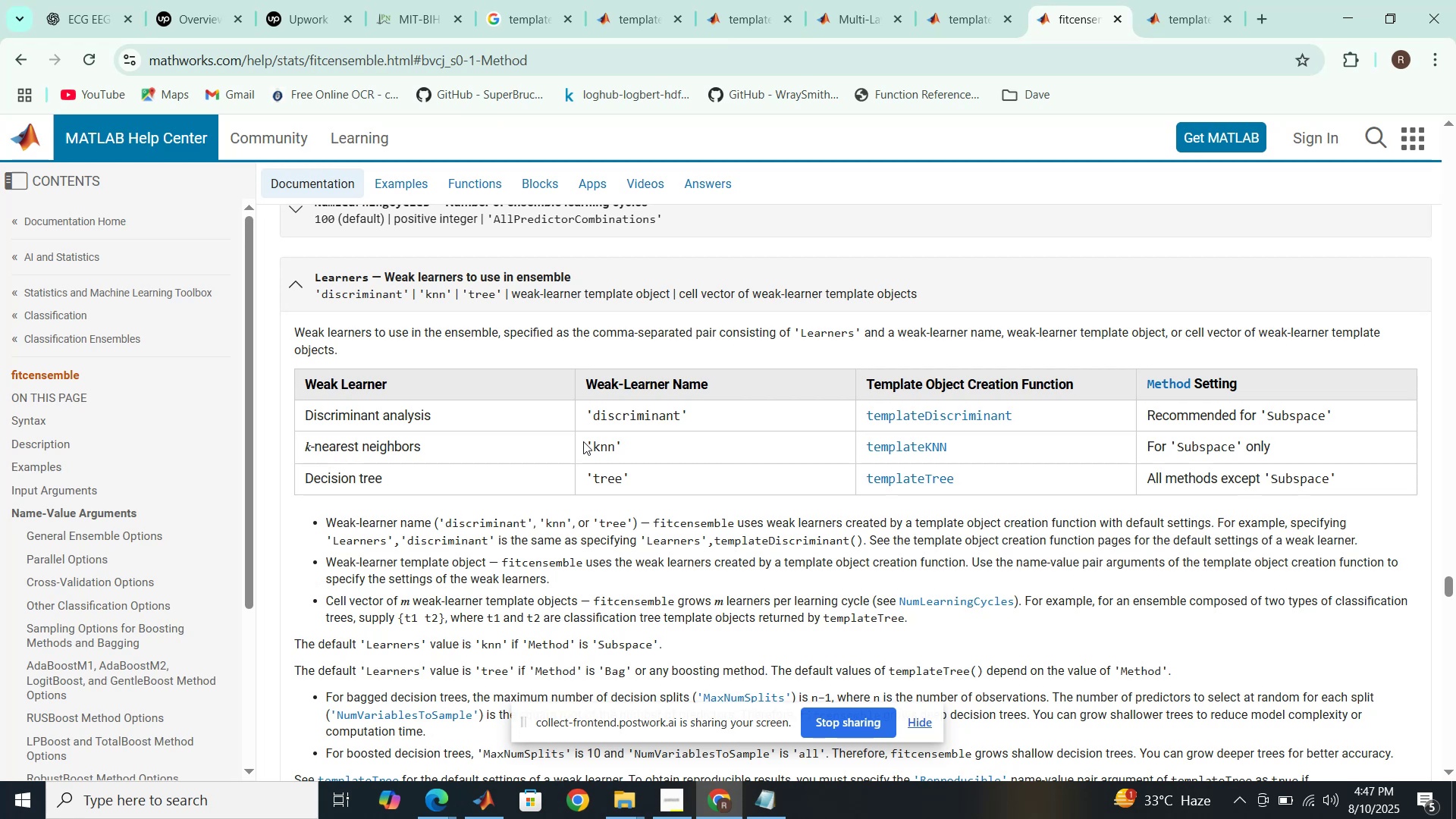 
left_click_drag(start_coordinate=[624, 450], to_coordinate=[588, 444])
 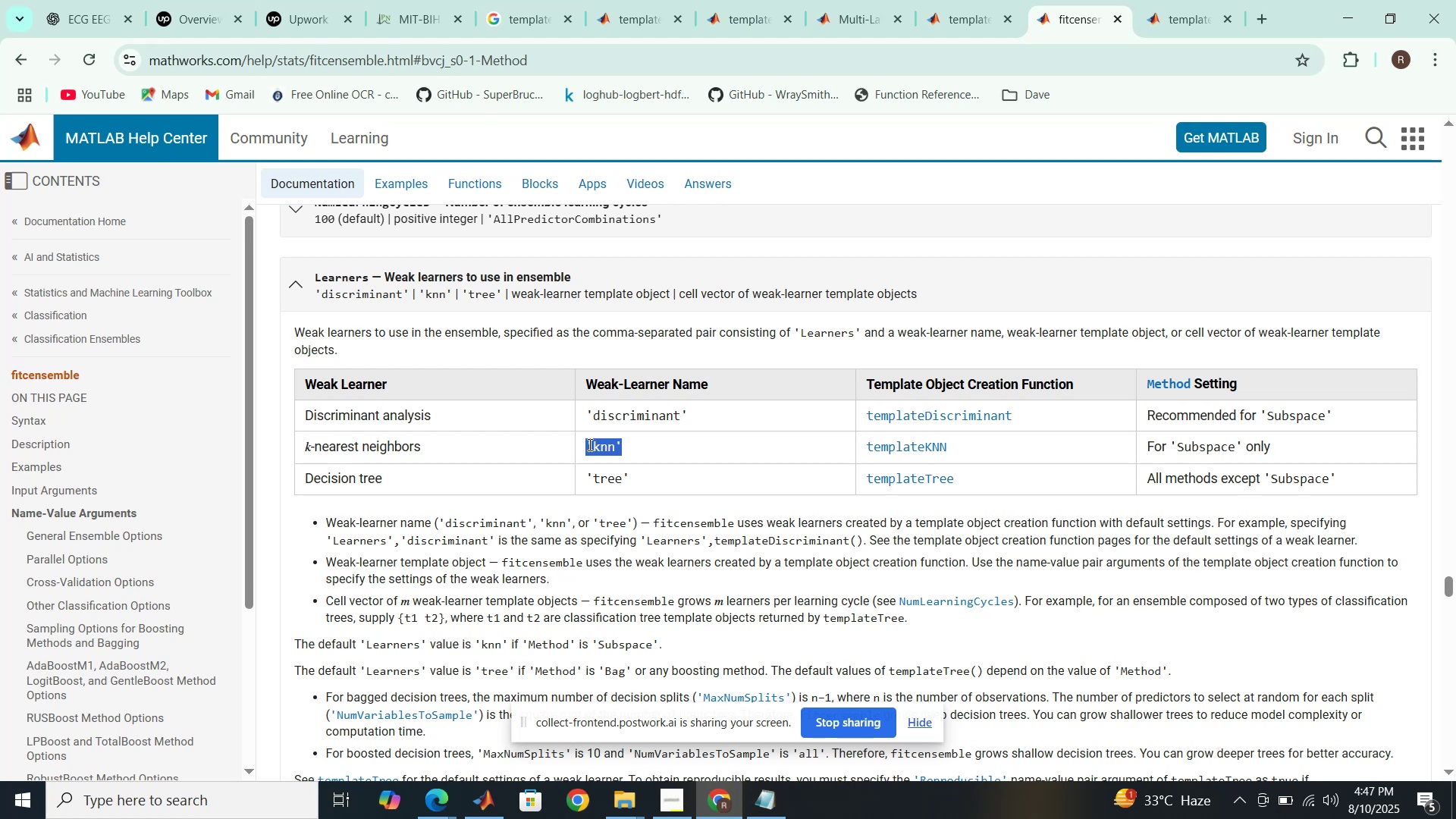 
wait(9.29)
 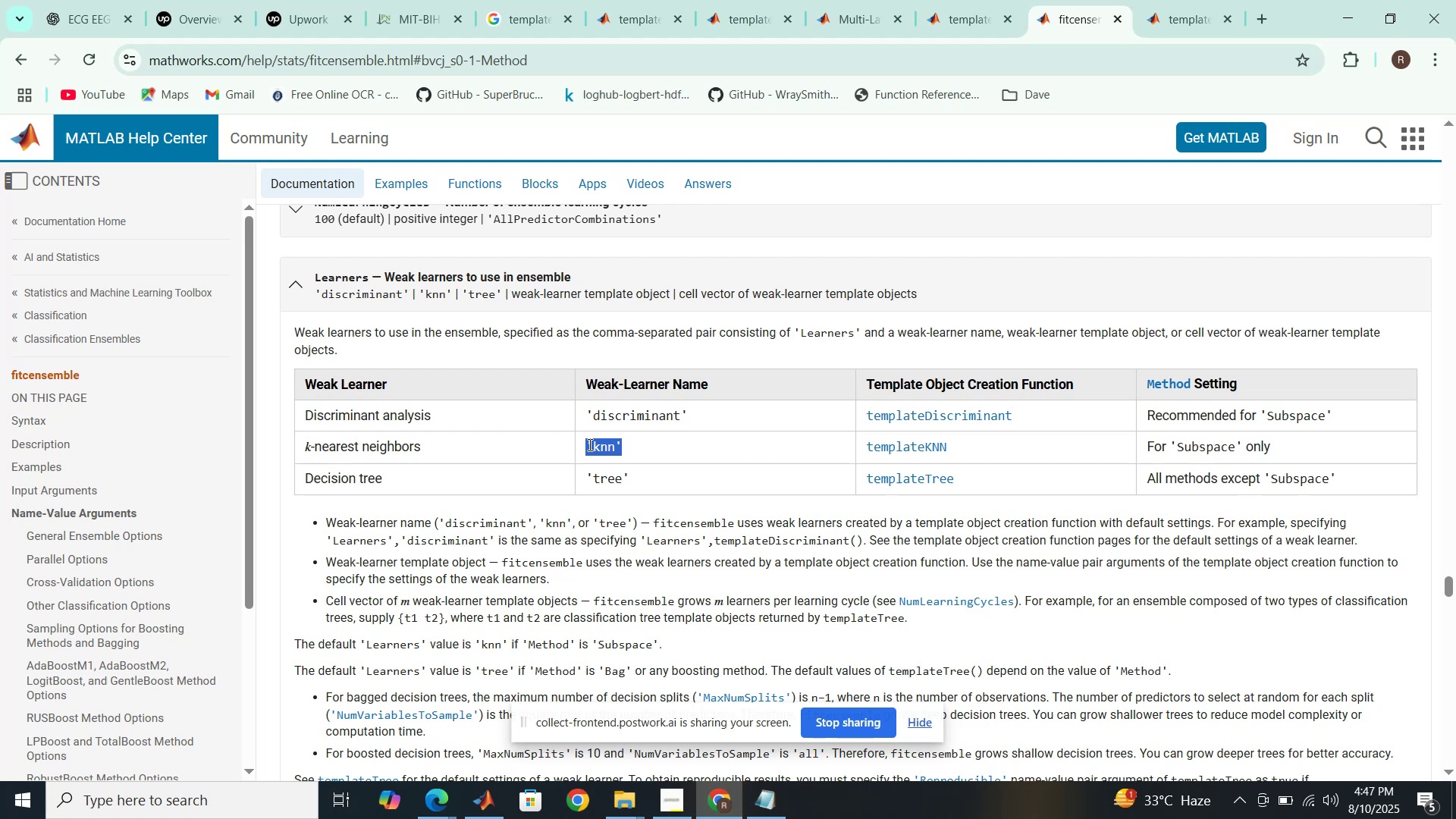 
scroll: coordinate [588, 444], scroll_direction: down, amount: 2.0
 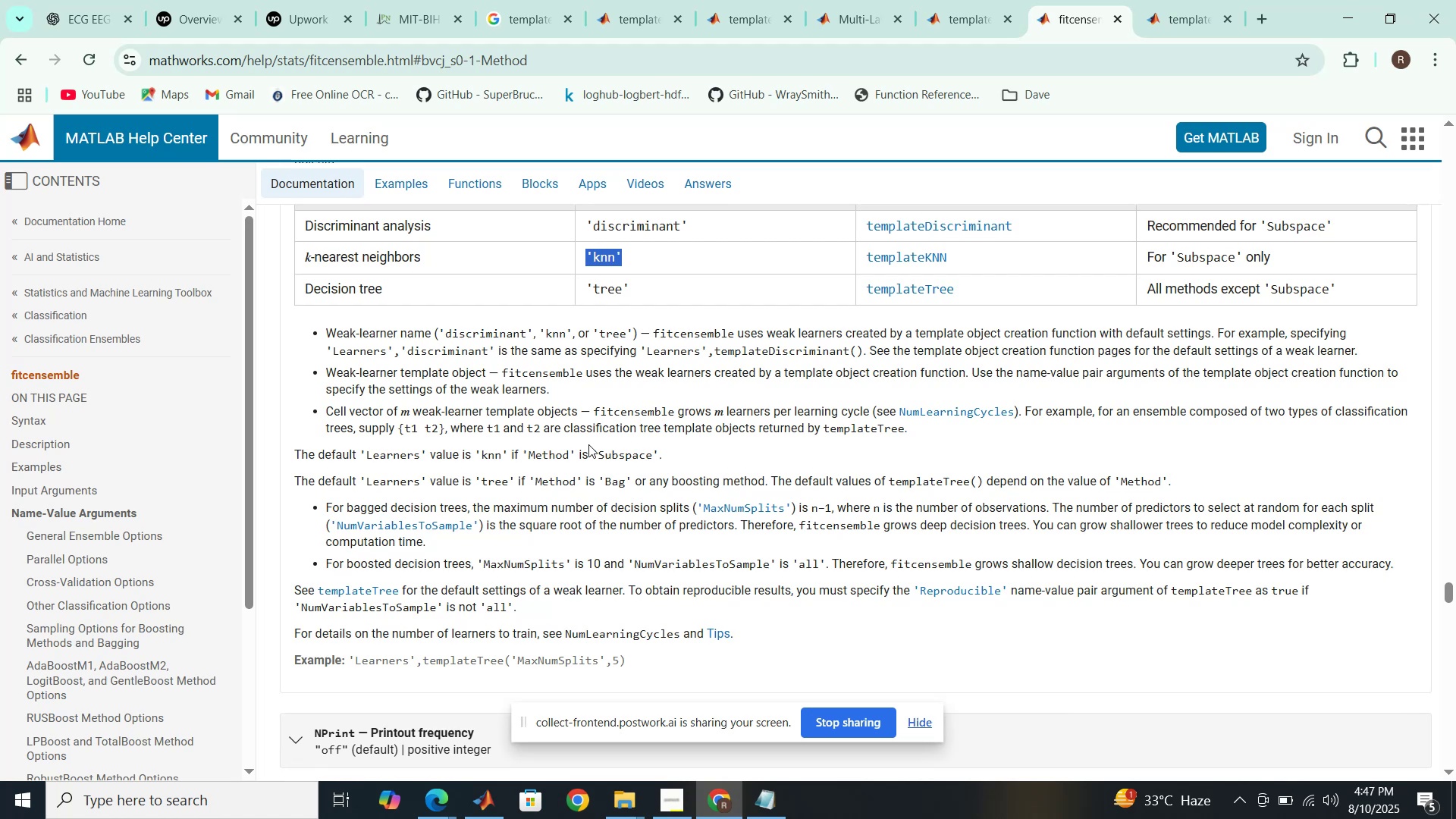 
wait(14.63)
 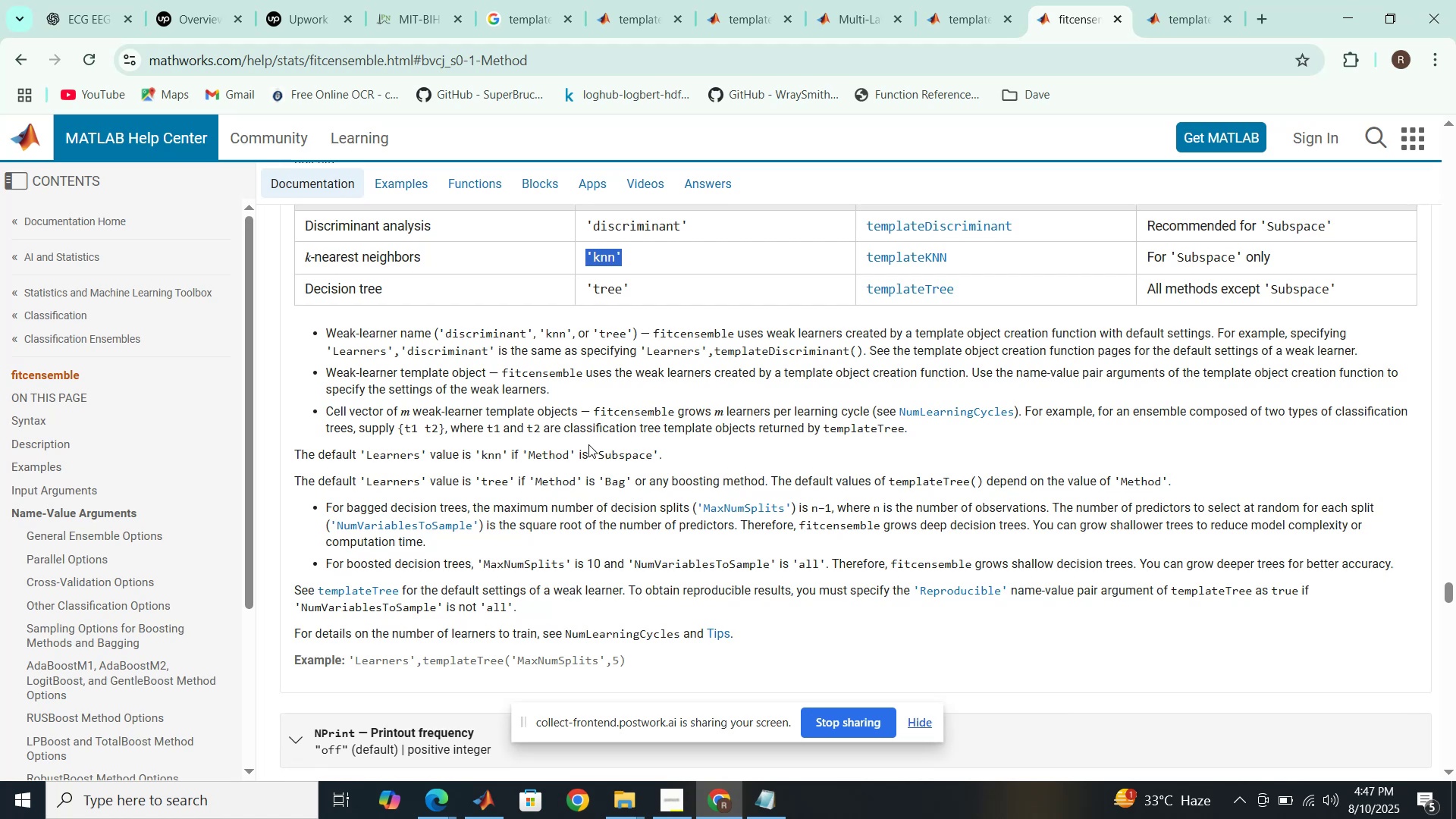 
scroll: coordinate [588, 444], scroll_direction: up, amount: 1.0
 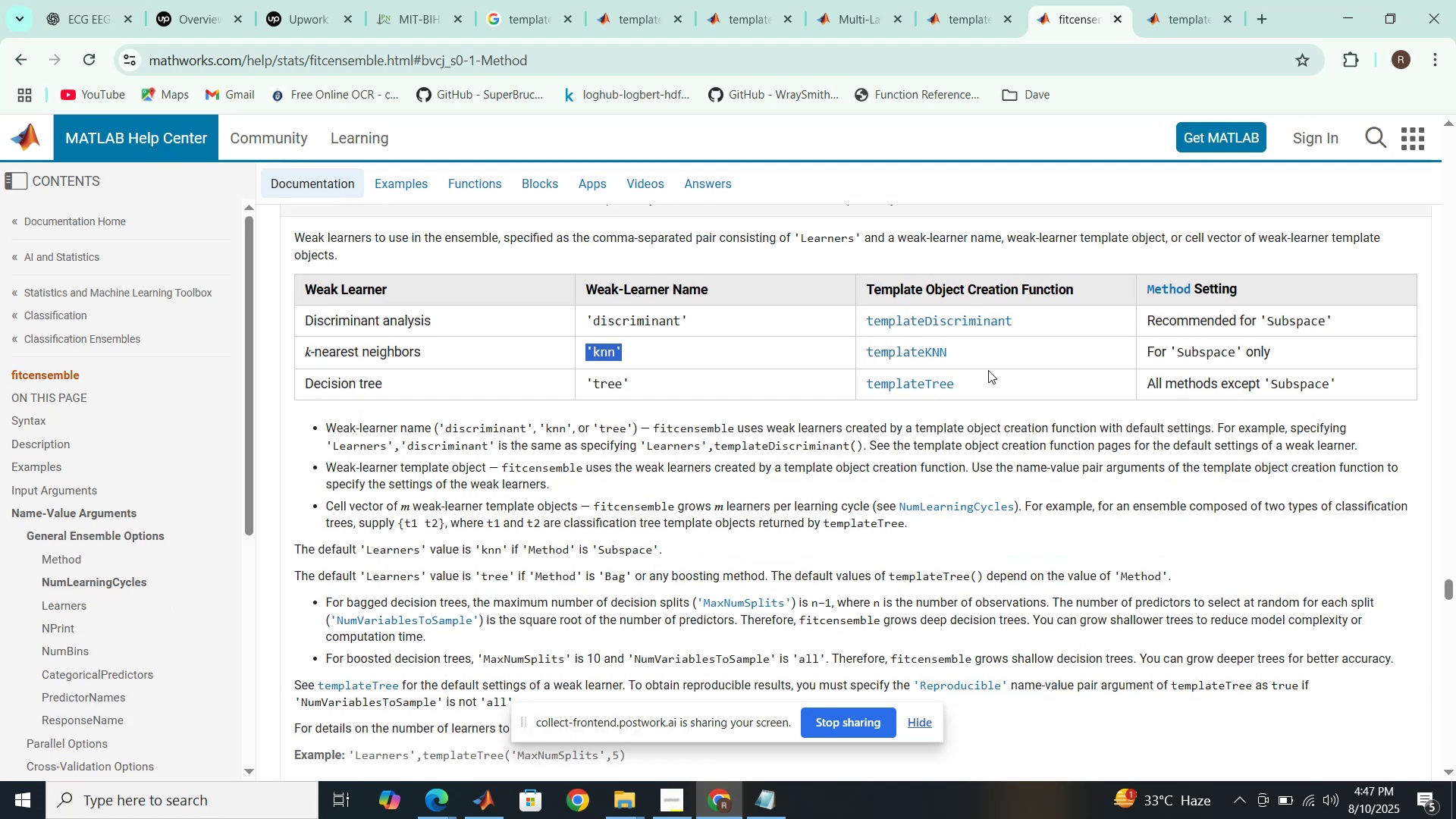 
right_click([935, 351])
 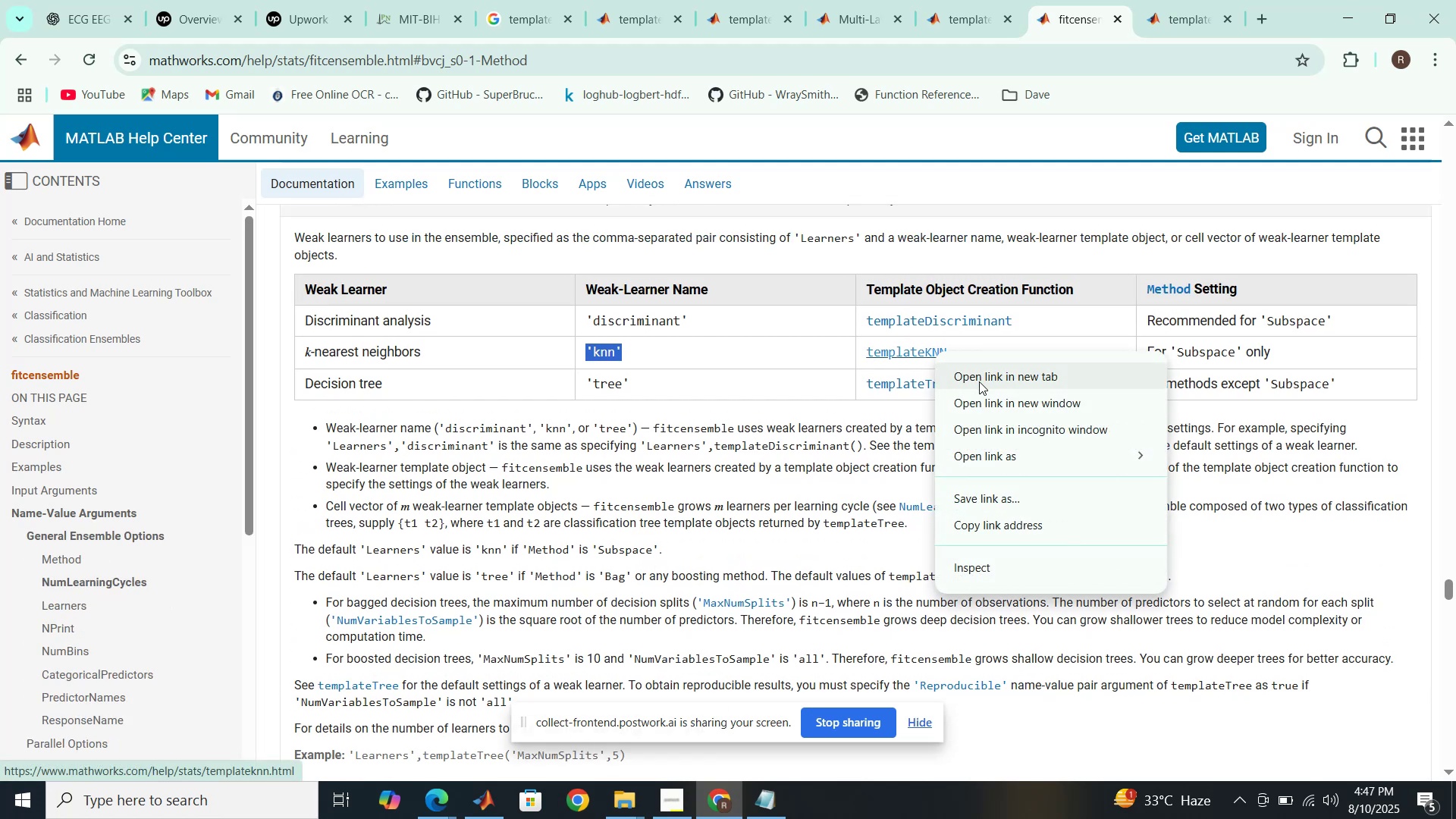 
left_click([979, 381])
 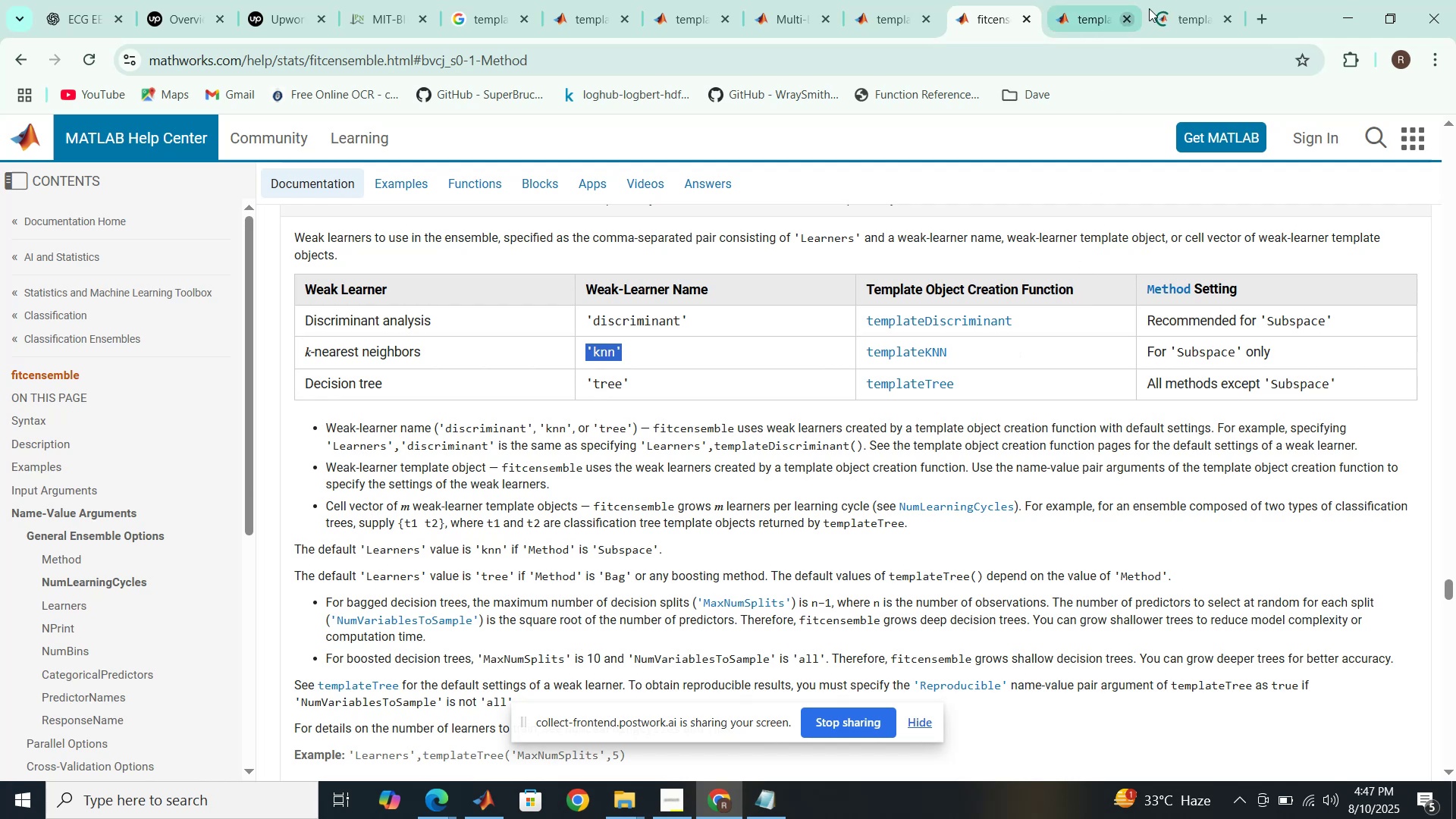 
left_click([1207, 0])
 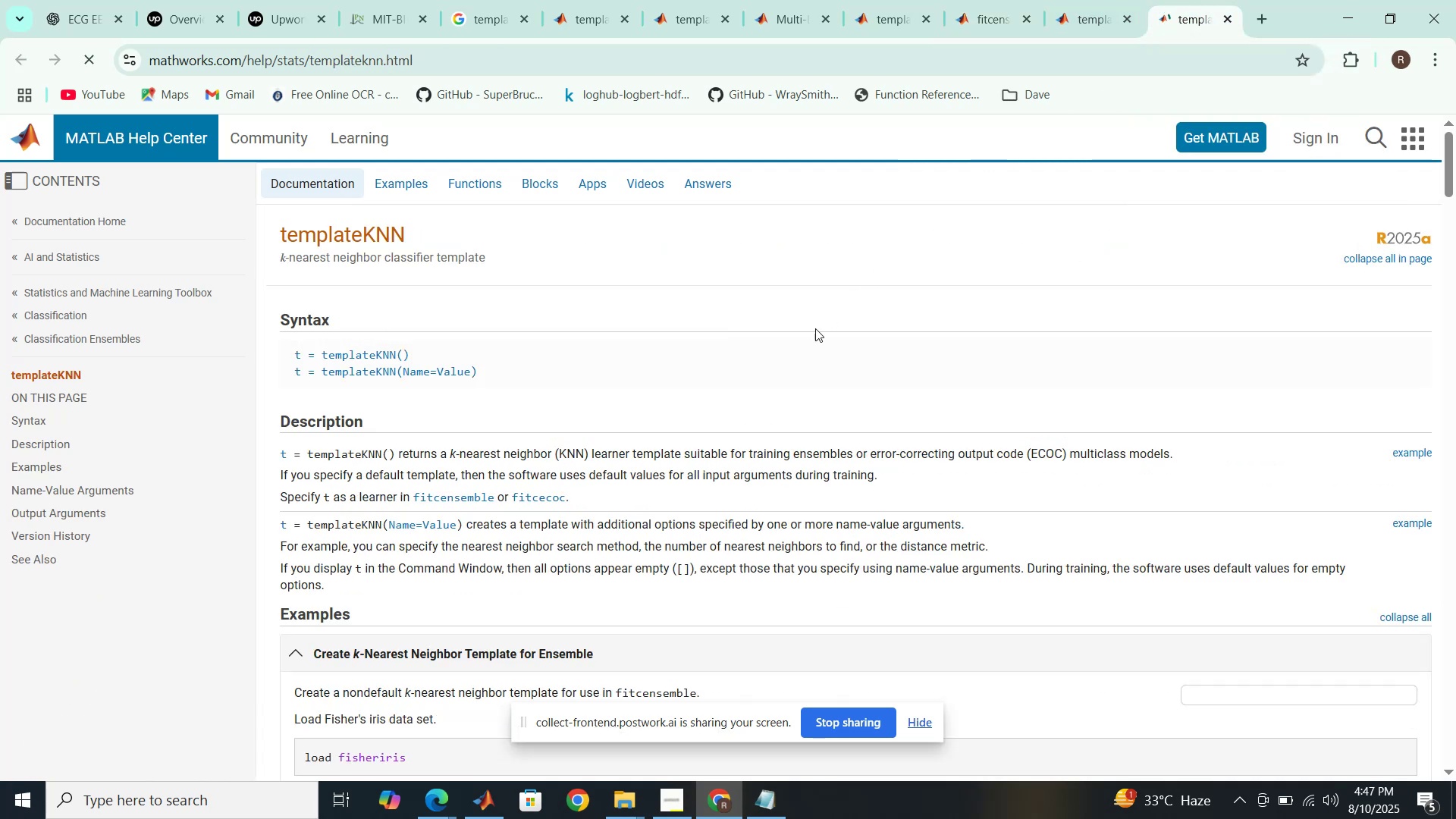 
scroll: coordinate [787, 352], scroll_direction: down, amount: 2.0
 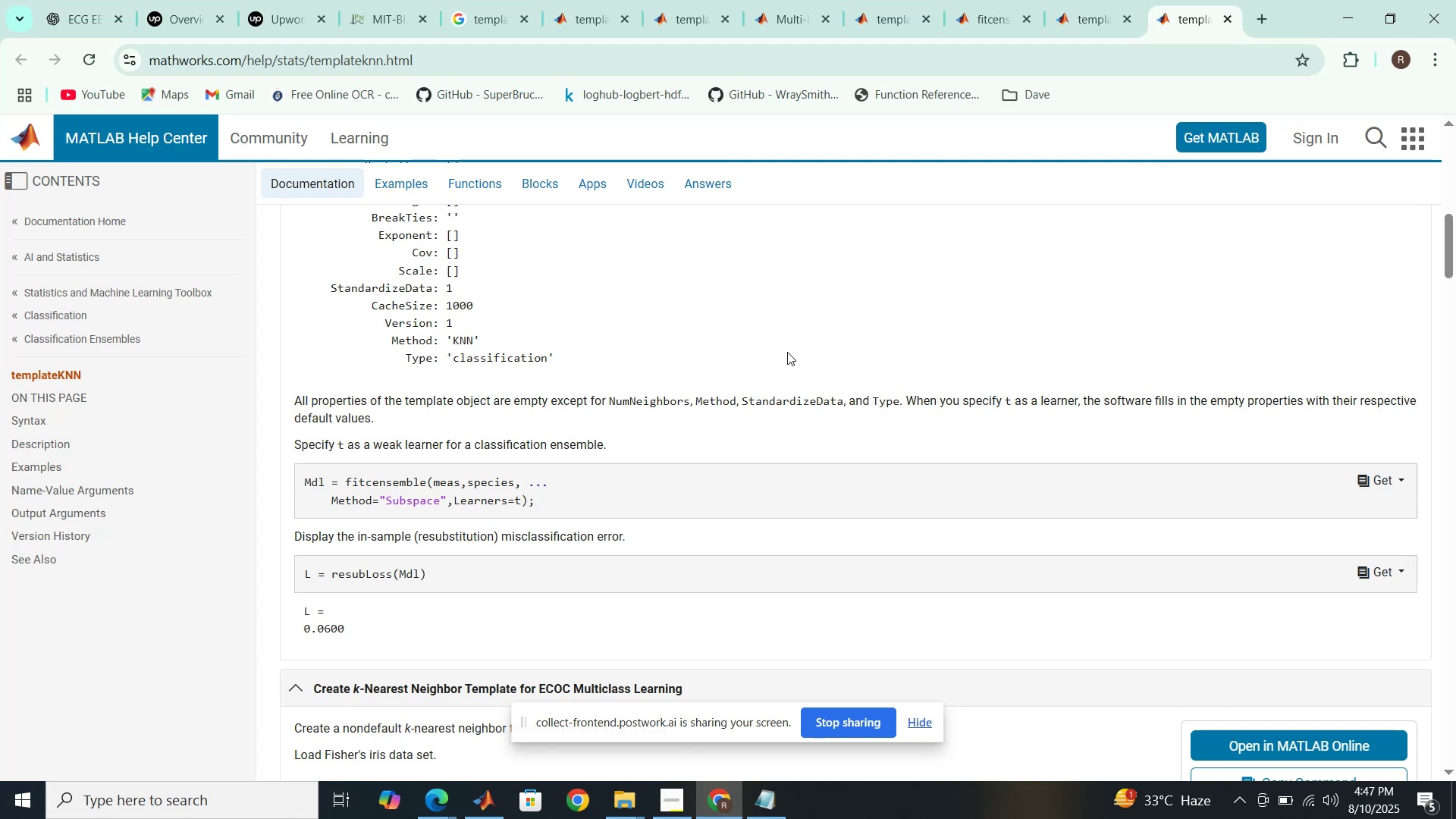 
wait(6.54)
 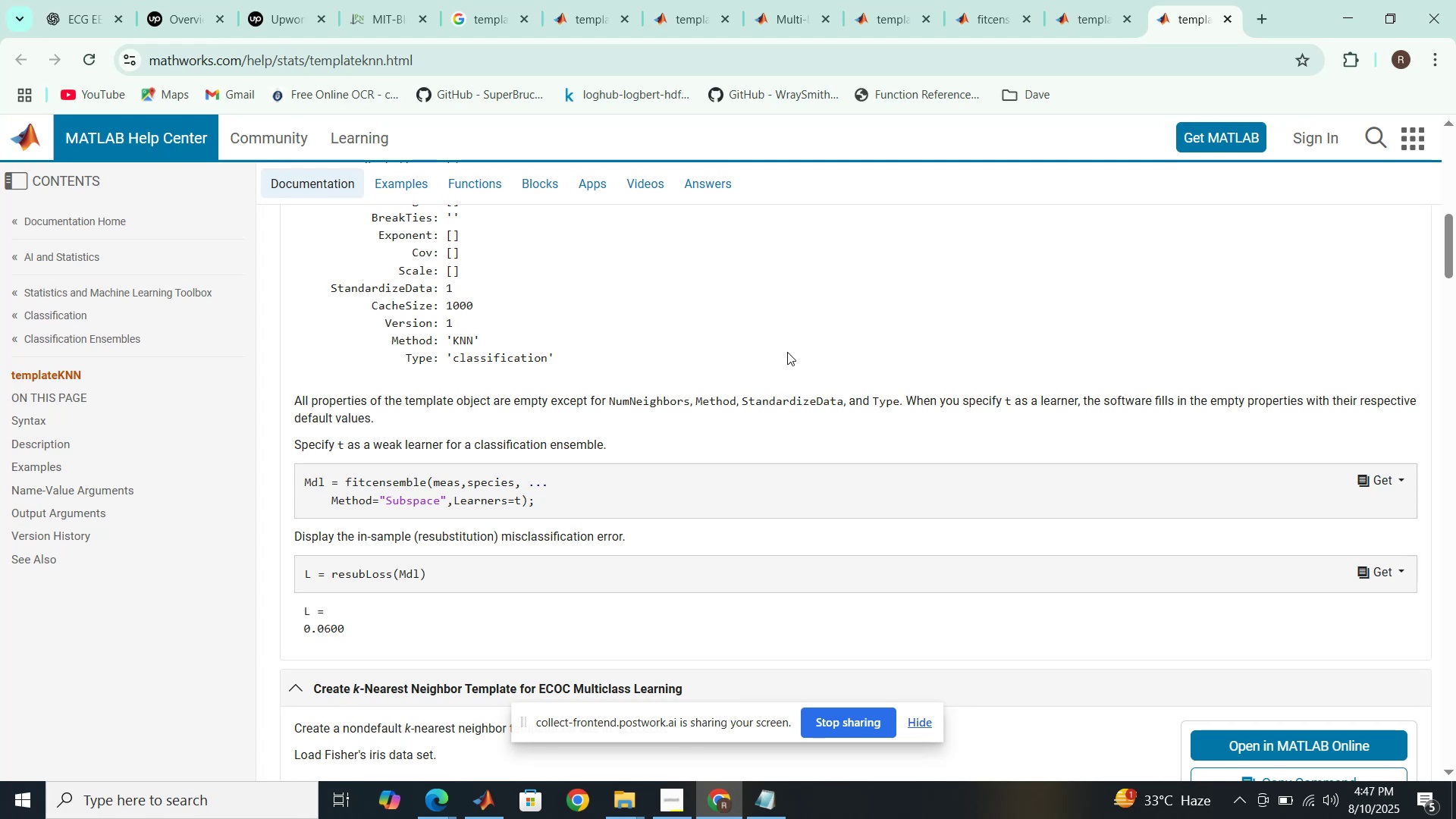 
double_click([400, 497])
 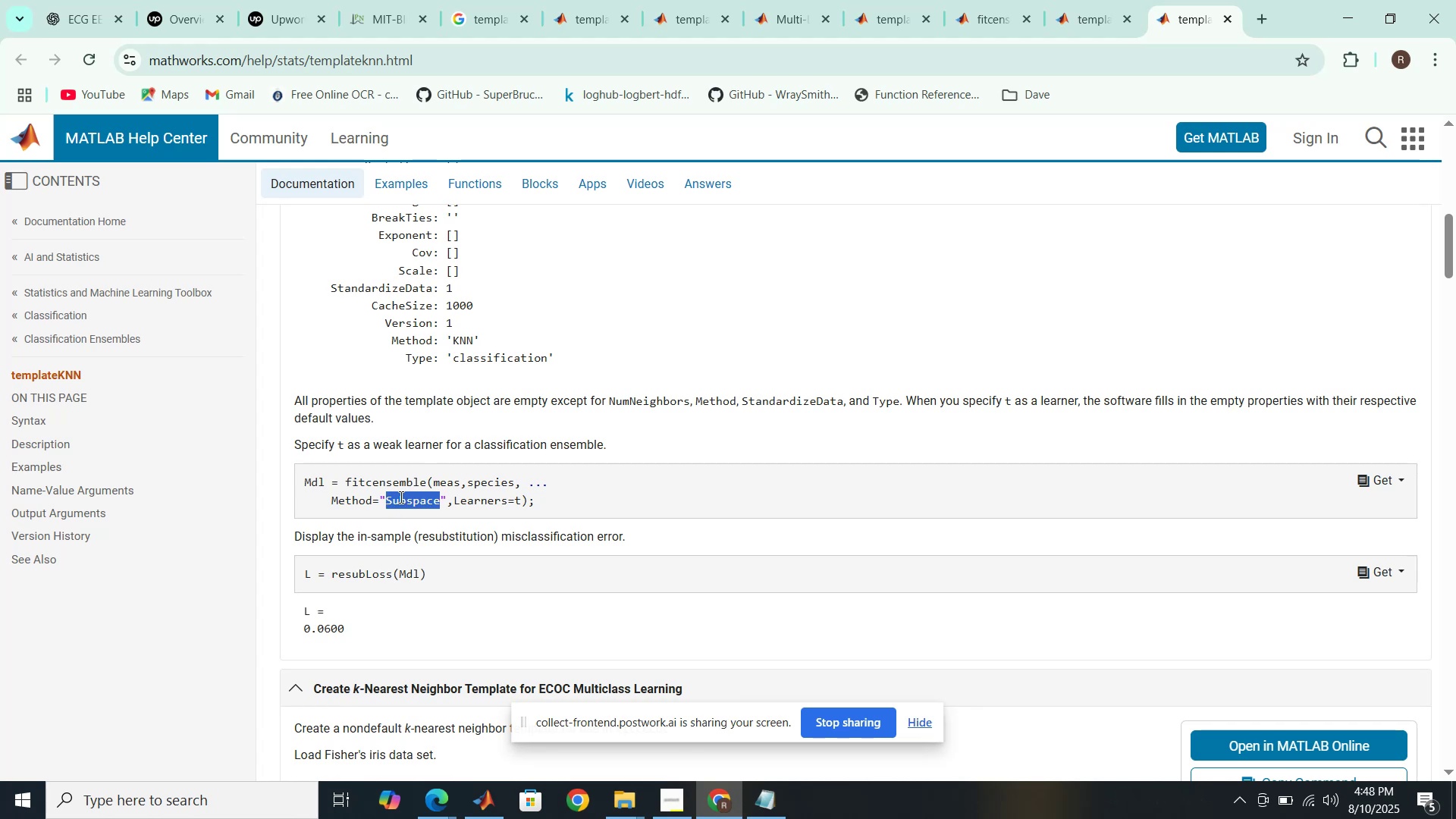 
wait(5.72)
 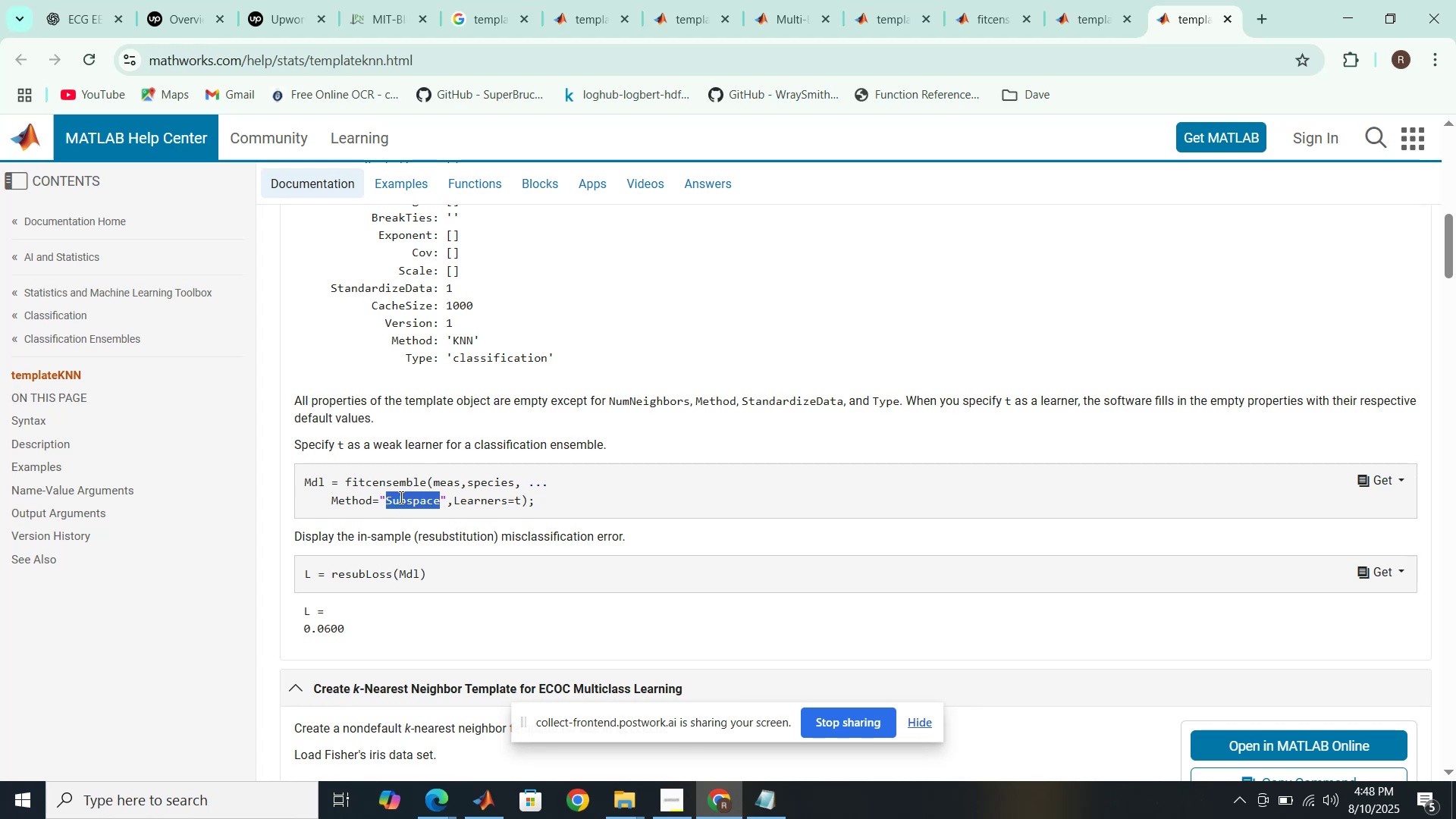 
scroll: coordinate [400, 497], scroll_direction: down, amount: 8.0
 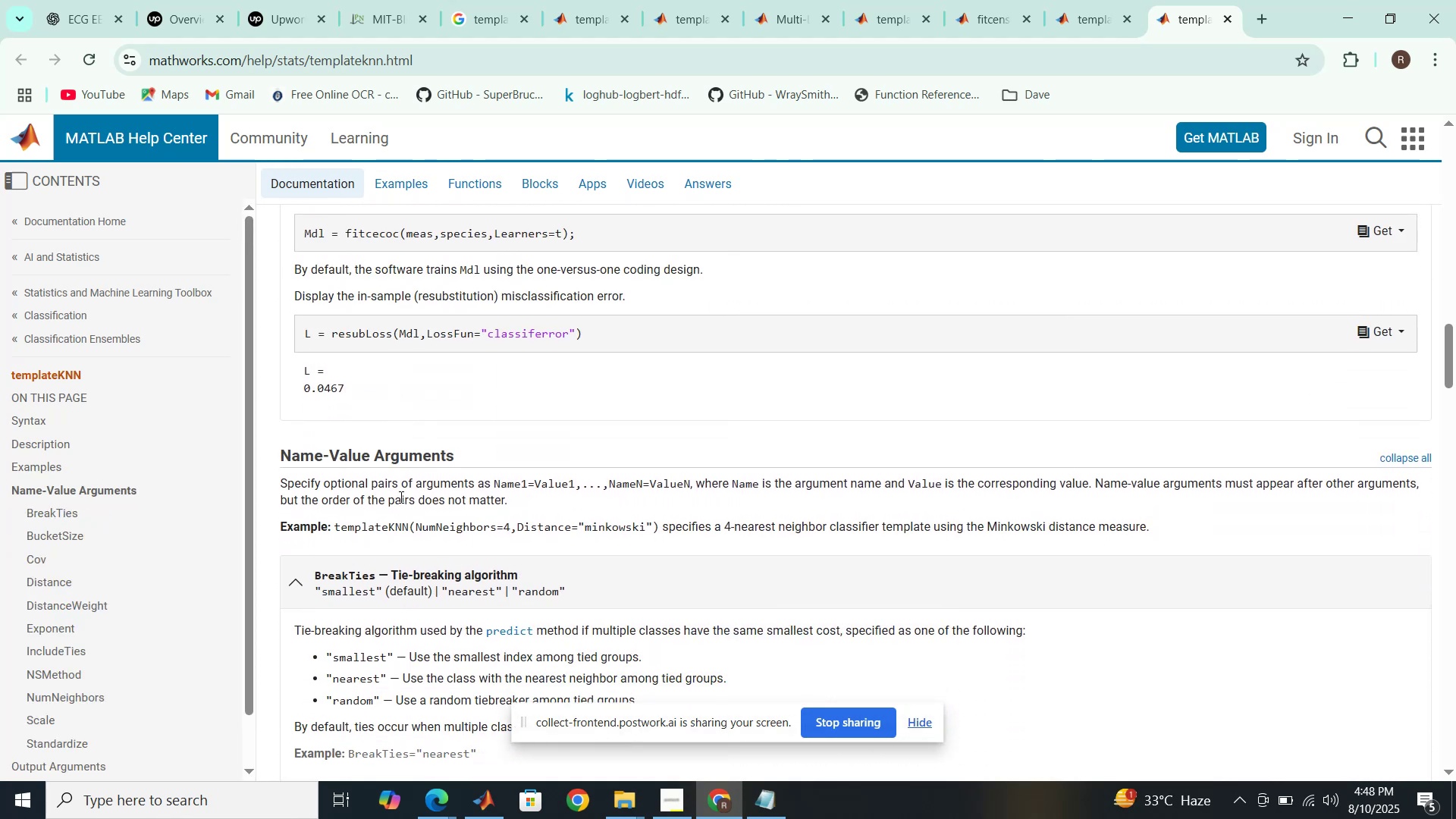 
scroll: coordinate [400, 497], scroll_direction: up, amount: 4.0
 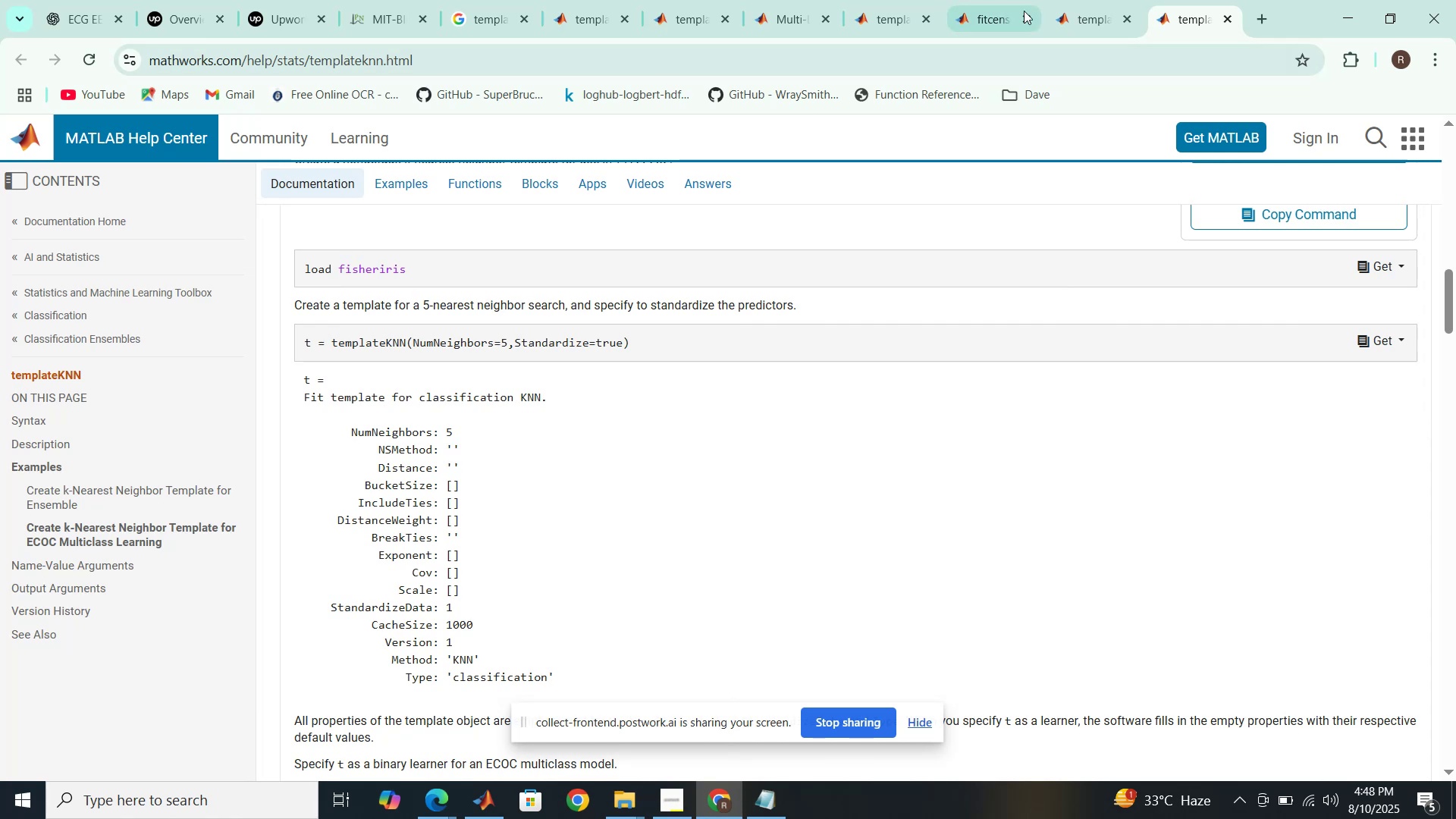 
left_click([1087, 0])
 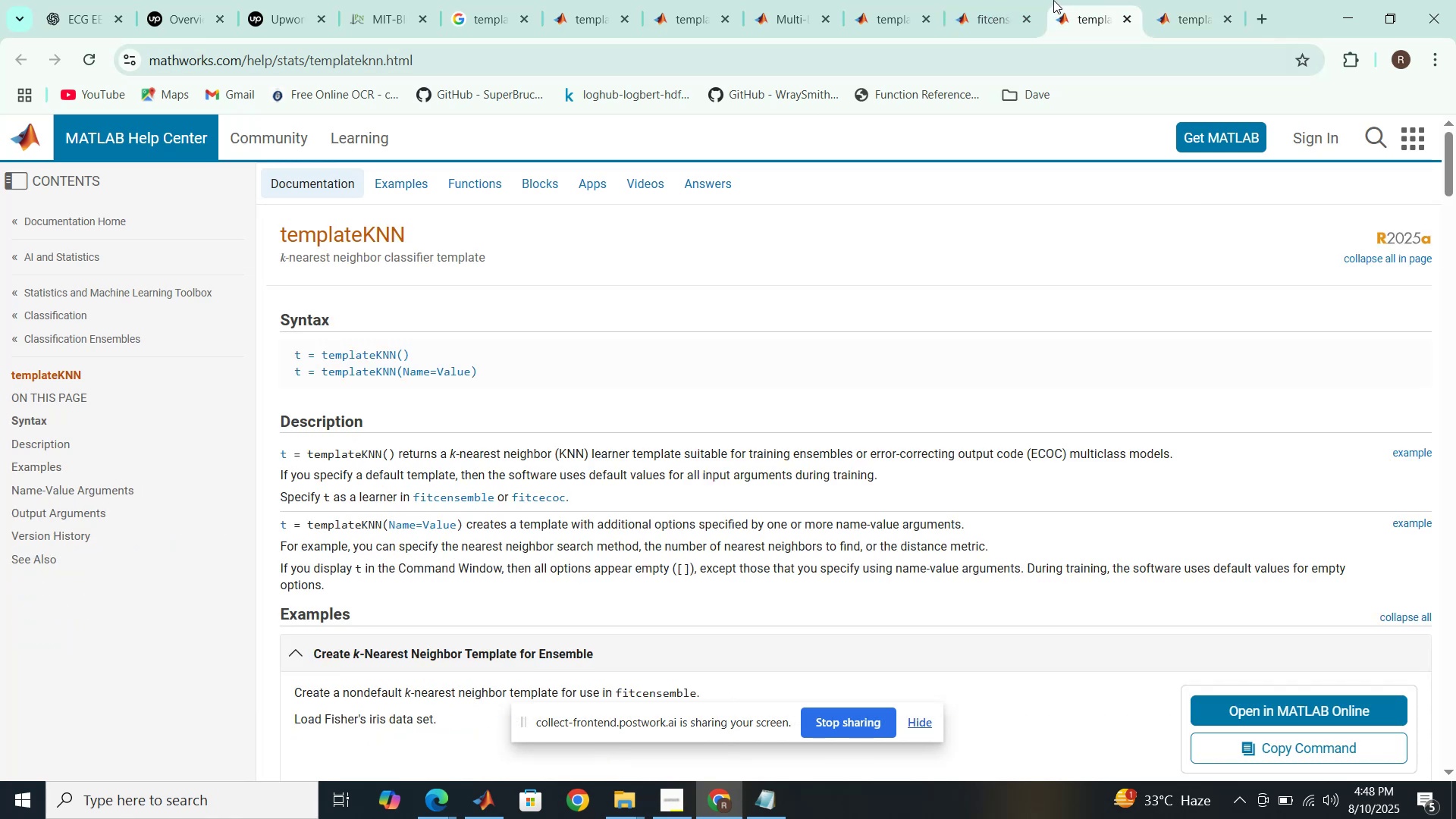 
left_click([1031, 0])
 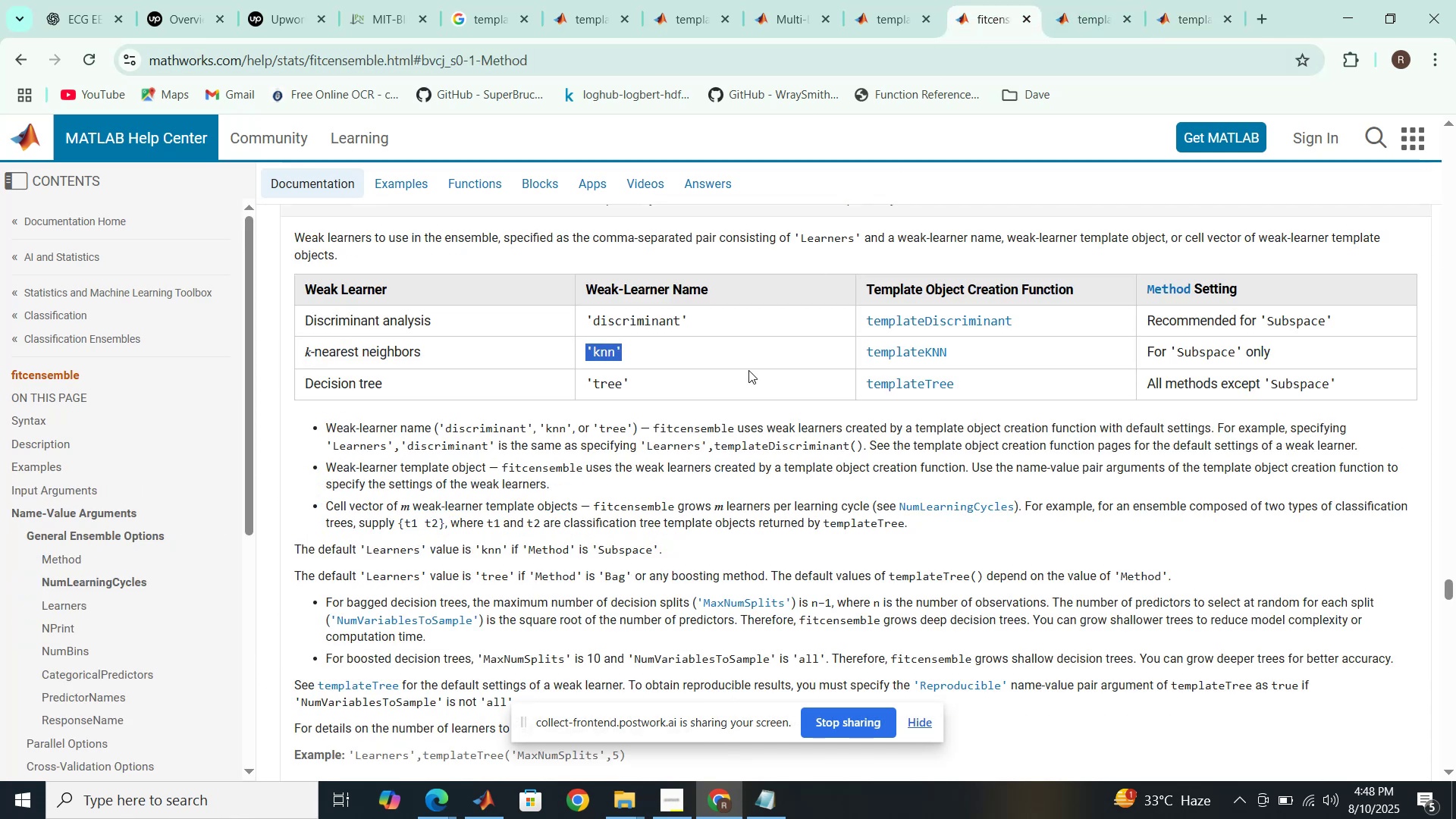 
scroll: coordinate [748, 370], scroll_direction: up, amount: 8.0
 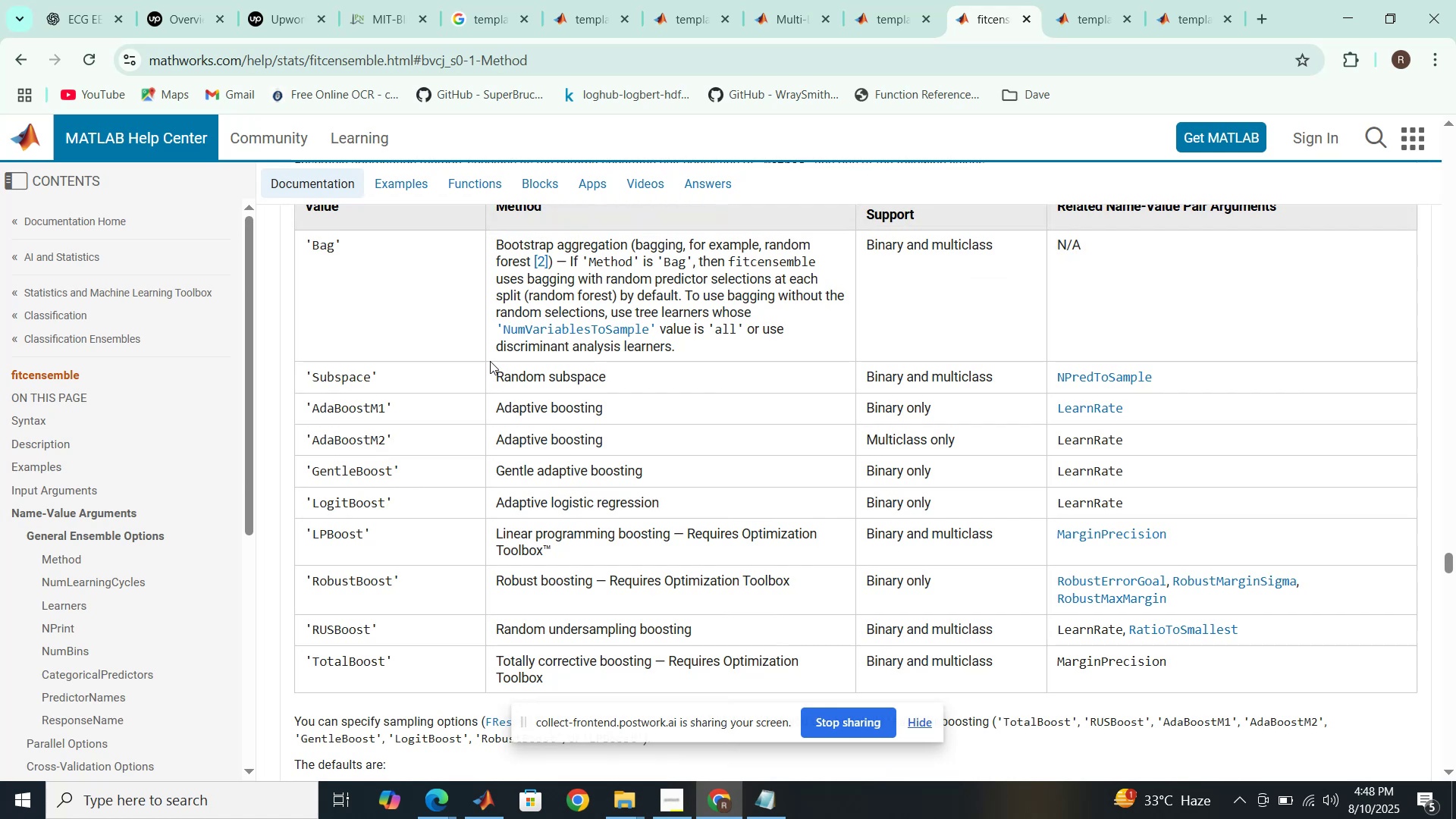 
wait(5.06)
 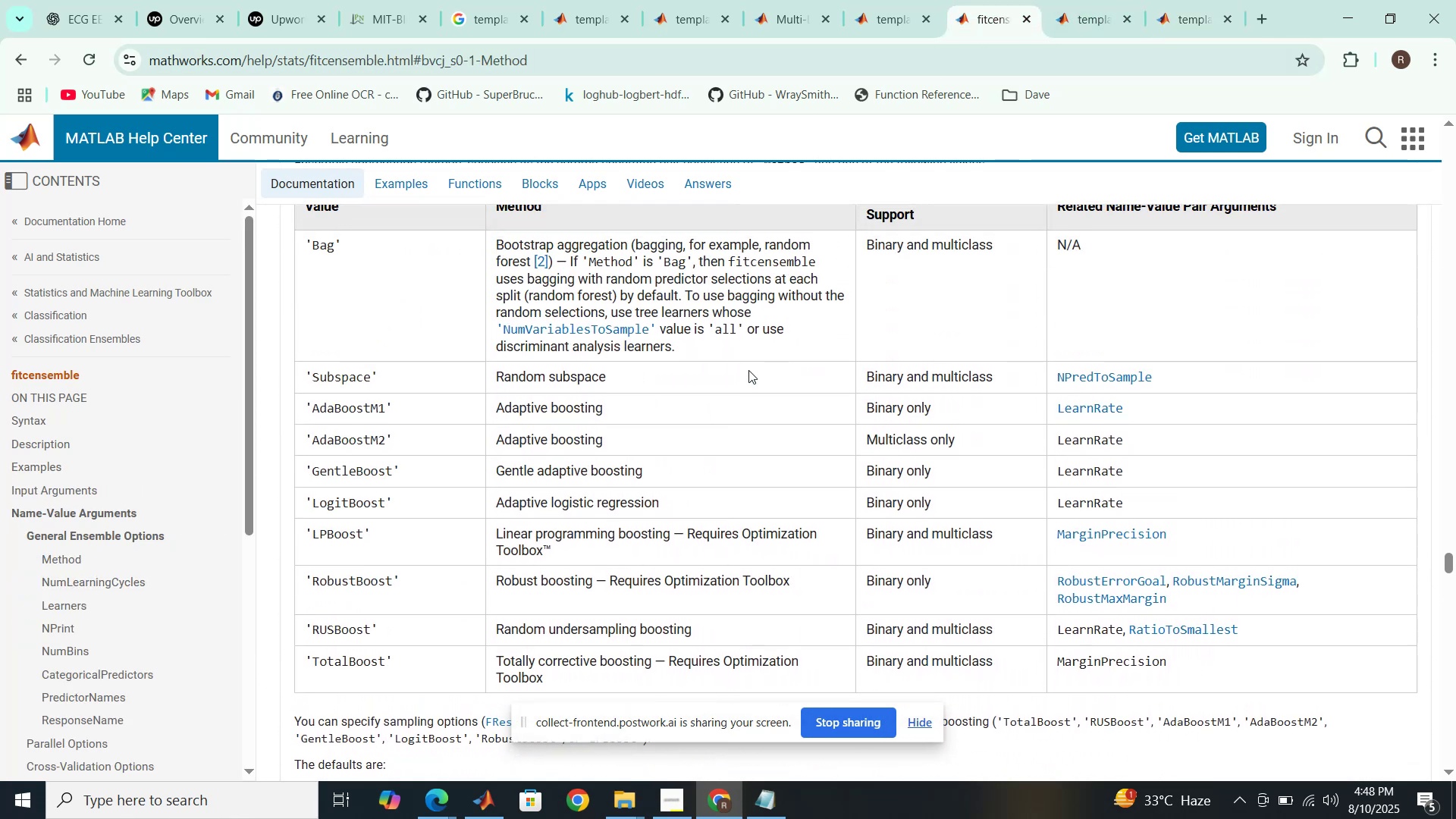 
double_click([340, 378])
 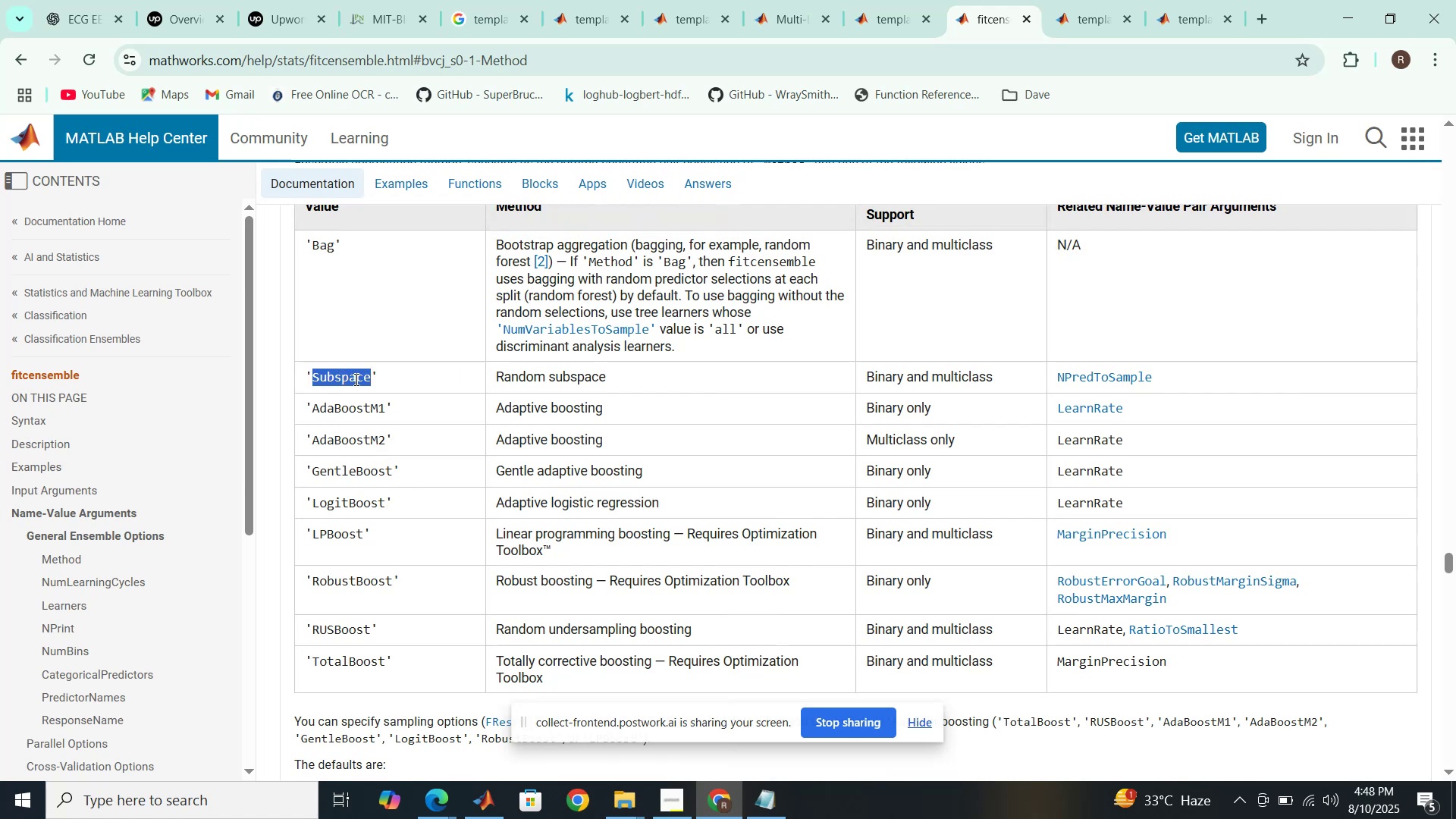 
left_click([380, 377])
 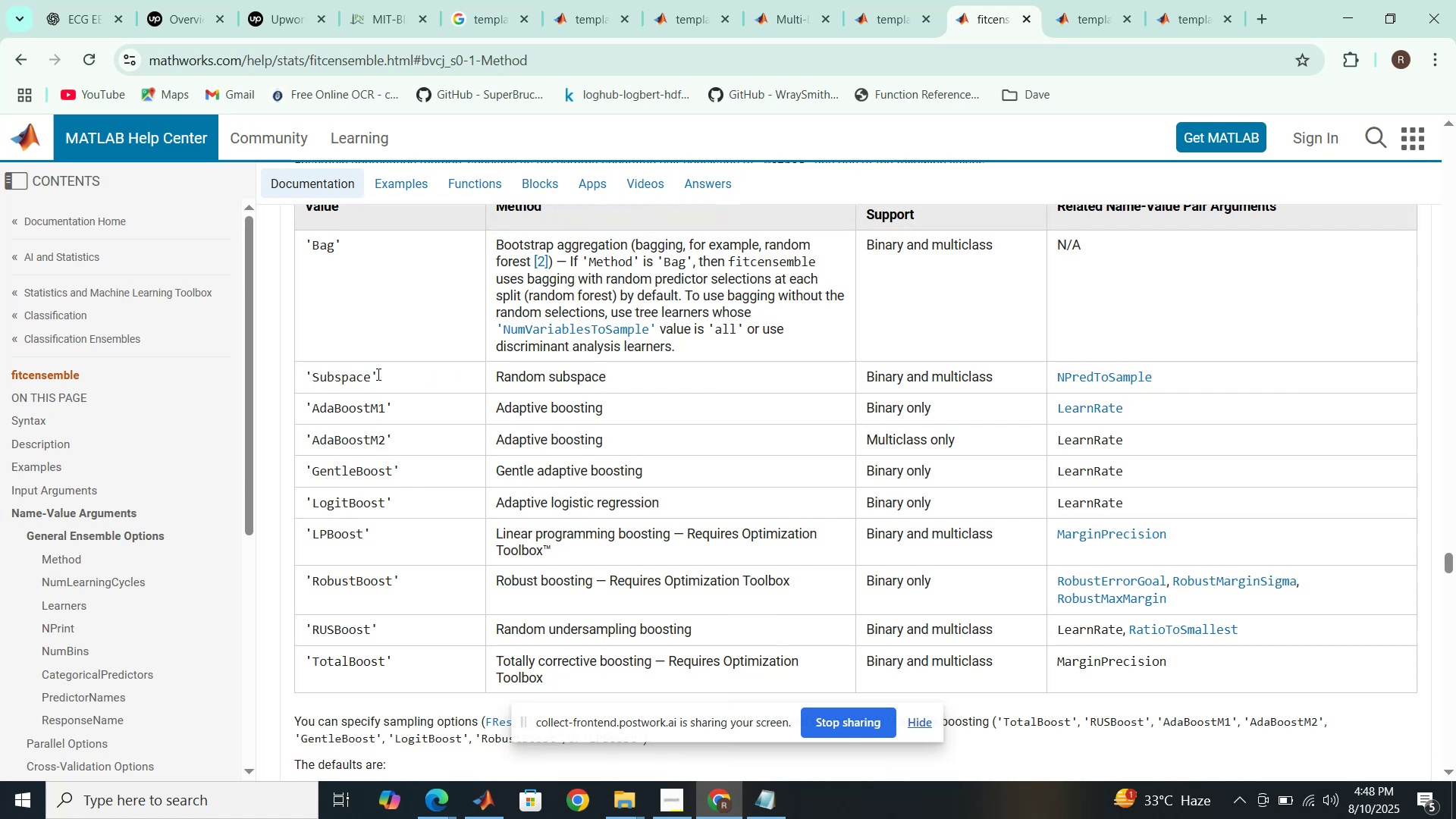 
left_click_drag(start_coordinate=[377, 374], to_coordinate=[306, 377])
 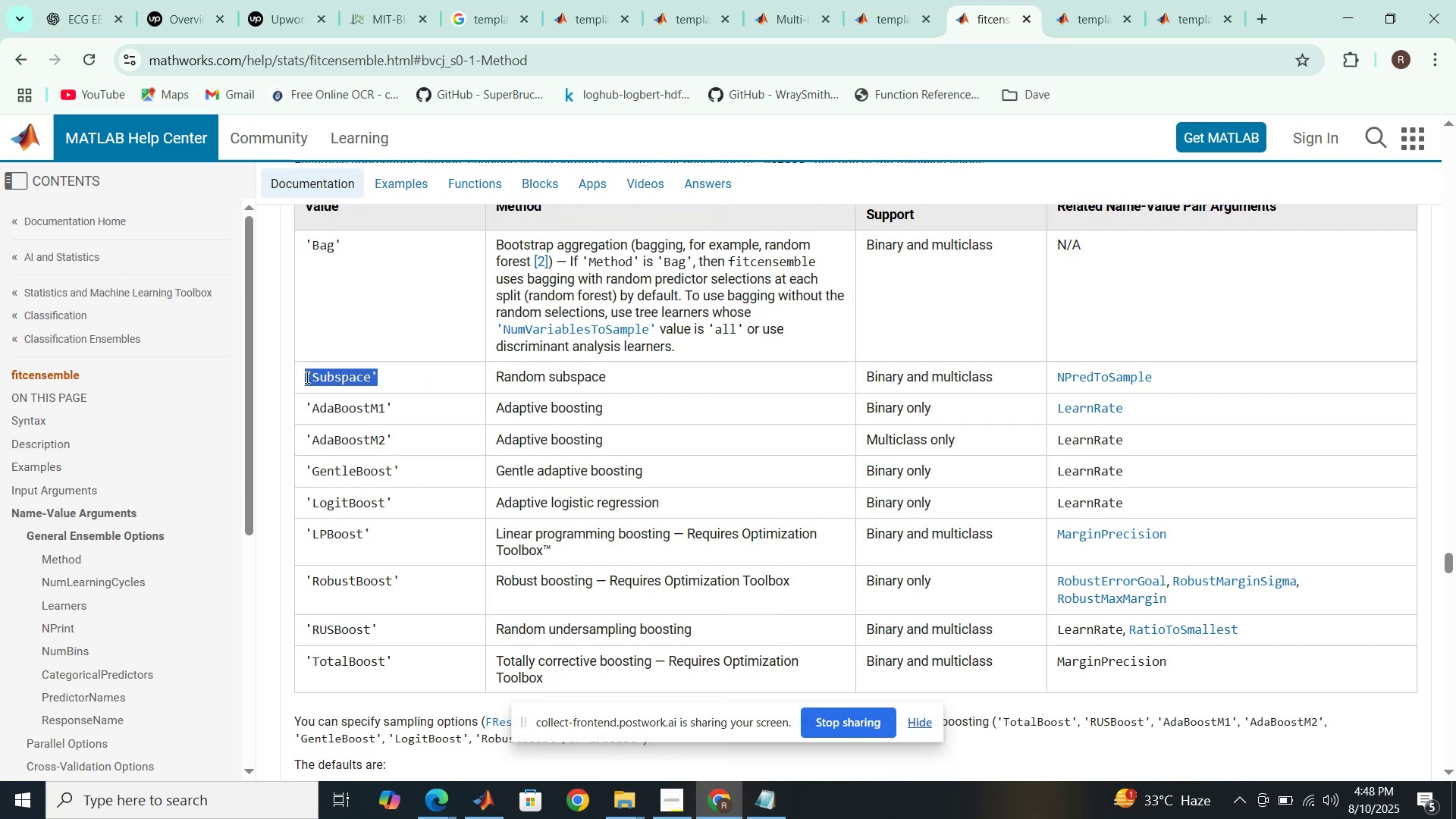 
key(Control+C)
 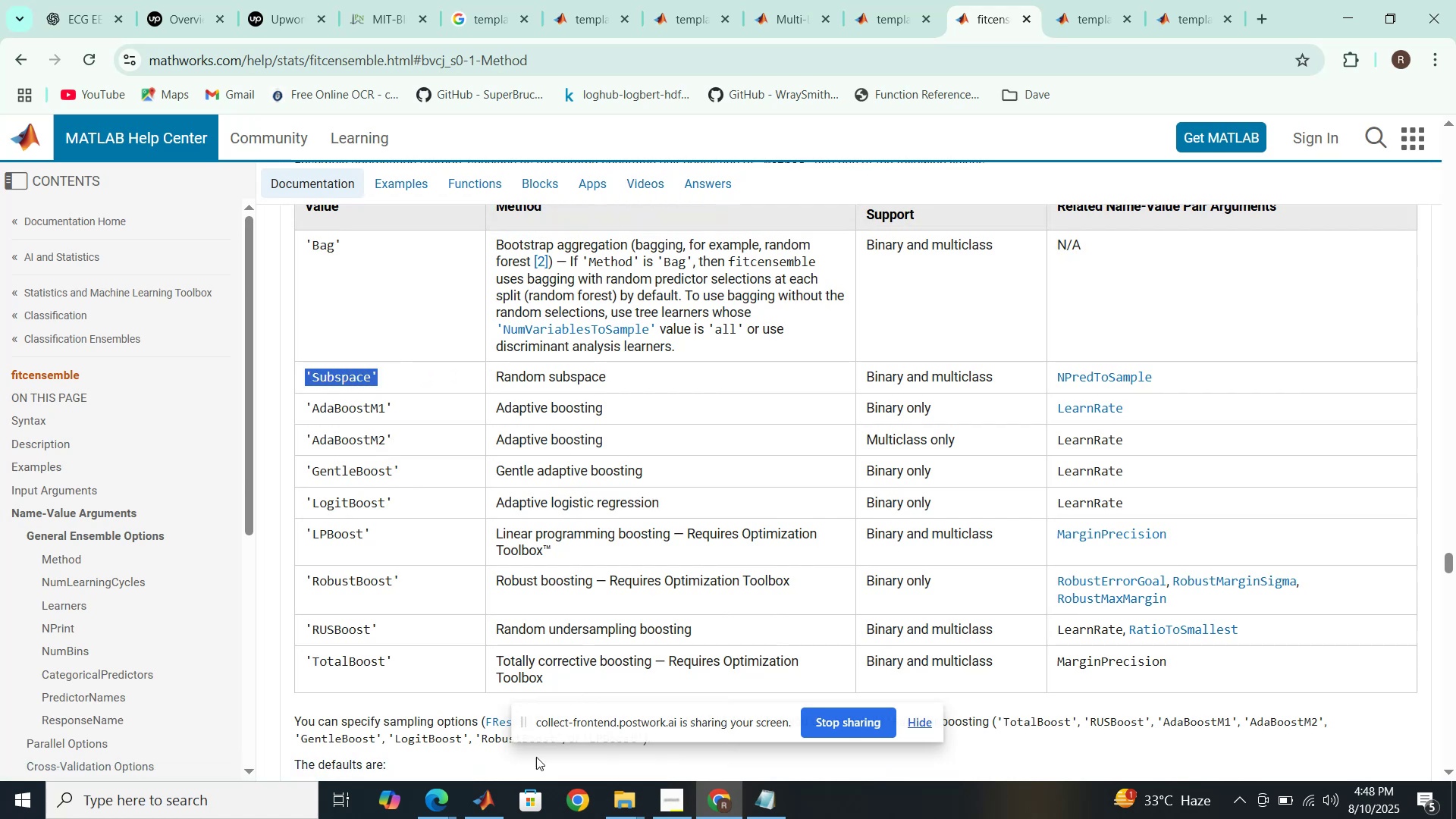 
left_click([498, 803])
 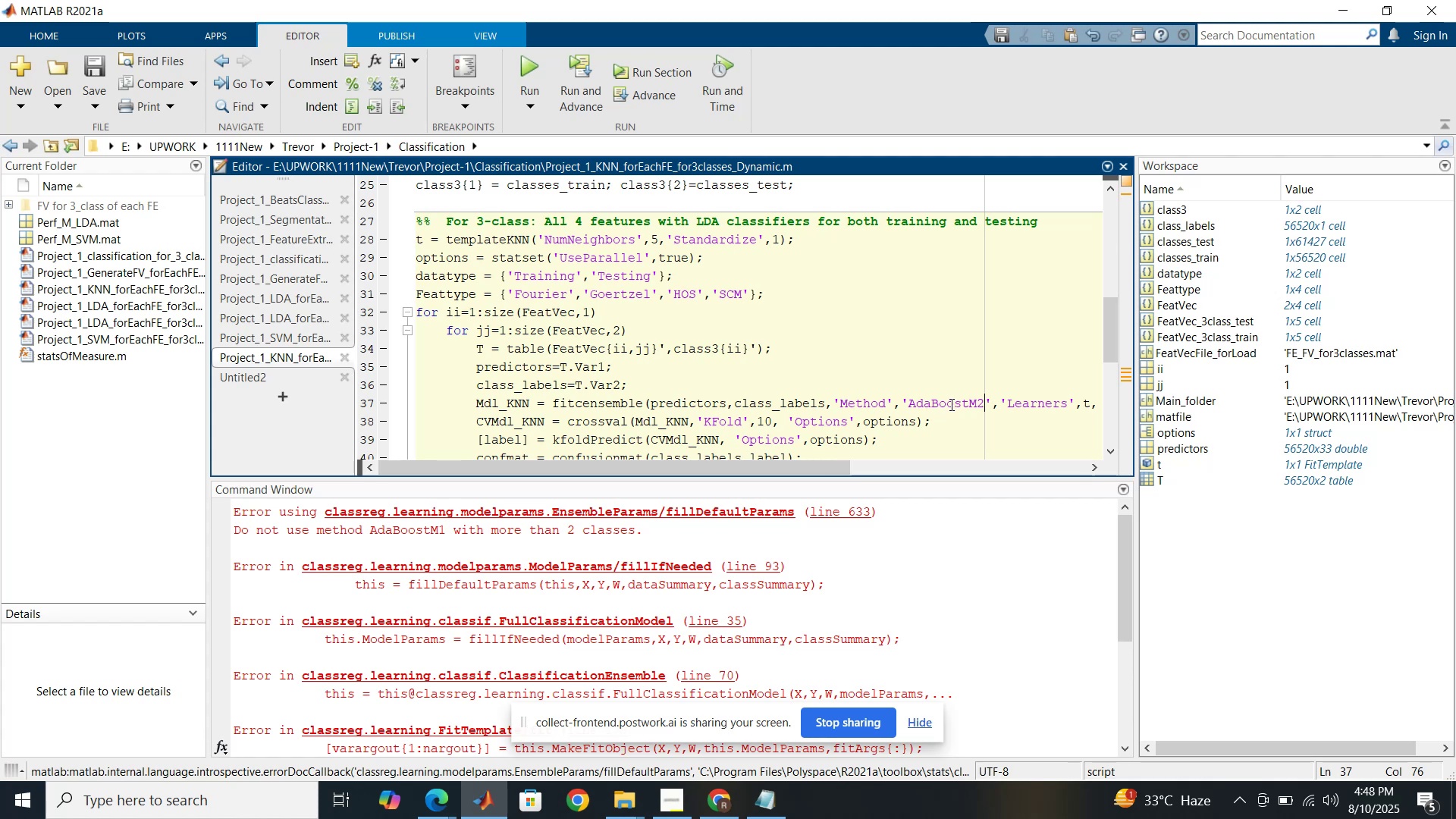 
left_click_drag(start_coordinate=[990, 406], to_coordinate=[904, 401])
 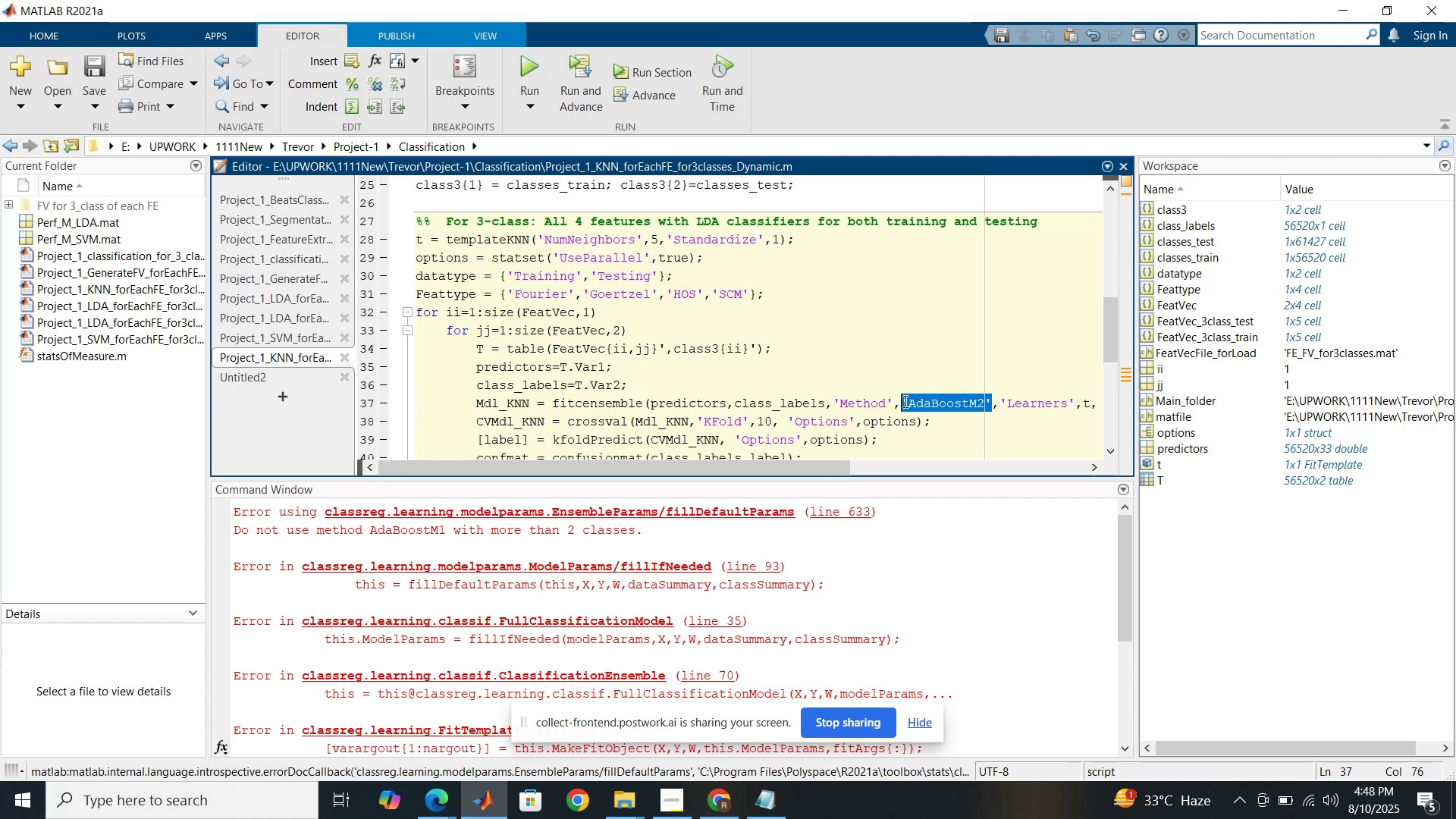 
key(Control+V)
 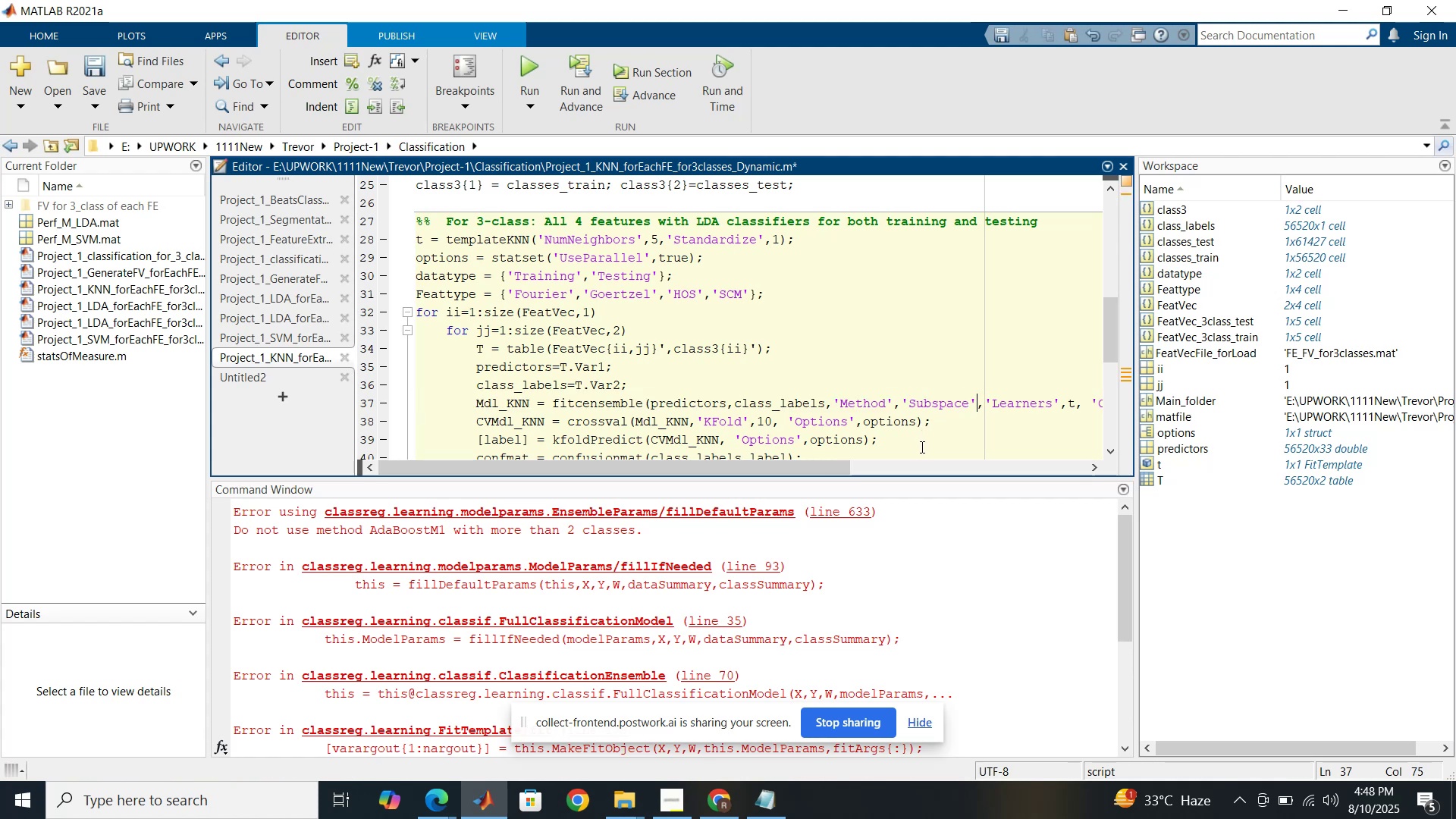 
left_click_drag(start_coordinate=[791, 472], to_coordinate=[829, 467])
 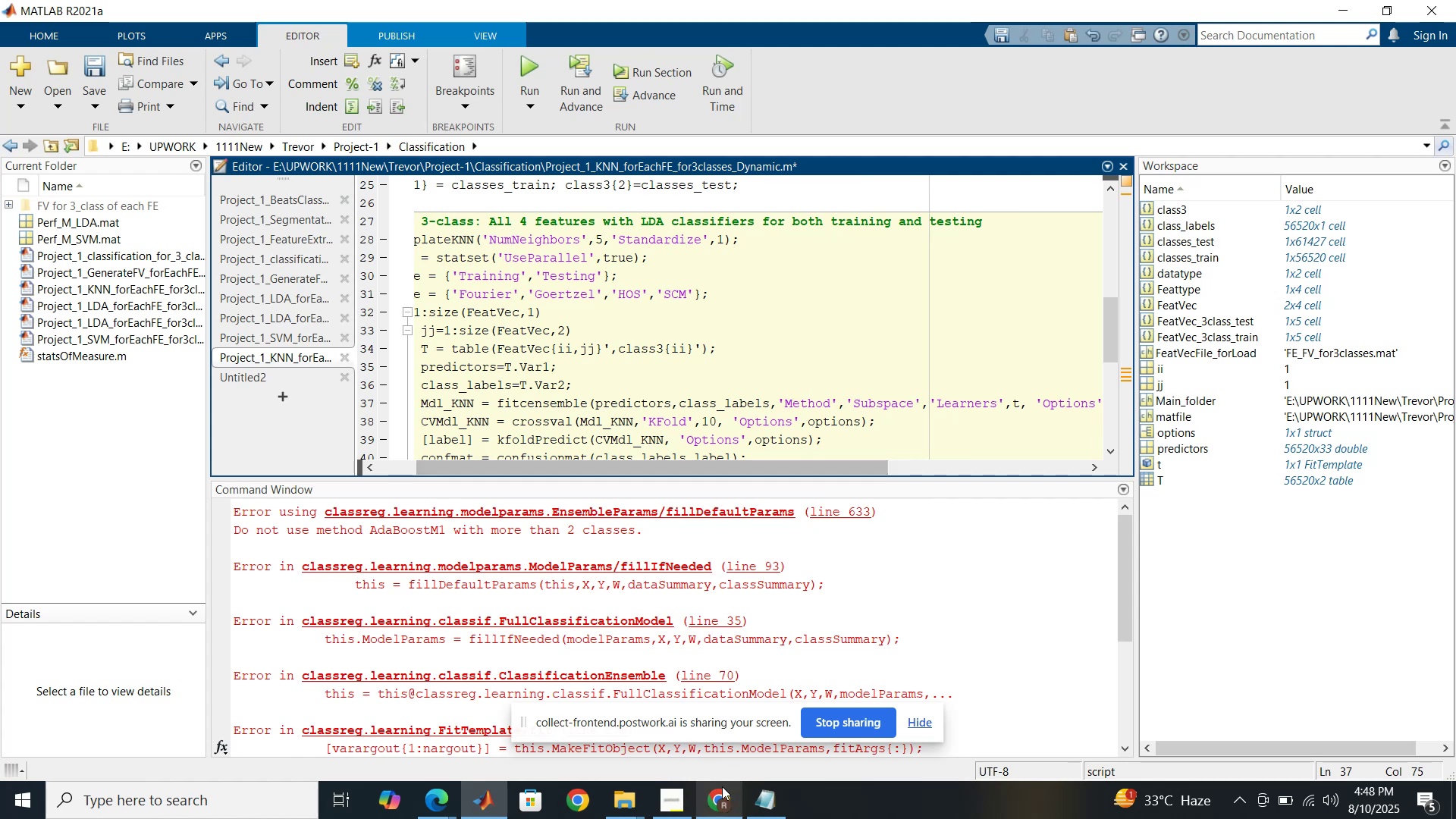 
left_click([722, 803])
 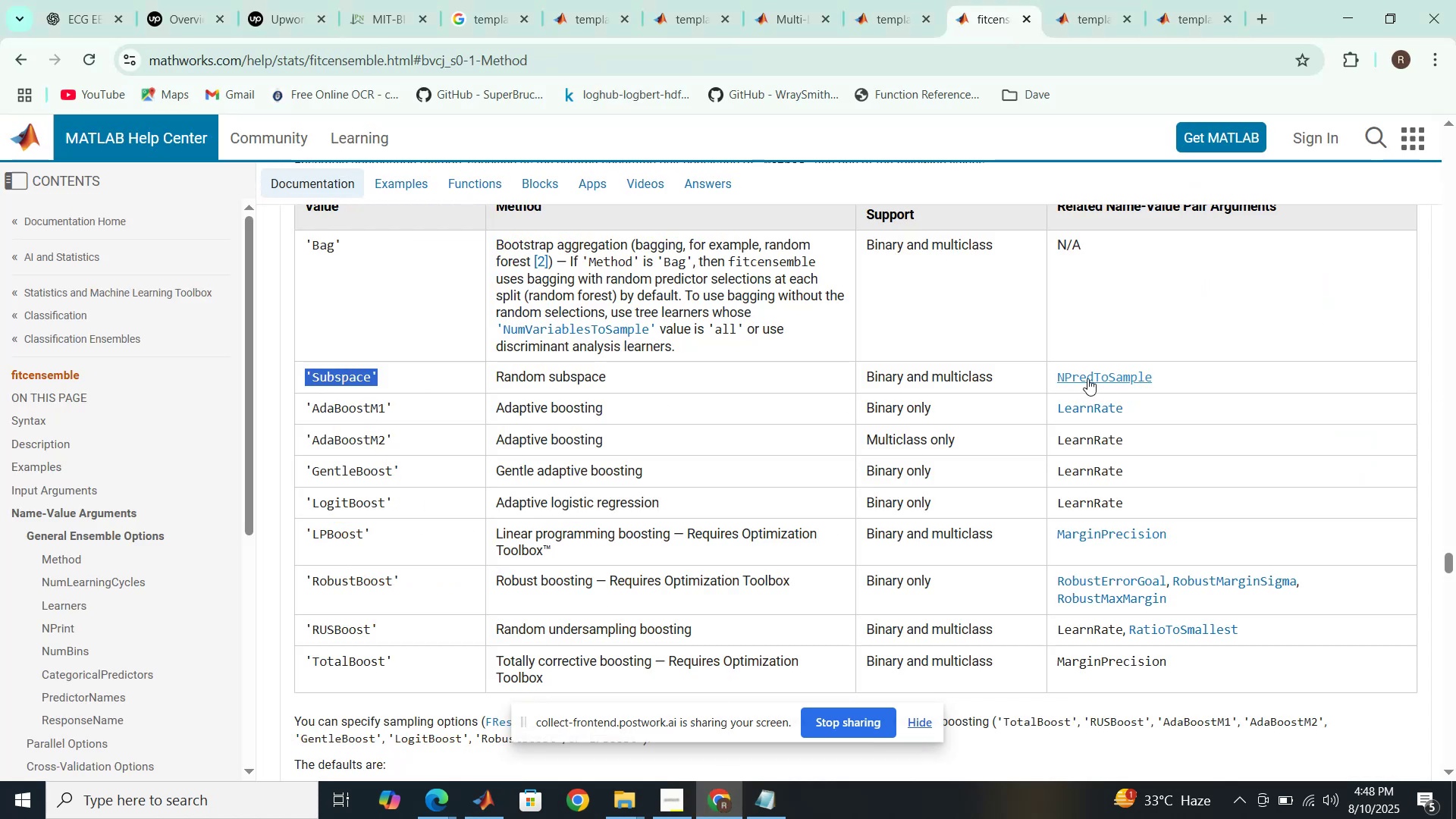 
left_click_drag(start_coordinate=[1002, 376], to_coordinate=[928, 370])
 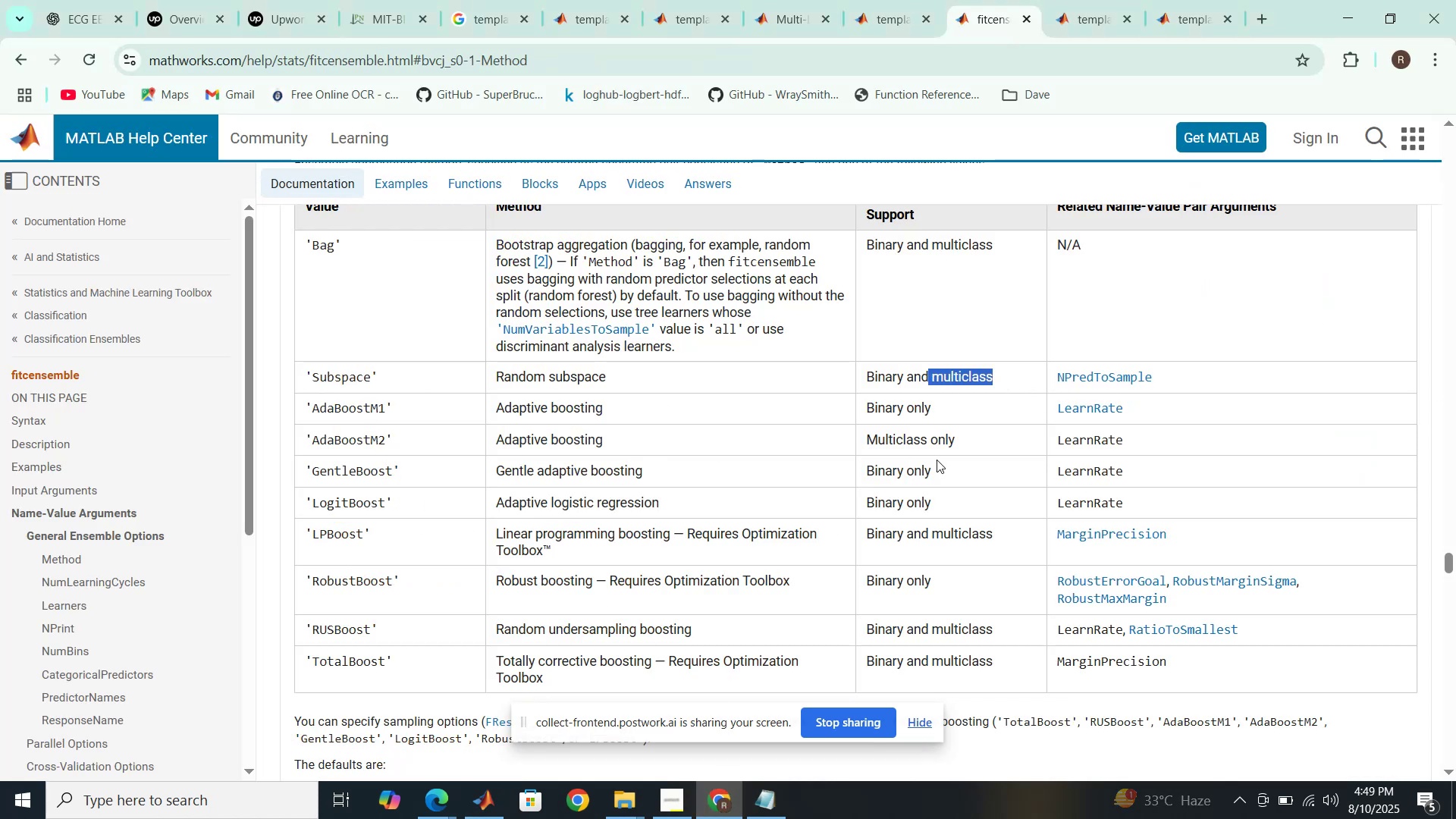 
left_click_drag(start_coordinate=[973, 442], to_coordinate=[852, 441])
 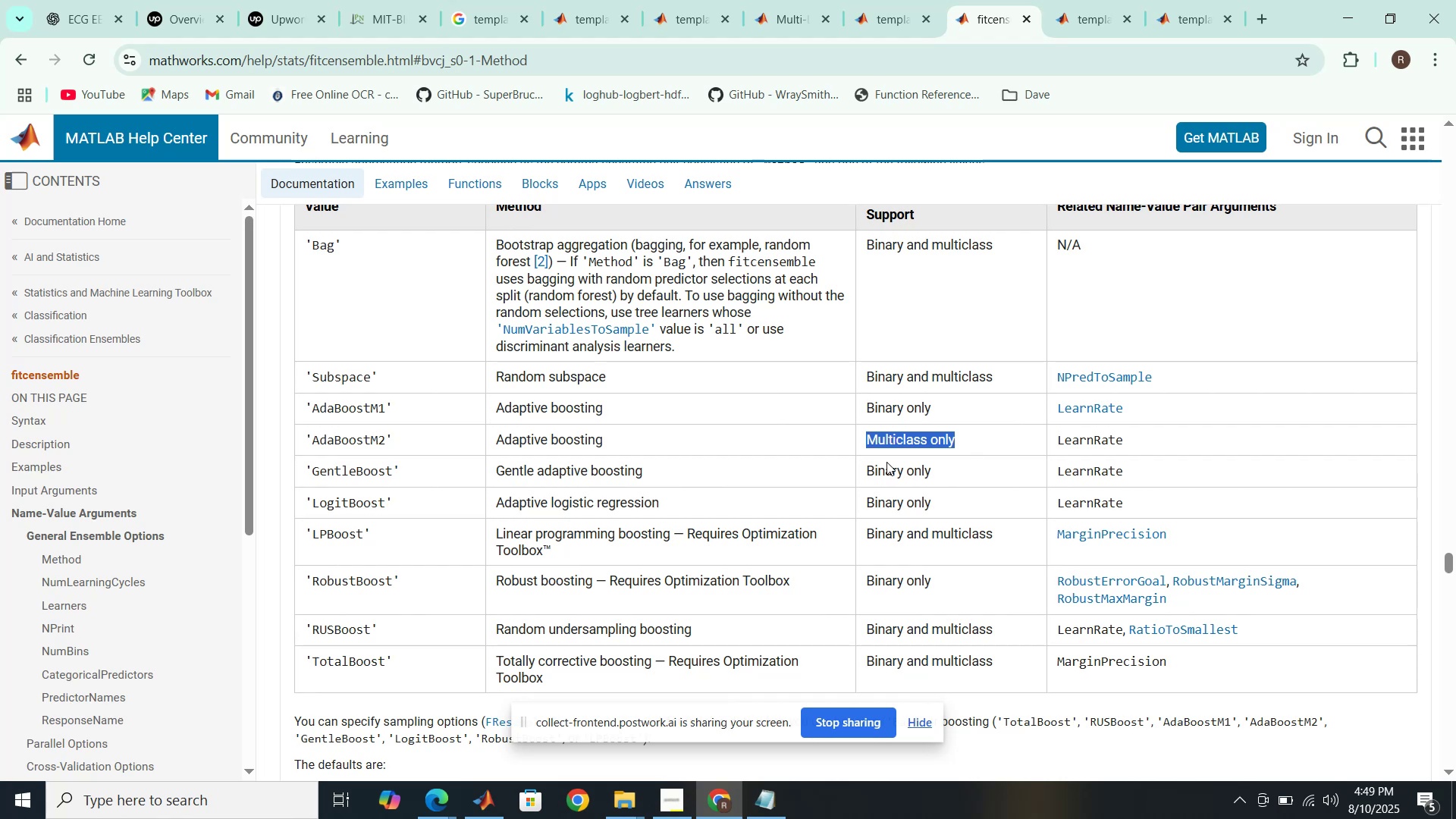 
scroll: coordinate [888, 463], scroll_direction: down, amount: 4.0
 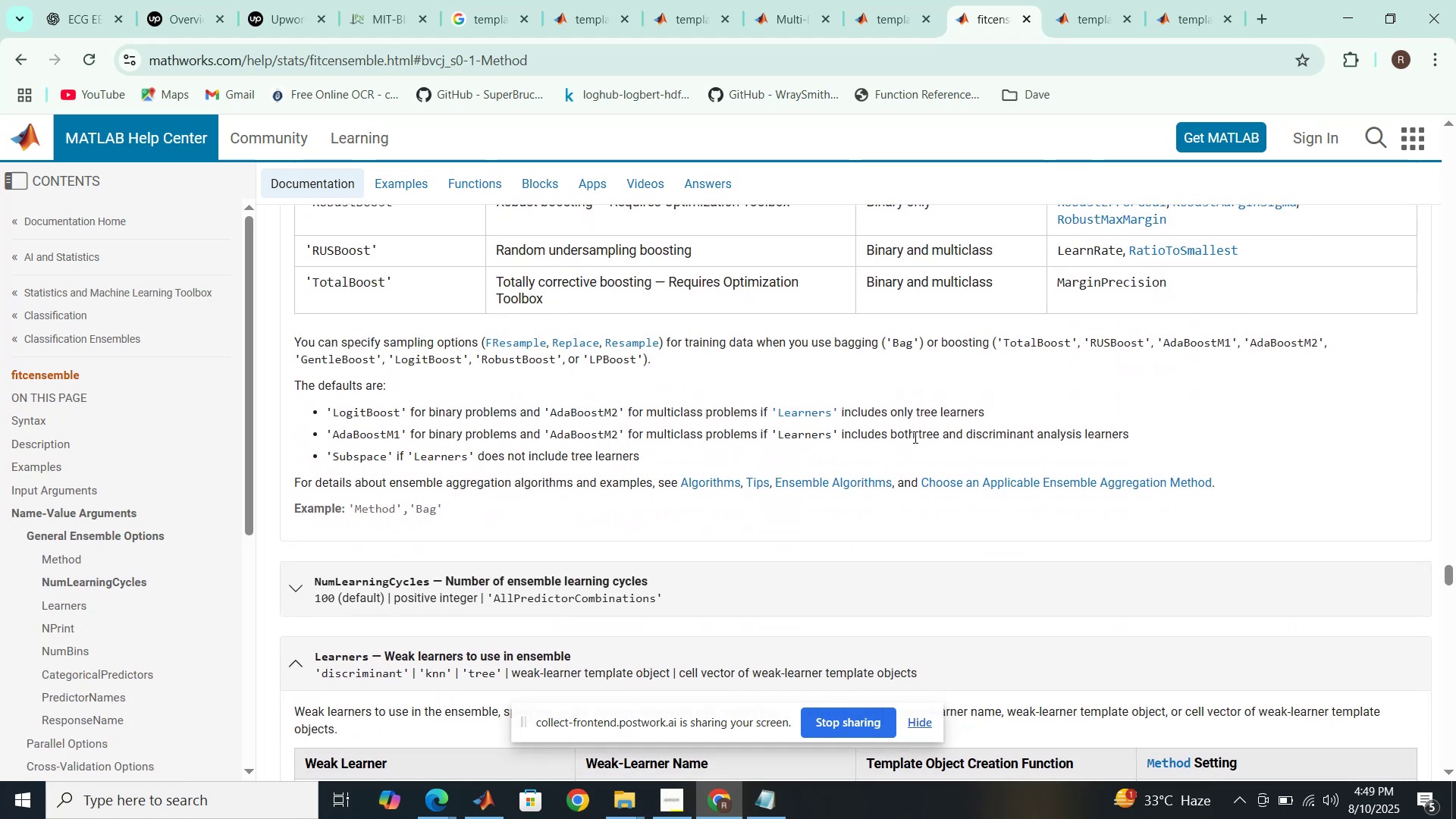 
left_click_drag(start_coordinate=[914, 437], to_coordinate=[1136, 436])
 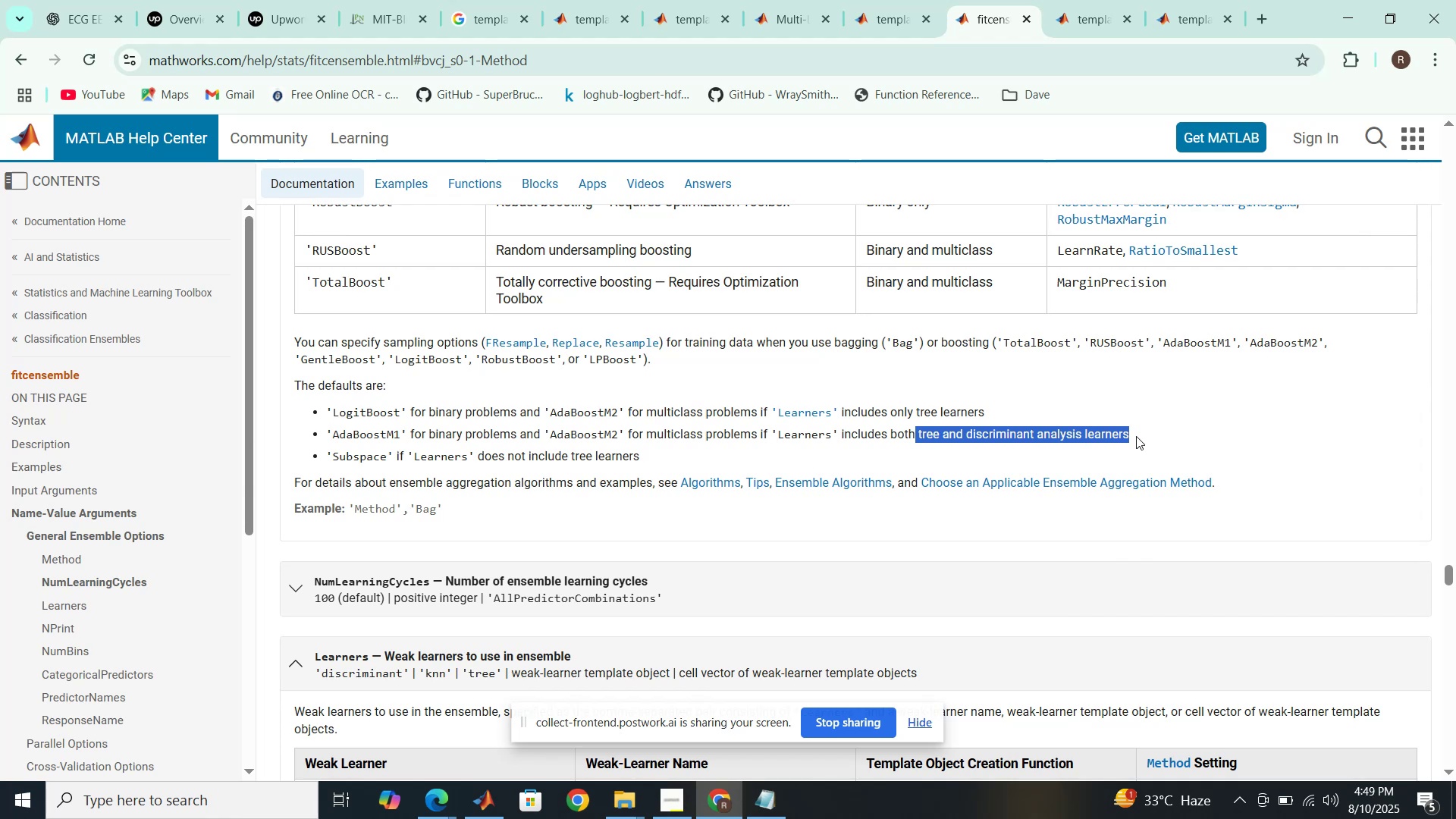 
wait(7.75)
 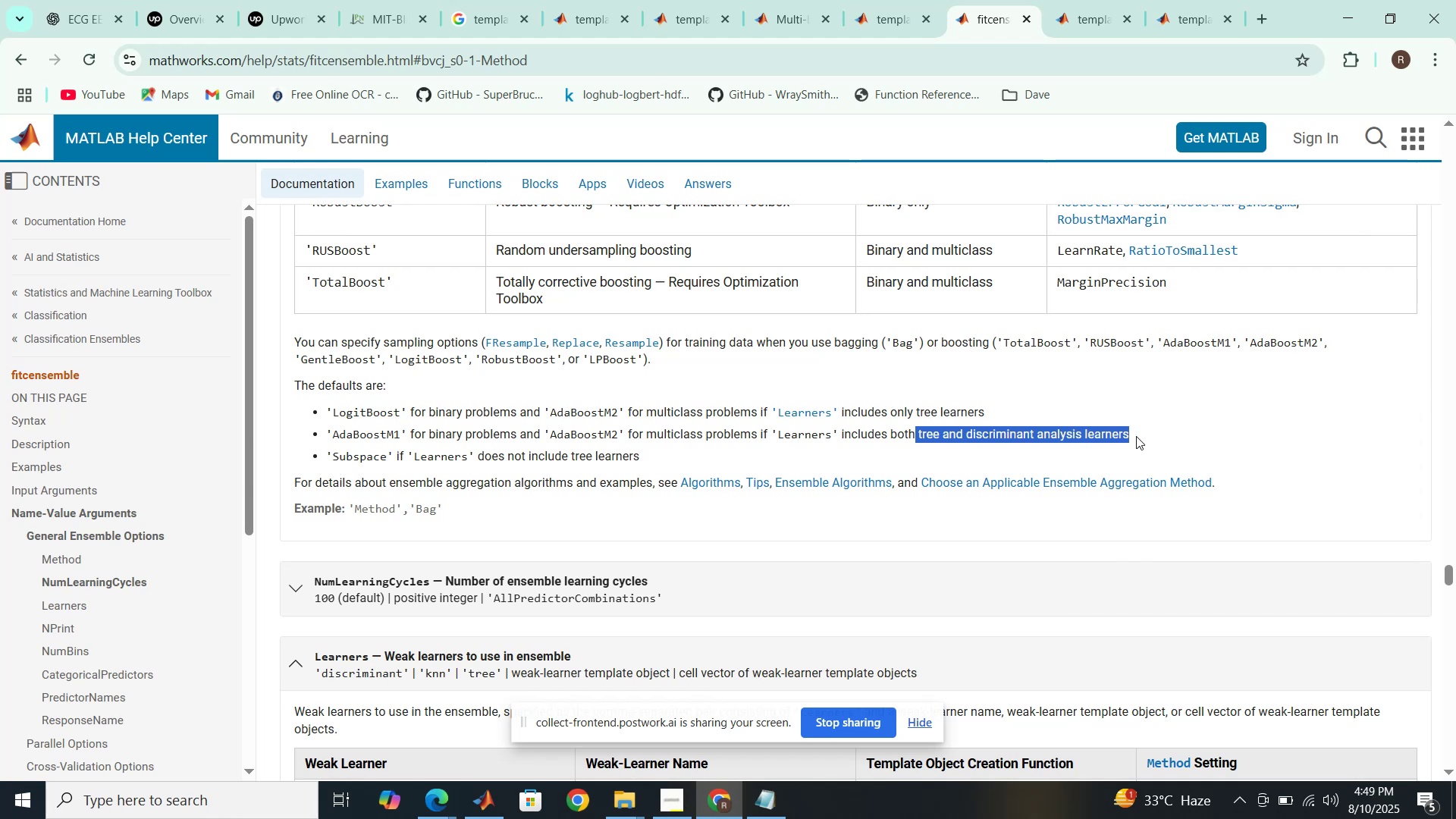 
left_click([492, 808])
 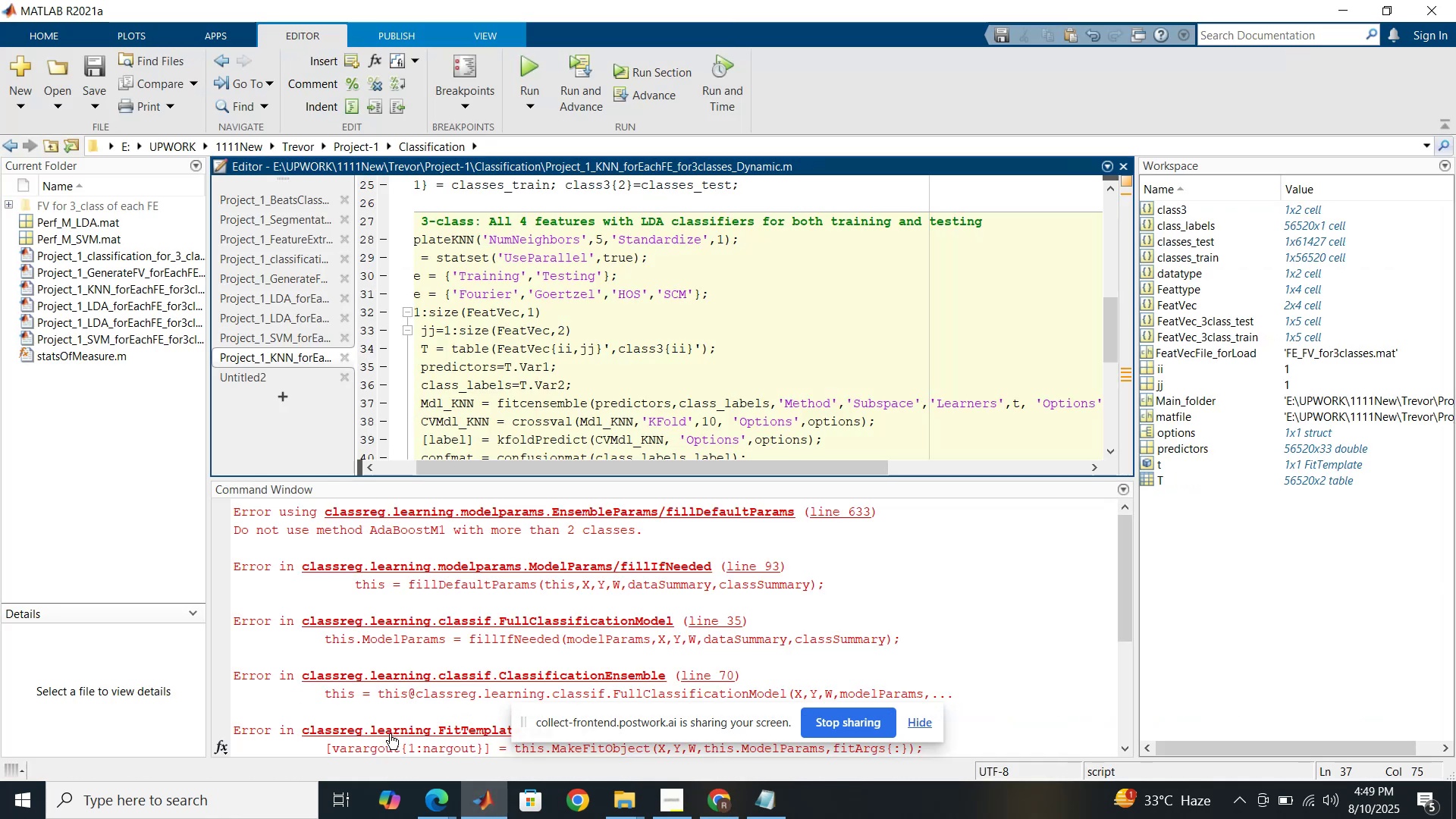 
scroll: coordinate [381, 722], scroll_direction: down, amount: 7.0
 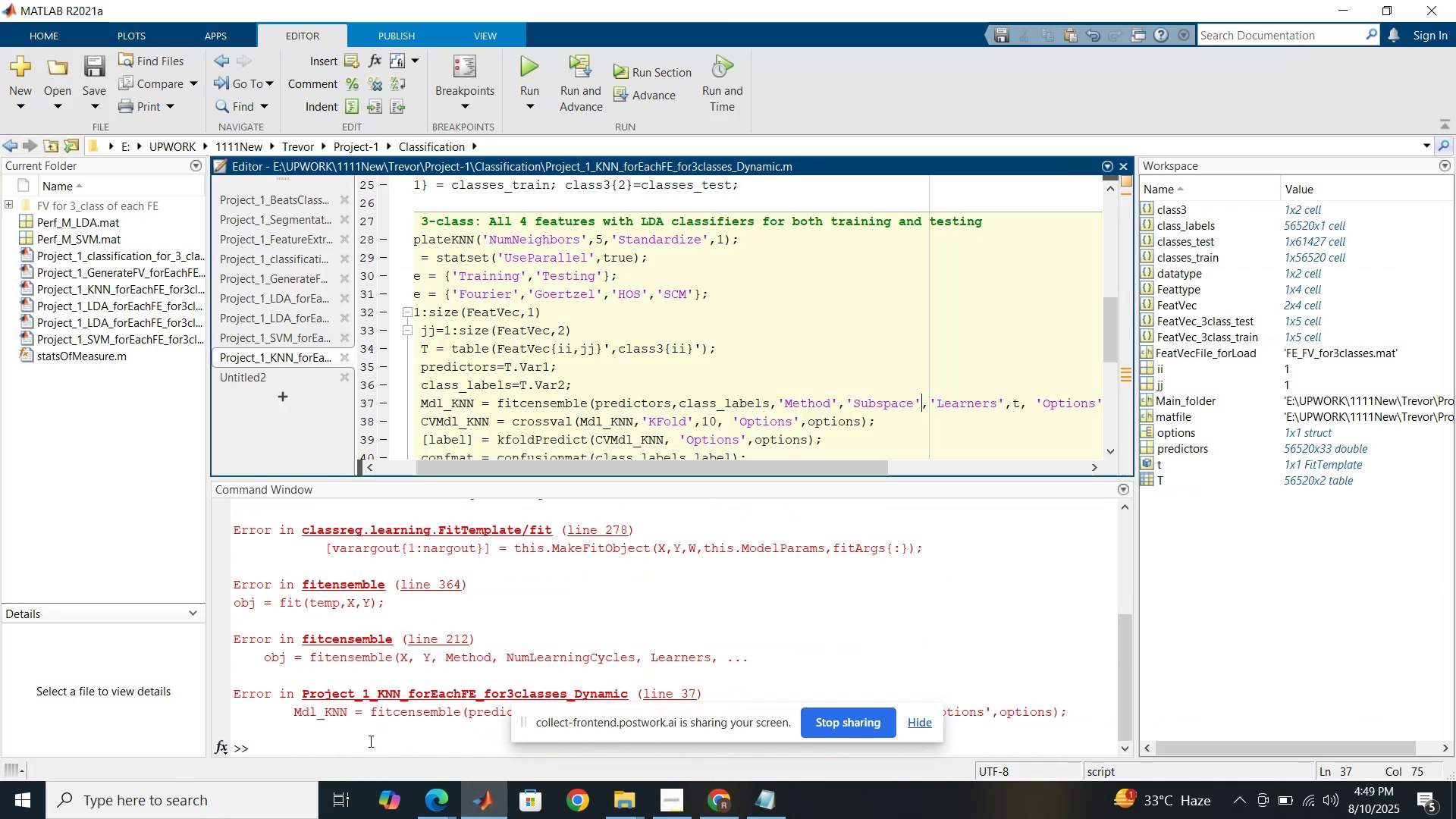 
left_click([371, 740])
 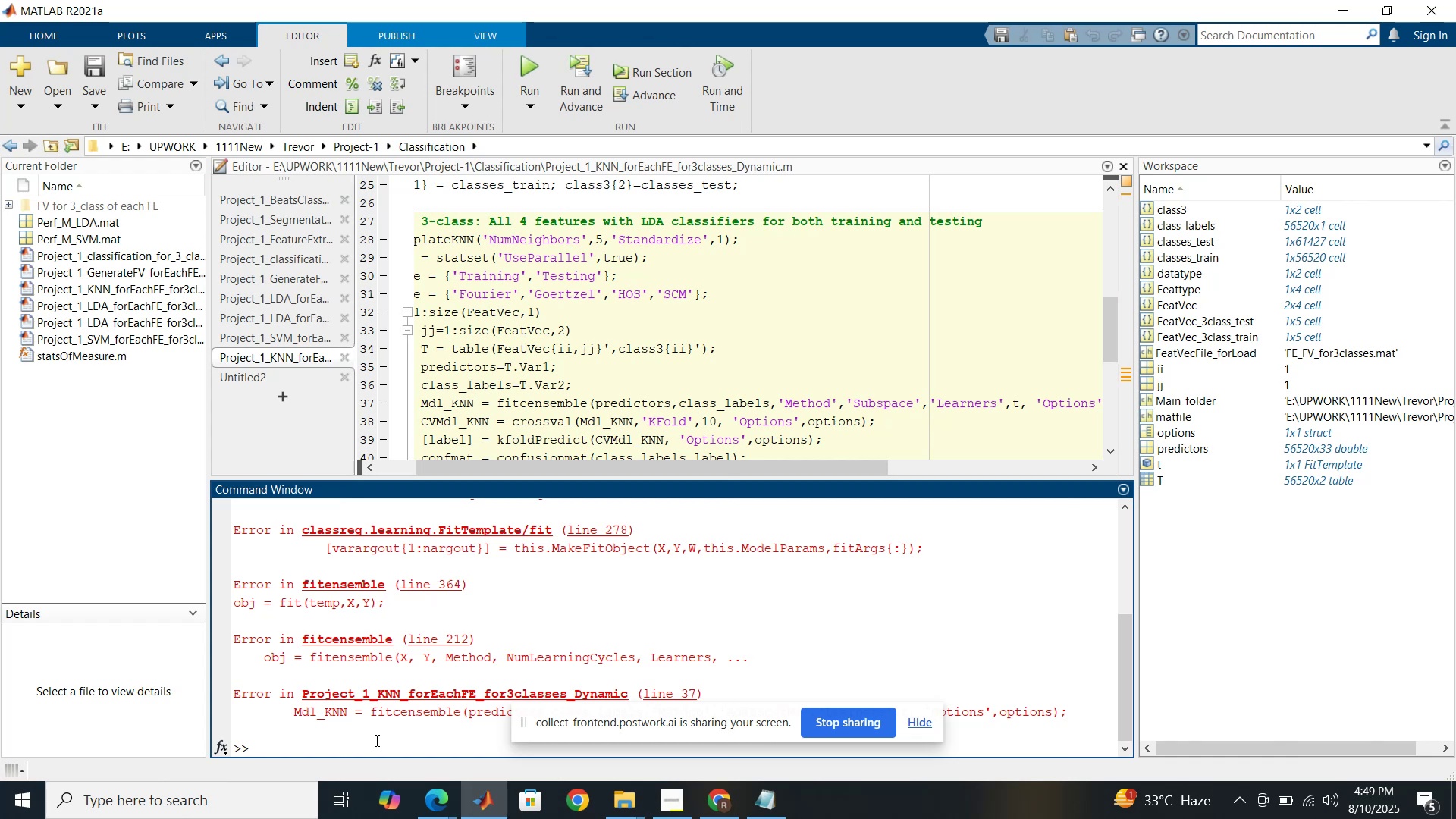 
type(clc)
 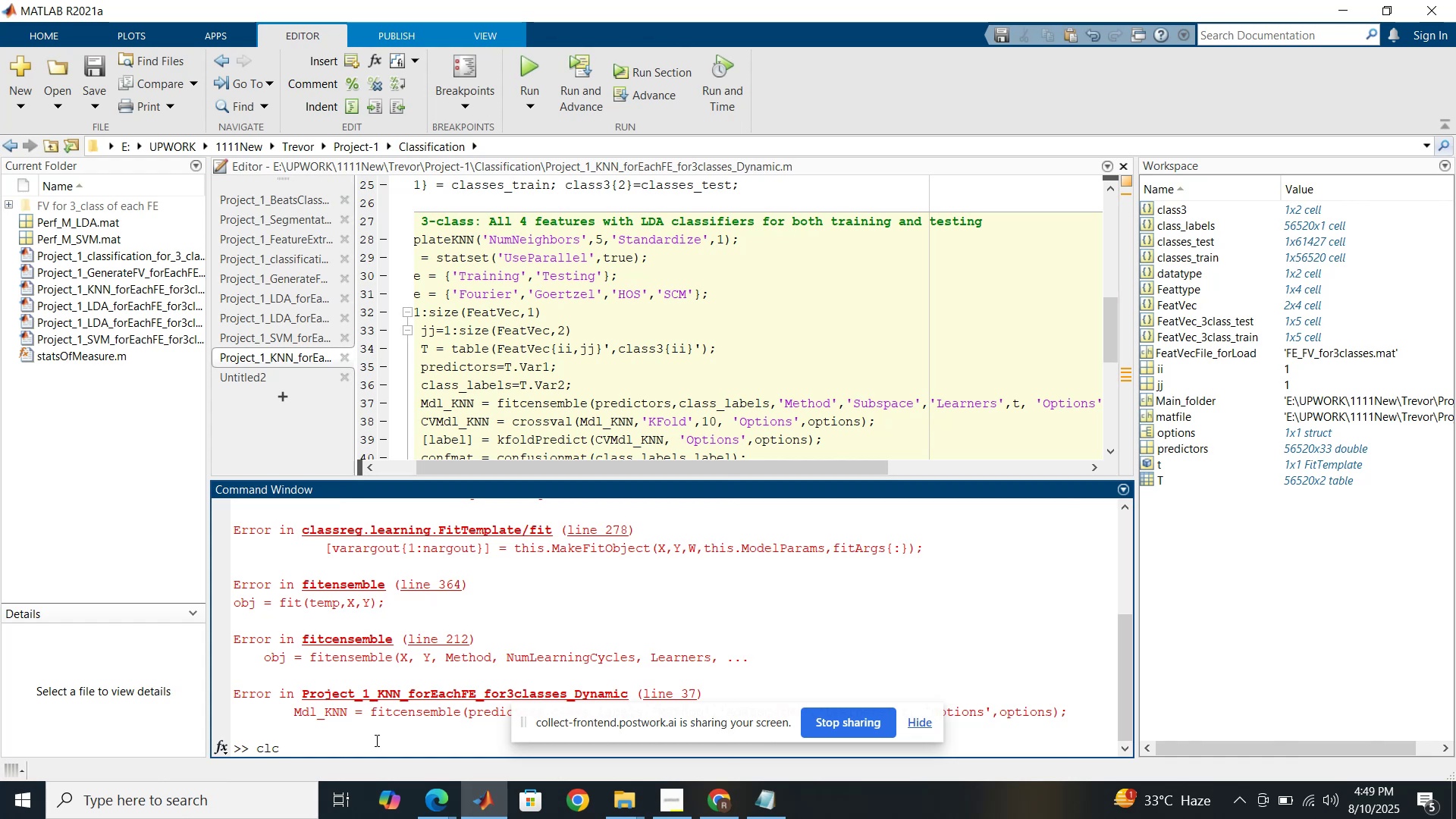 
key(Enter)
 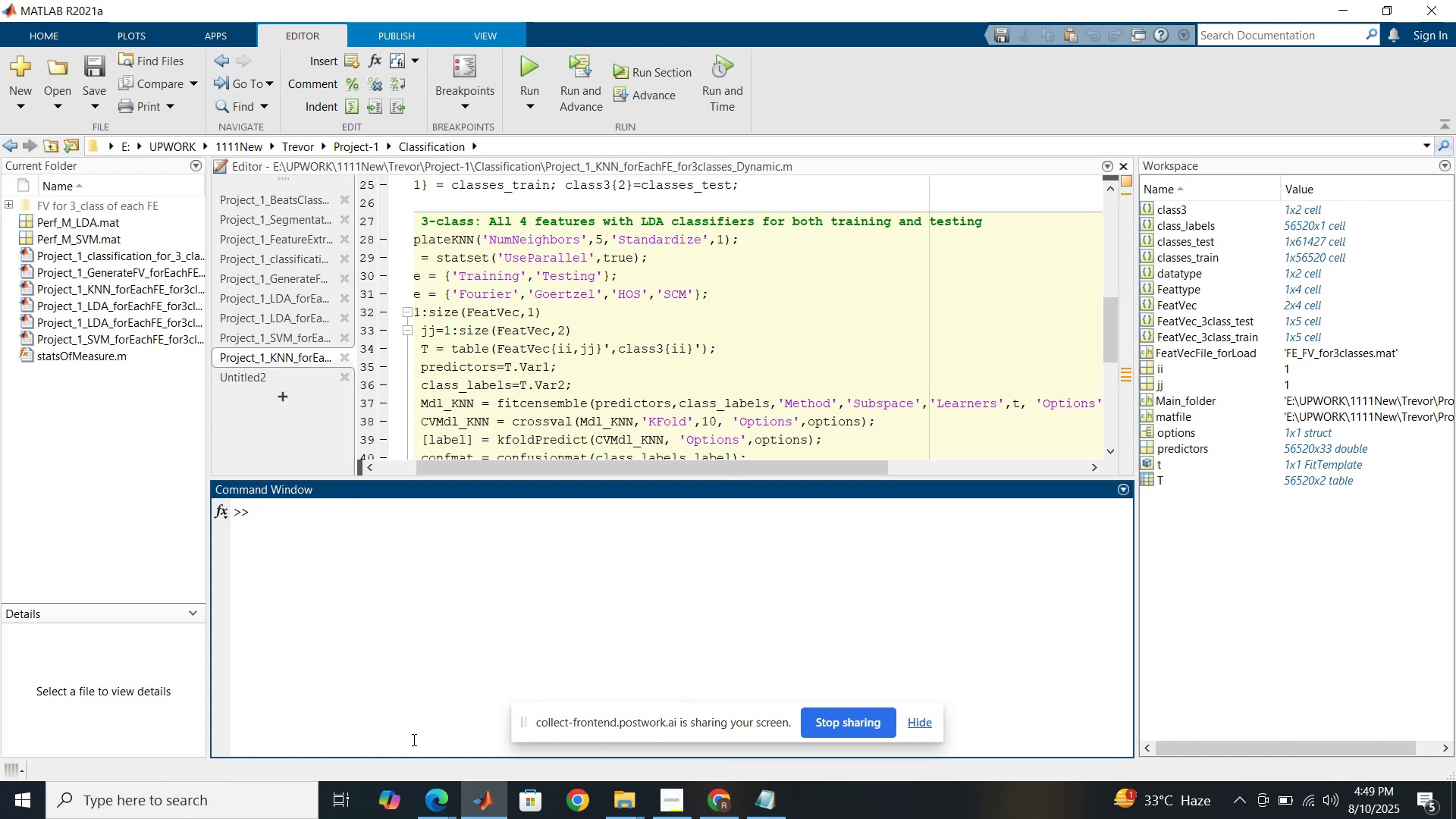 
scroll: coordinate [568, 349], scroll_direction: down, amount: 3.0
 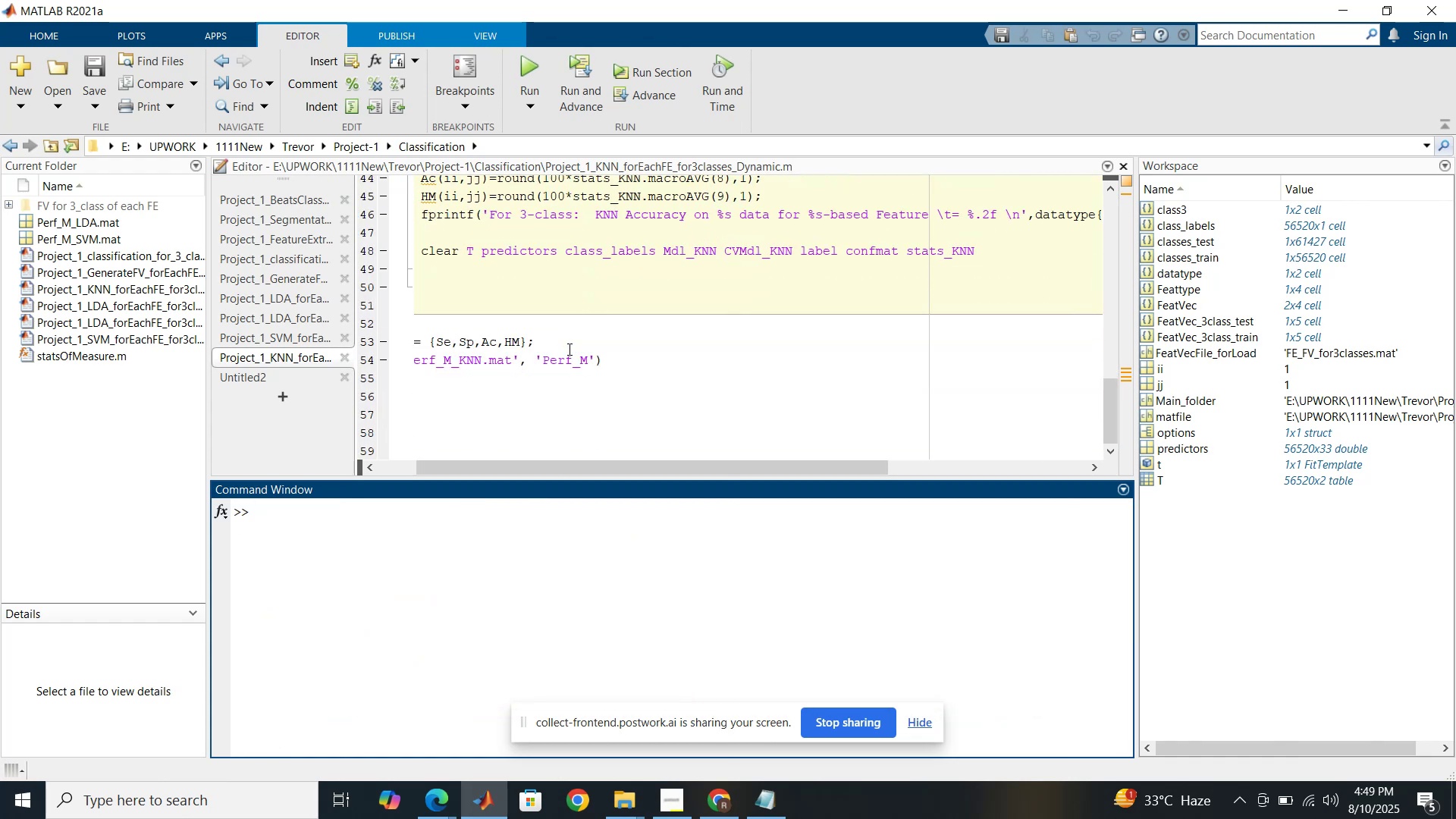 
scroll: coordinate [568, 349], scroll_direction: up, amount: 5.0
 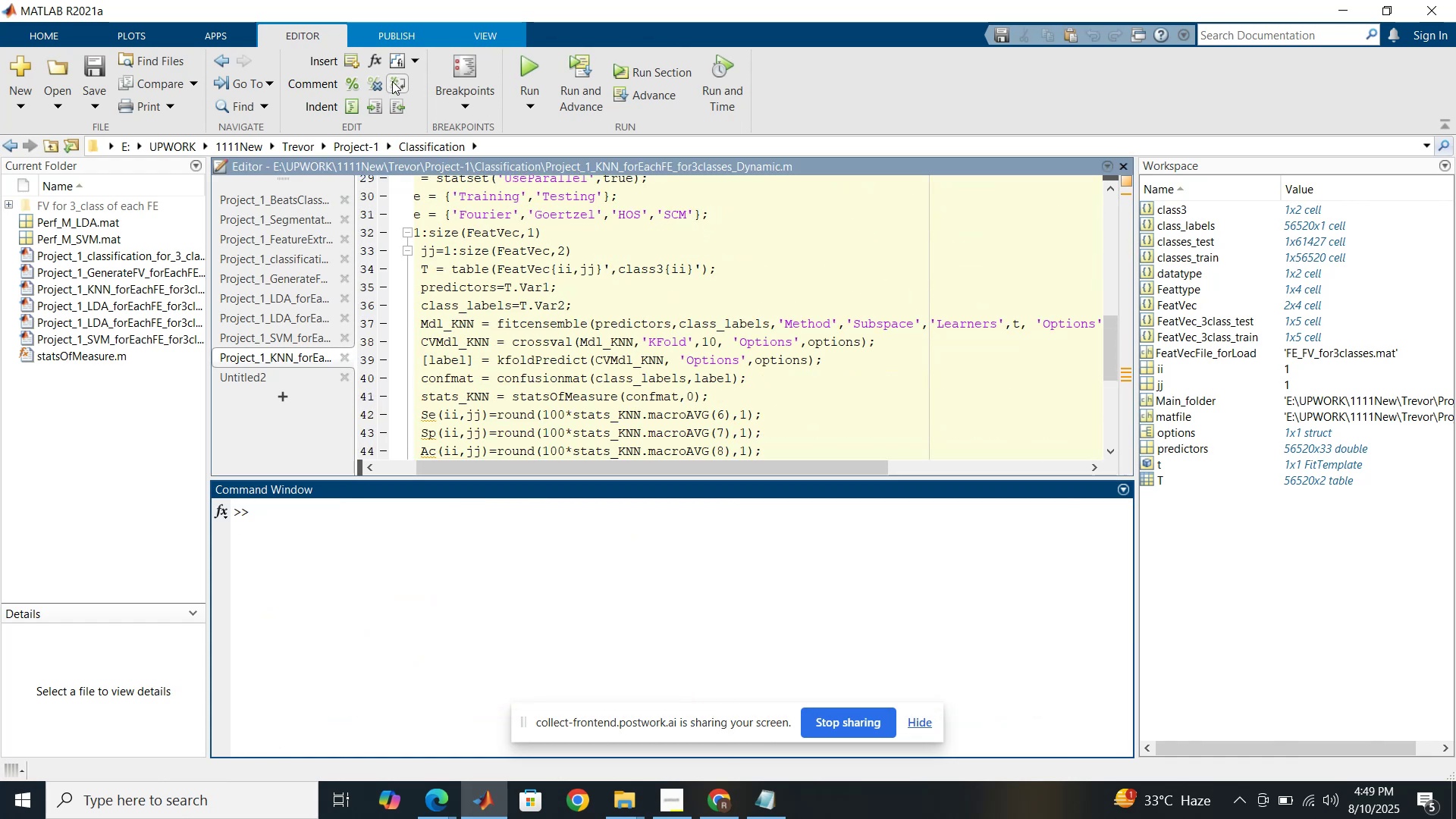 
left_click([522, 64])
 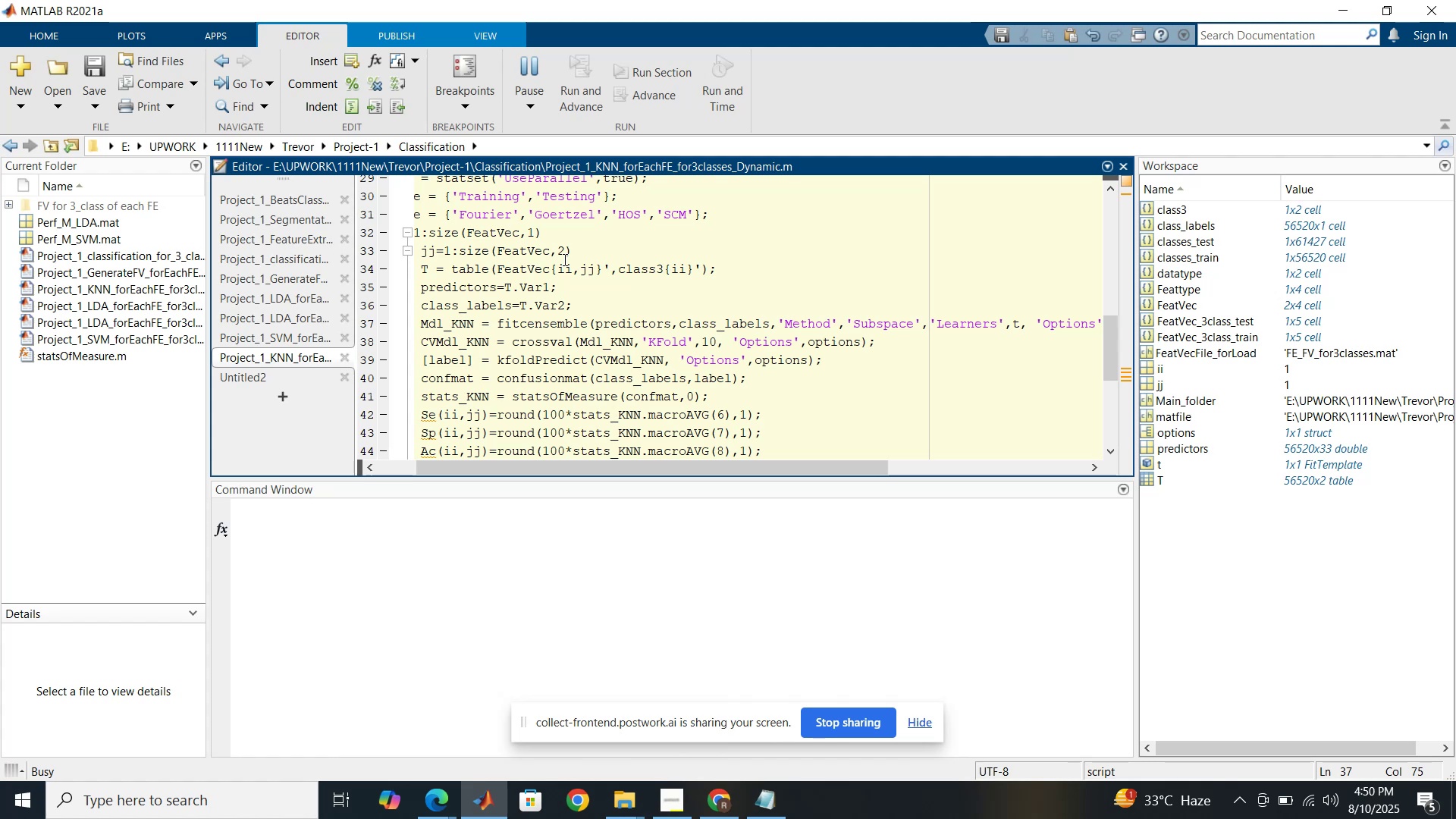 
wait(55.34)
 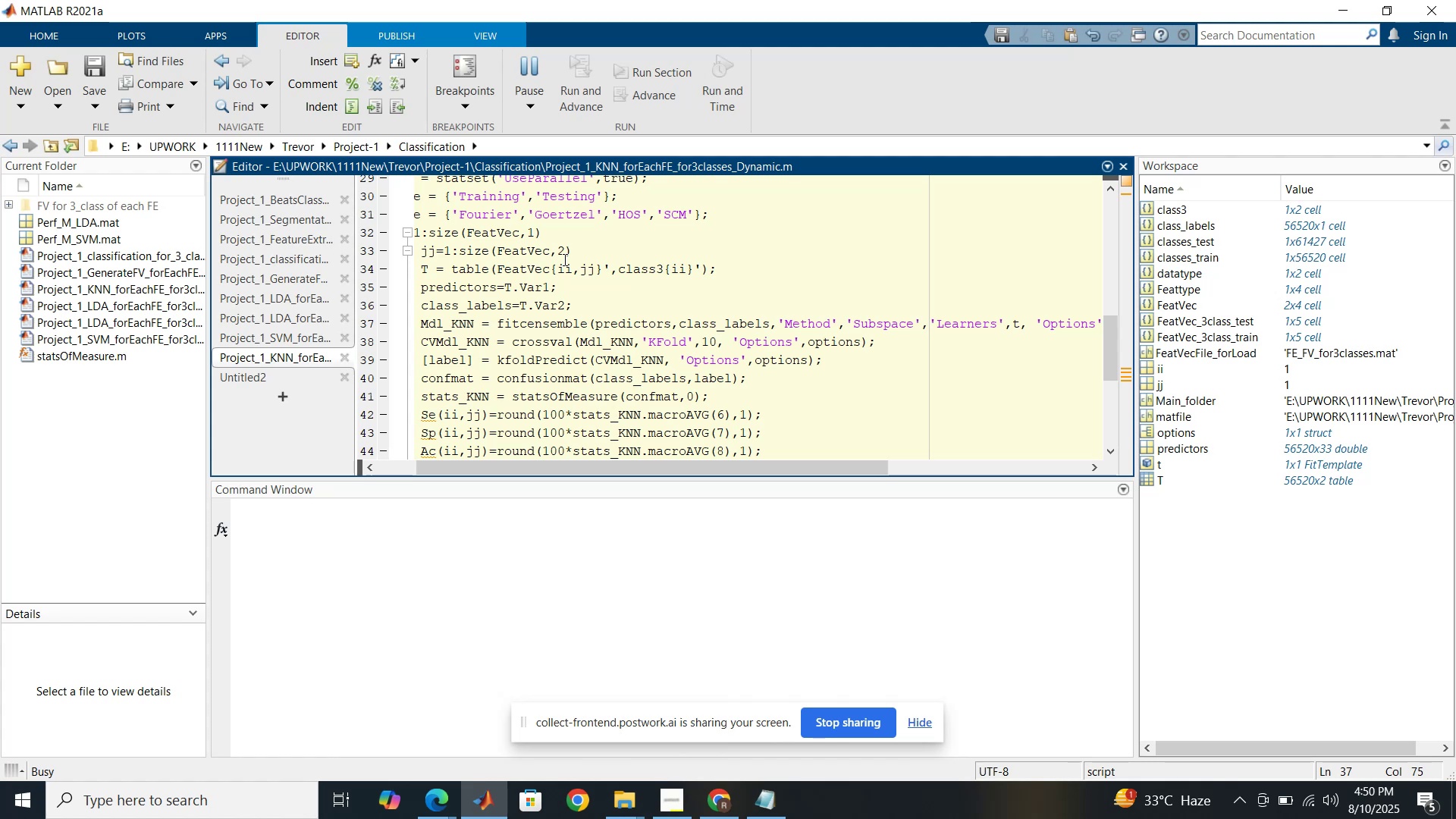 
scroll: coordinate [858, 378], scroll_direction: down, amount: 1.0
 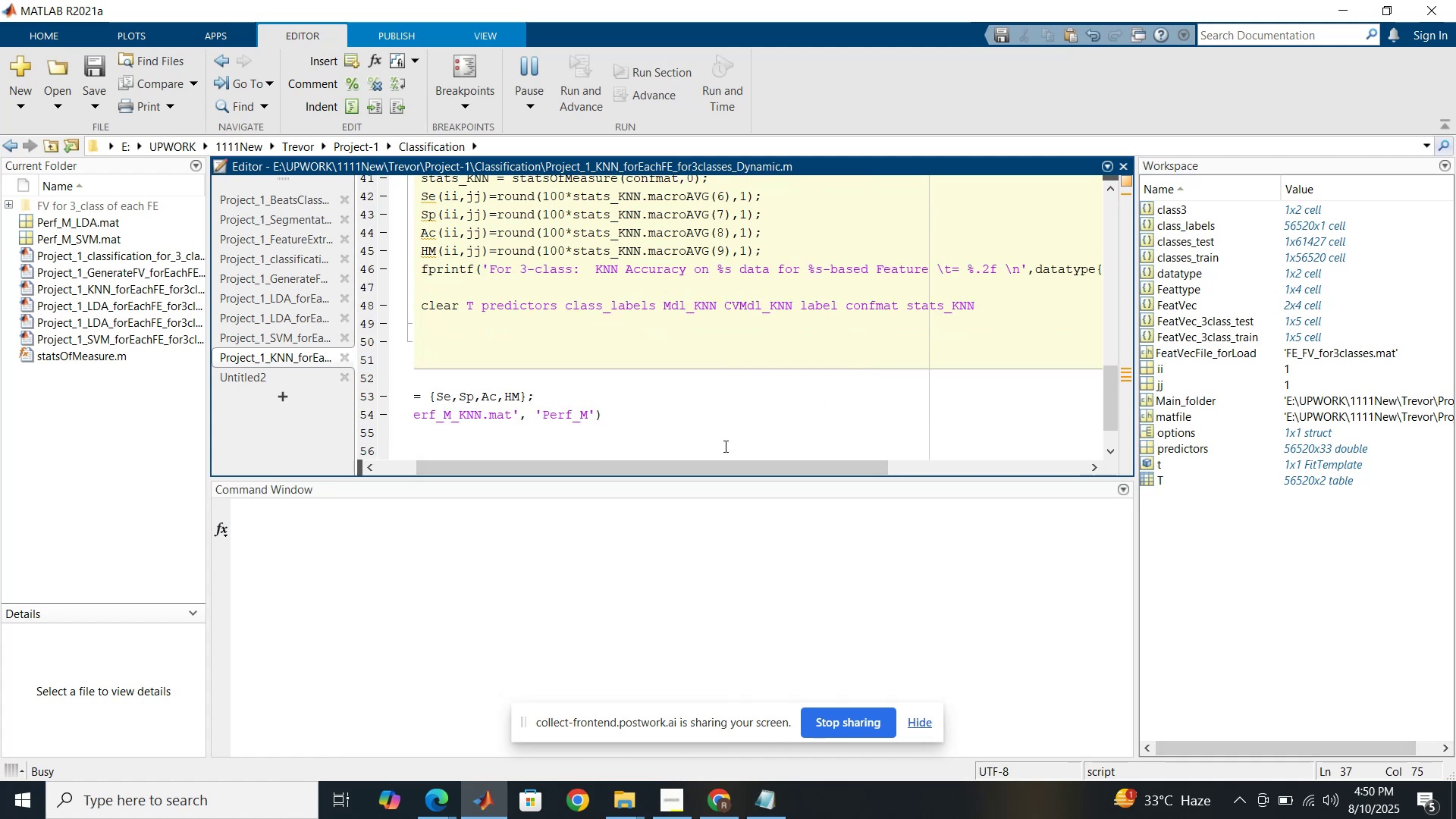 
left_click_drag(start_coordinate=[717, 467], to_coordinate=[667, 471])
 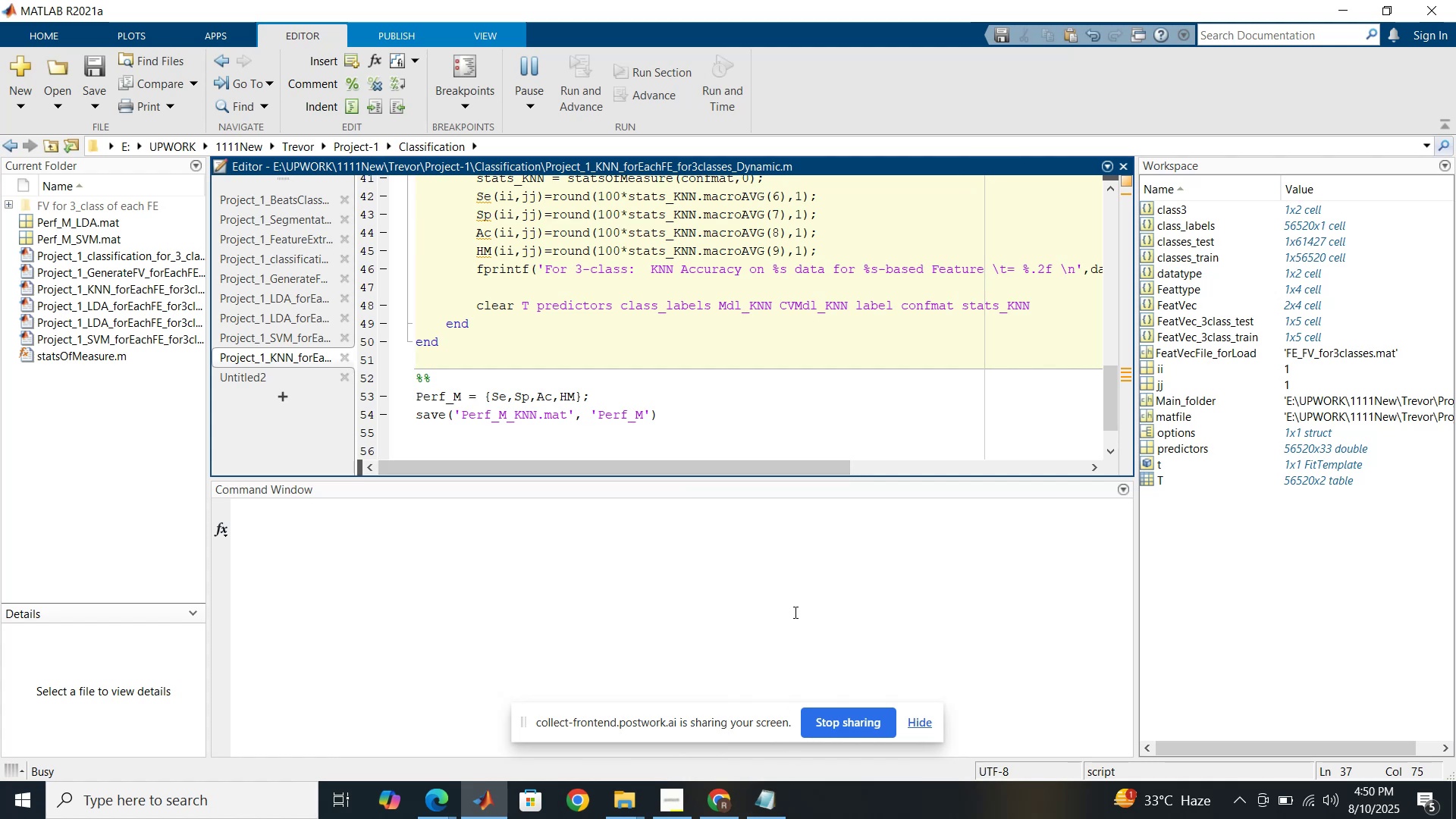 
wait(5.87)
 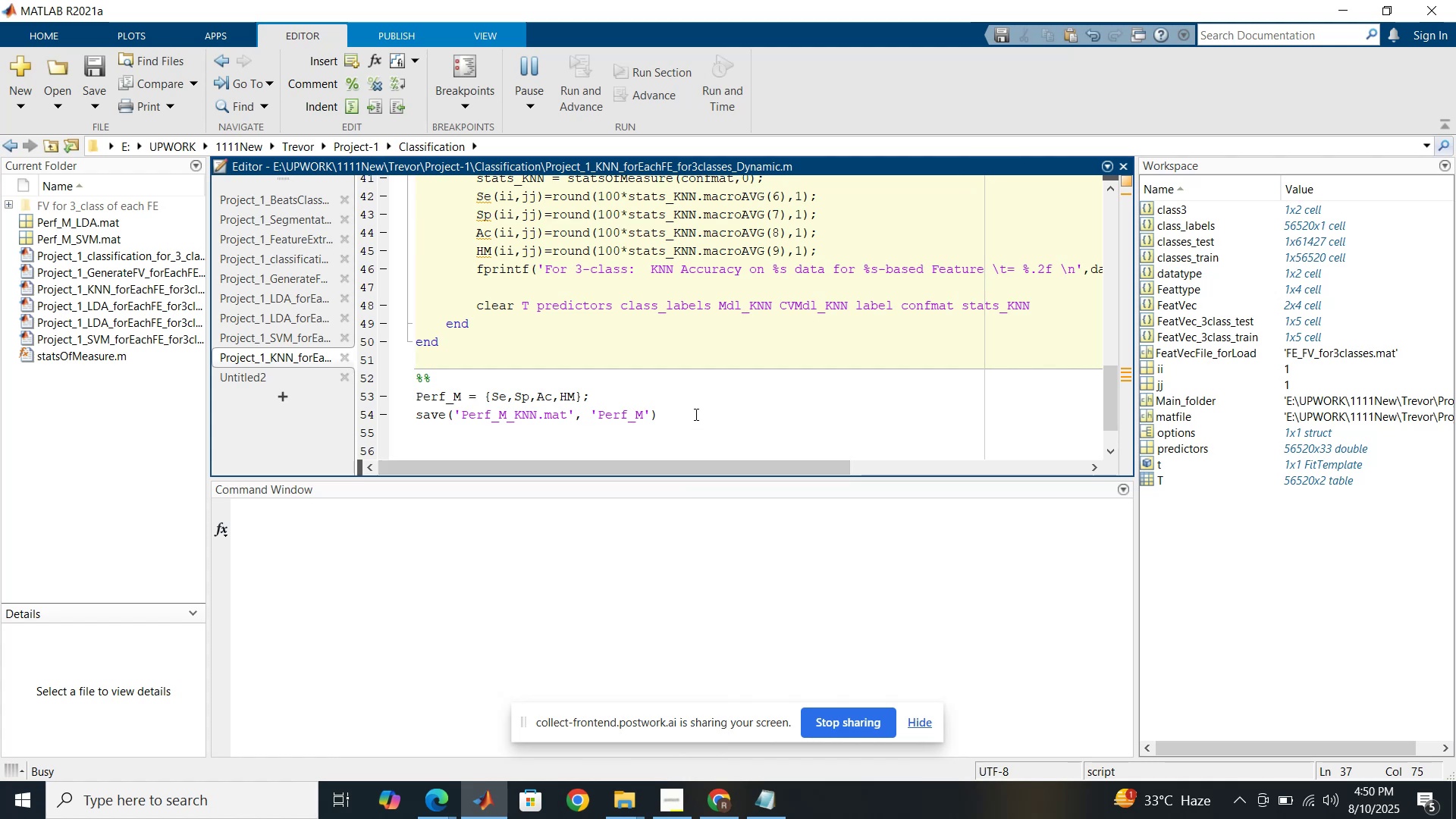 
scroll: coordinate [693, 648], scroll_direction: up, amount: 7.0
 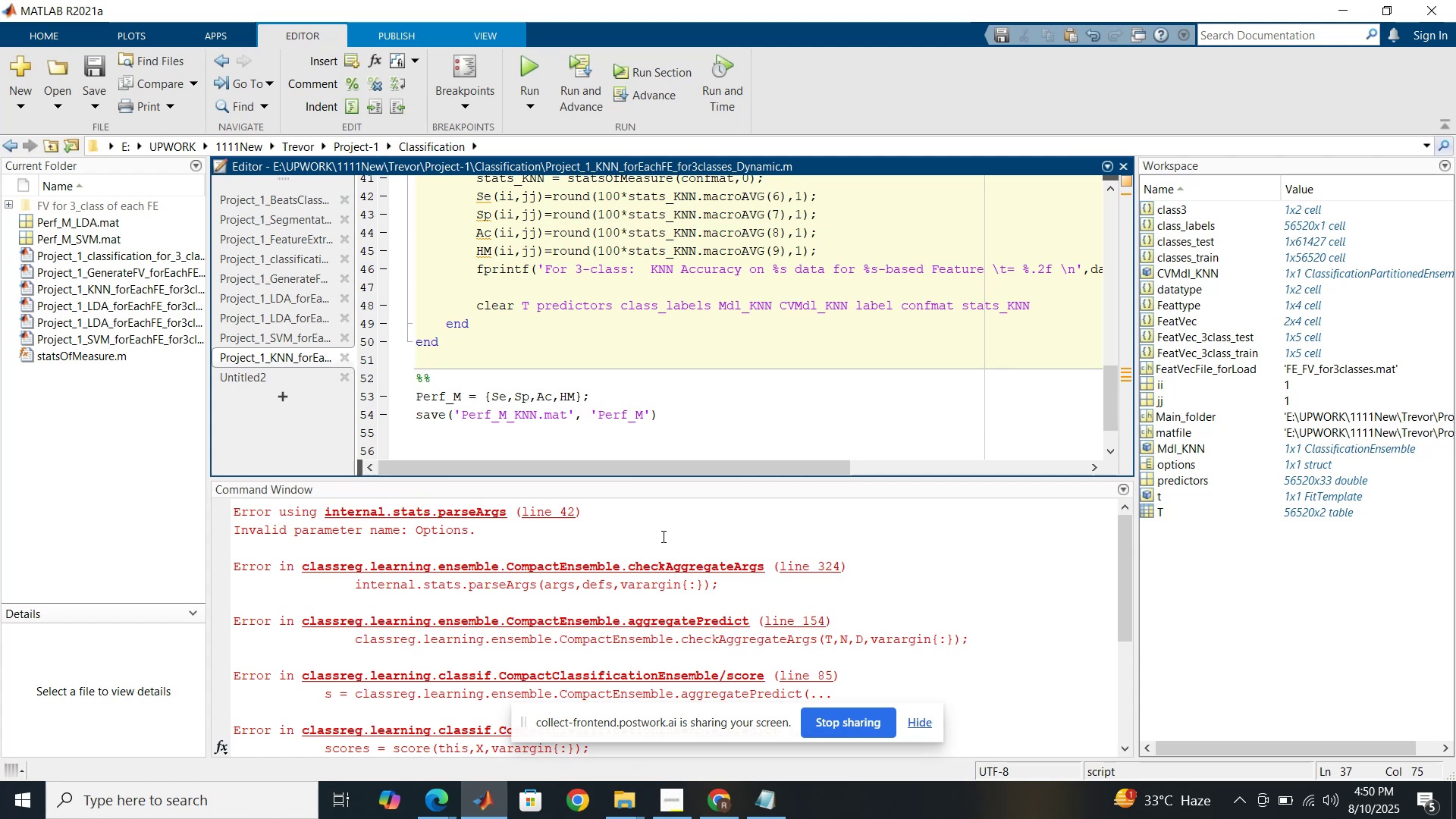 
scroll: coordinate [662, 536], scroll_direction: down, amount: 4.0
 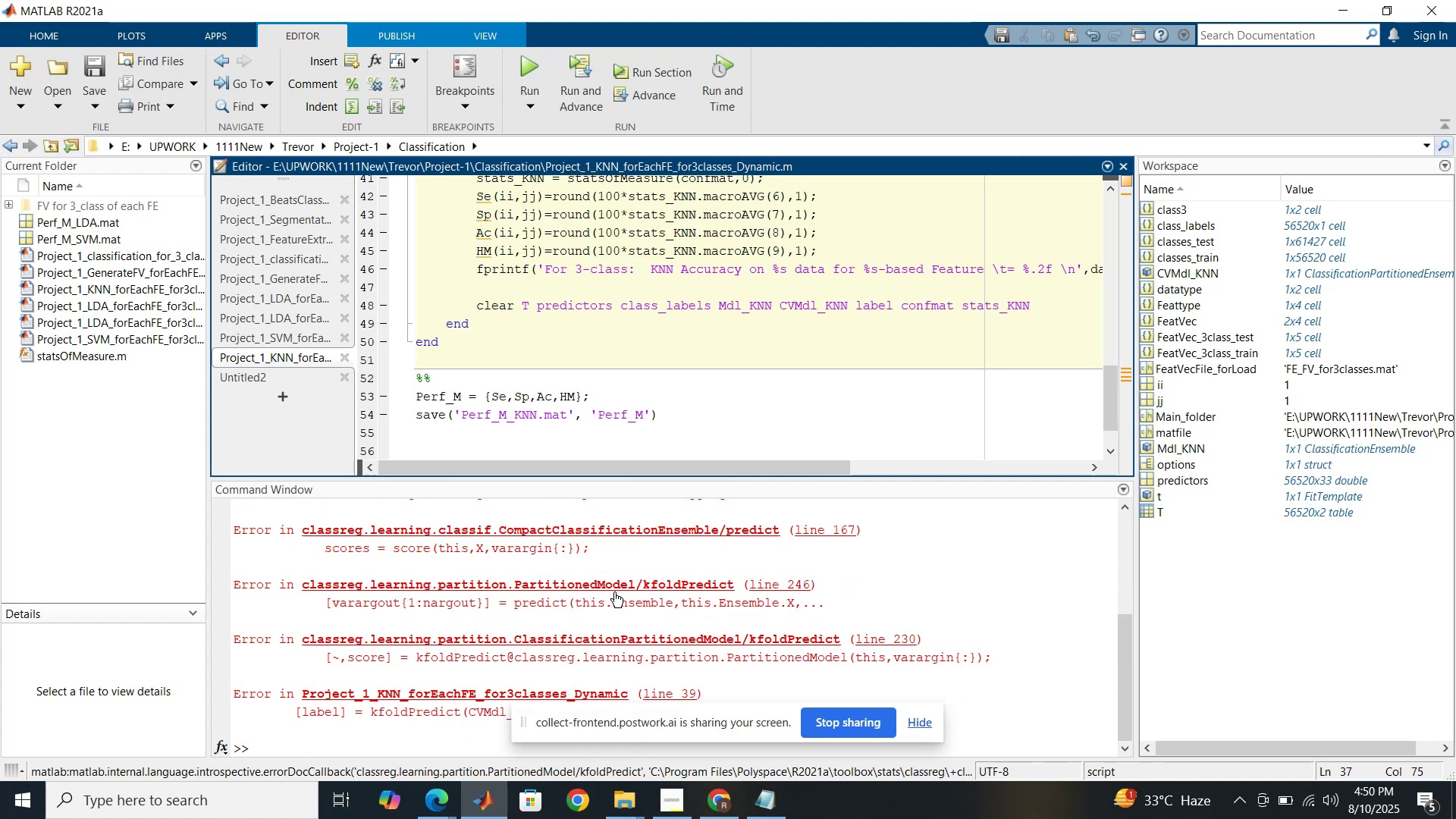 
wait(11.34)
 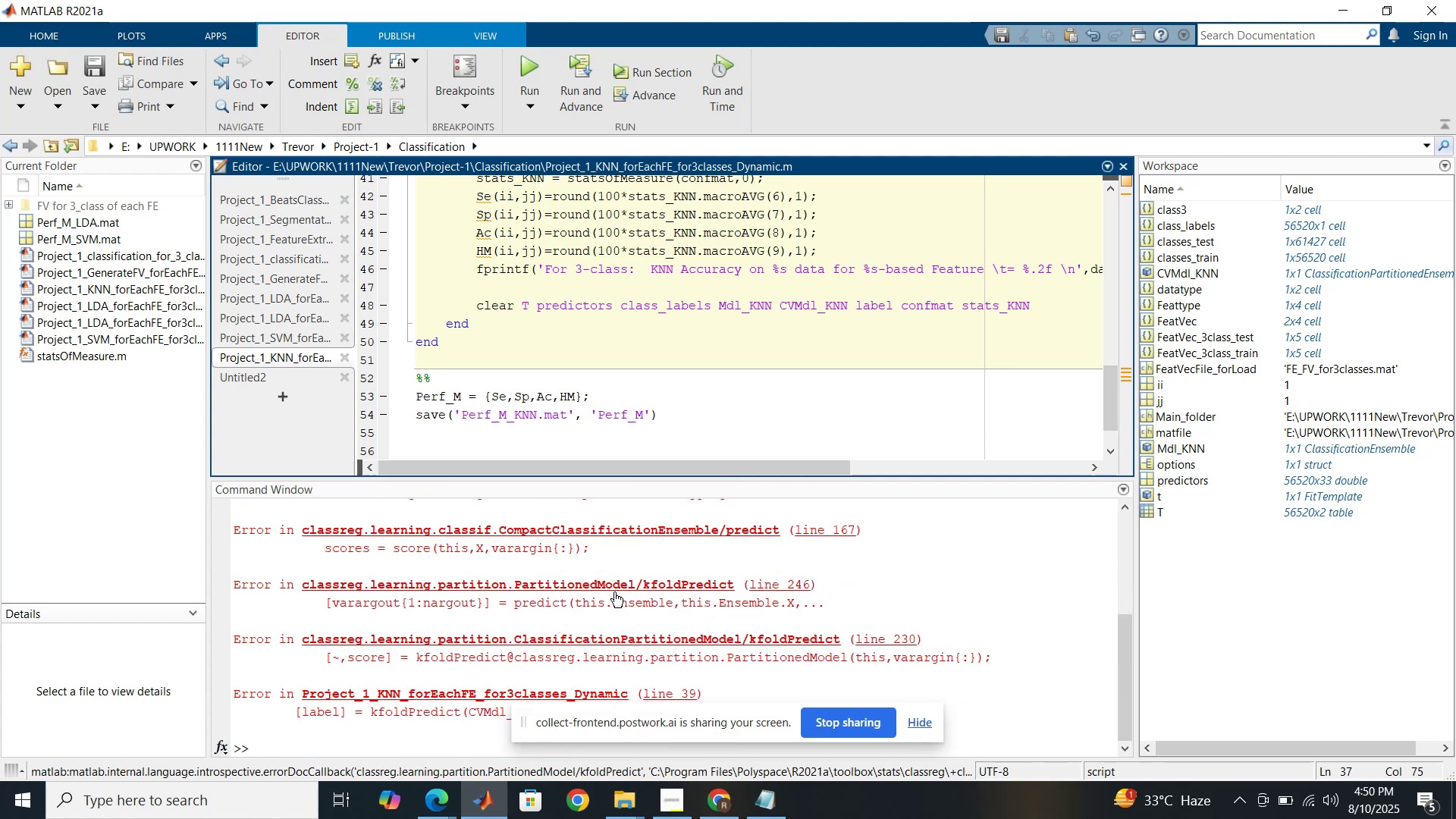 
scroll: coordinate [680, 450], scroll_direction: up, amount: 2.0
 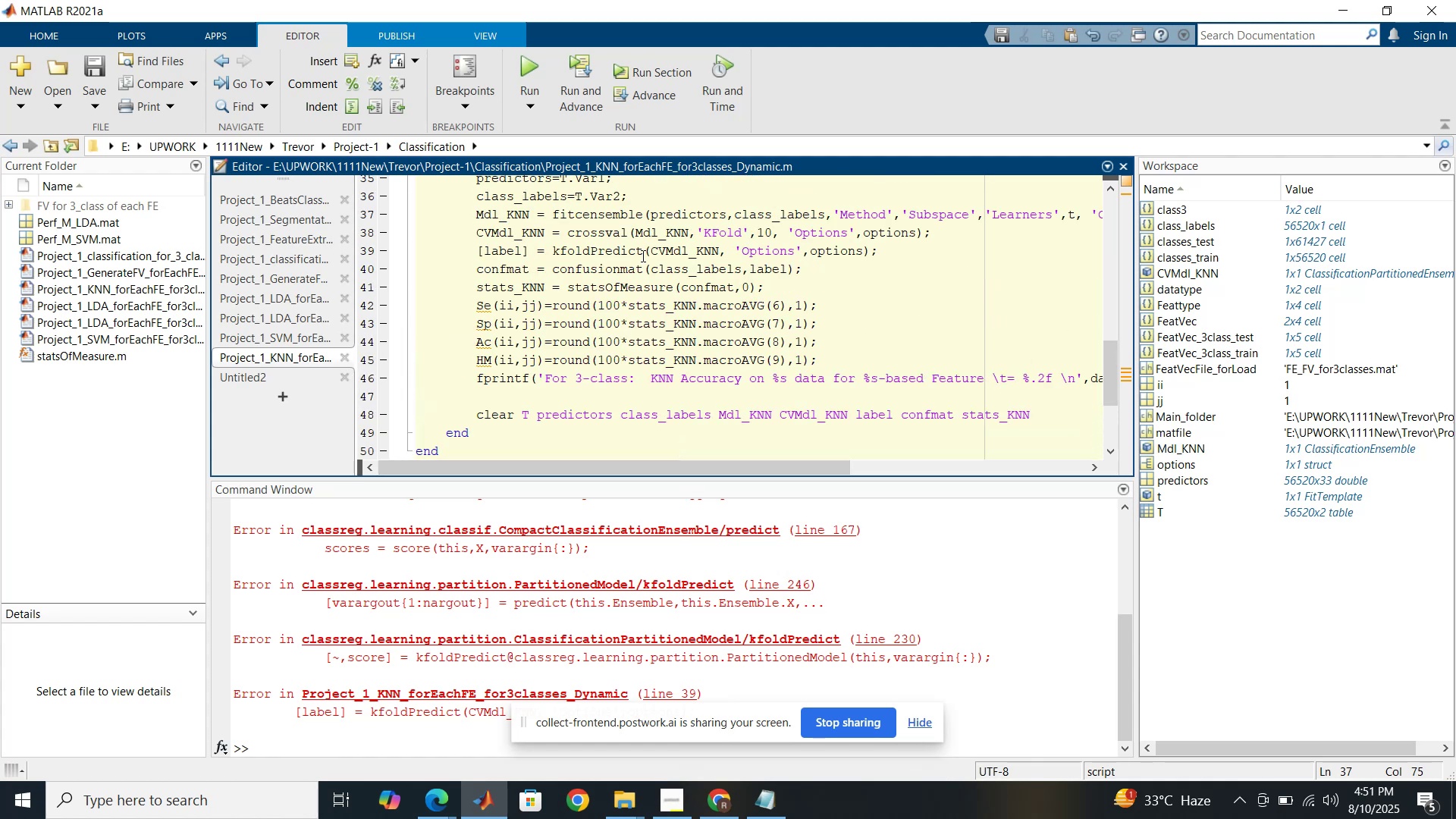 
double_click([588, 254])
 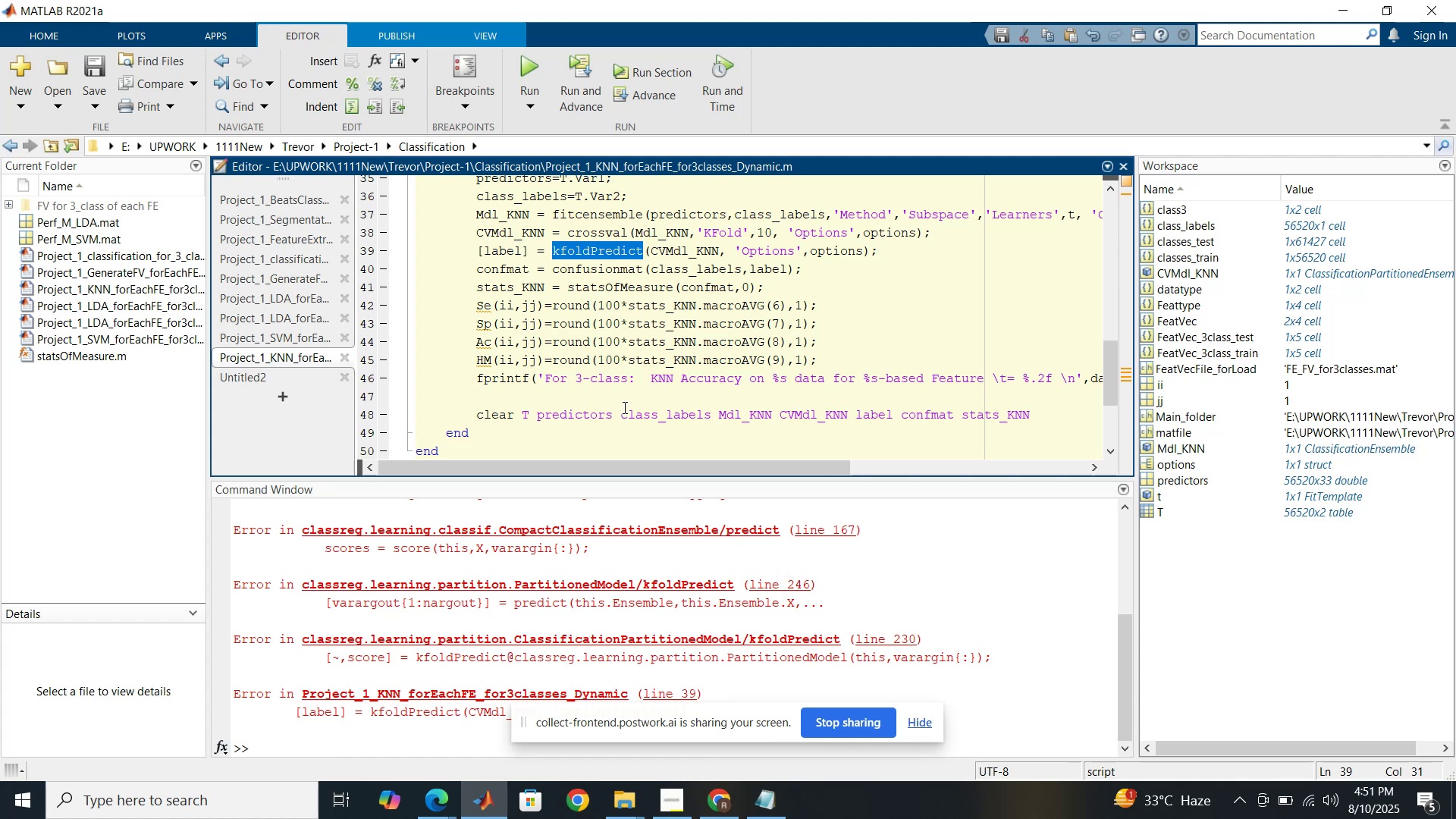 
left_click([717, 808])
 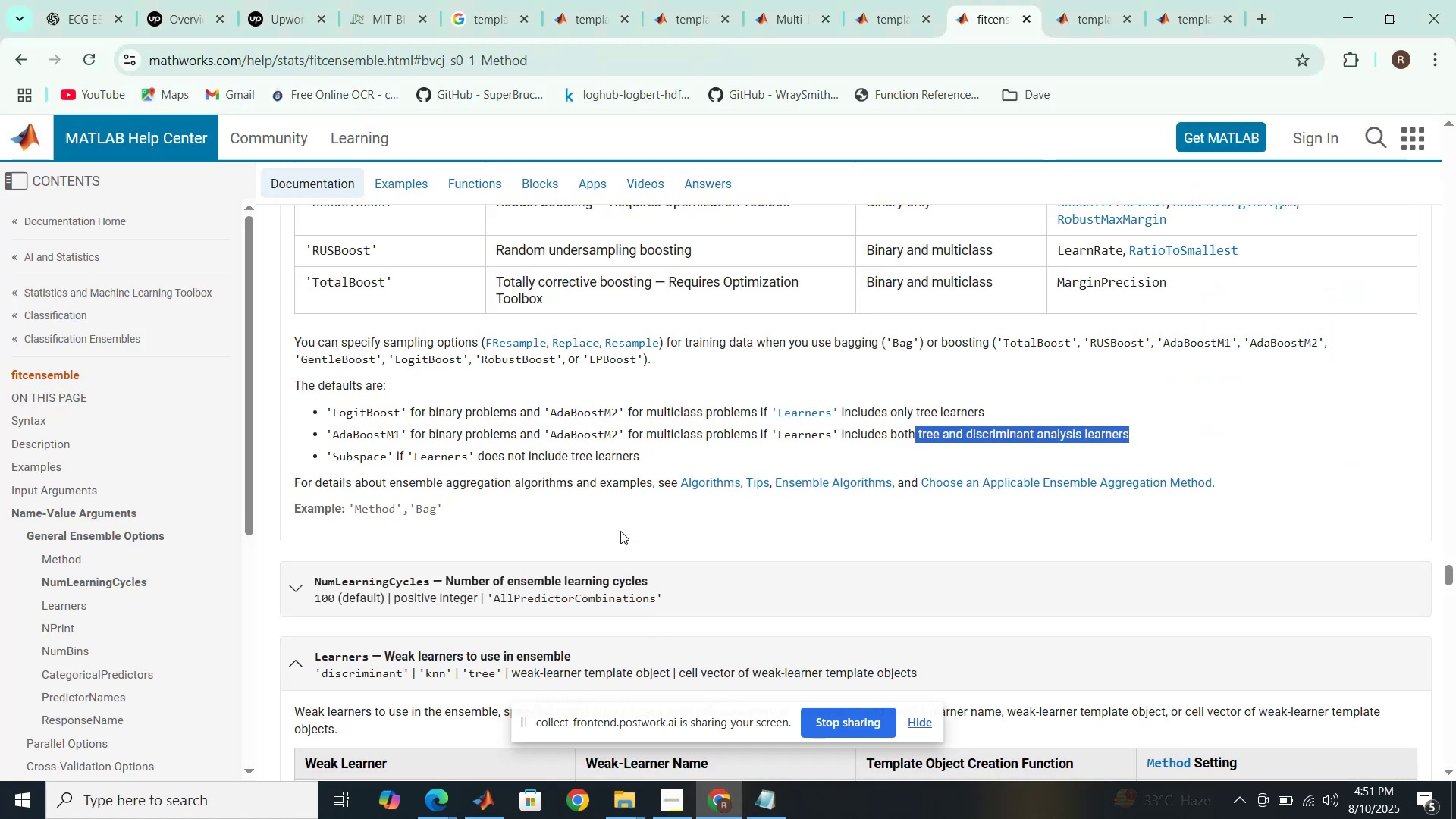 
scroll: coordinate [625, 527], scroll_direction: up, amount: 17.0
 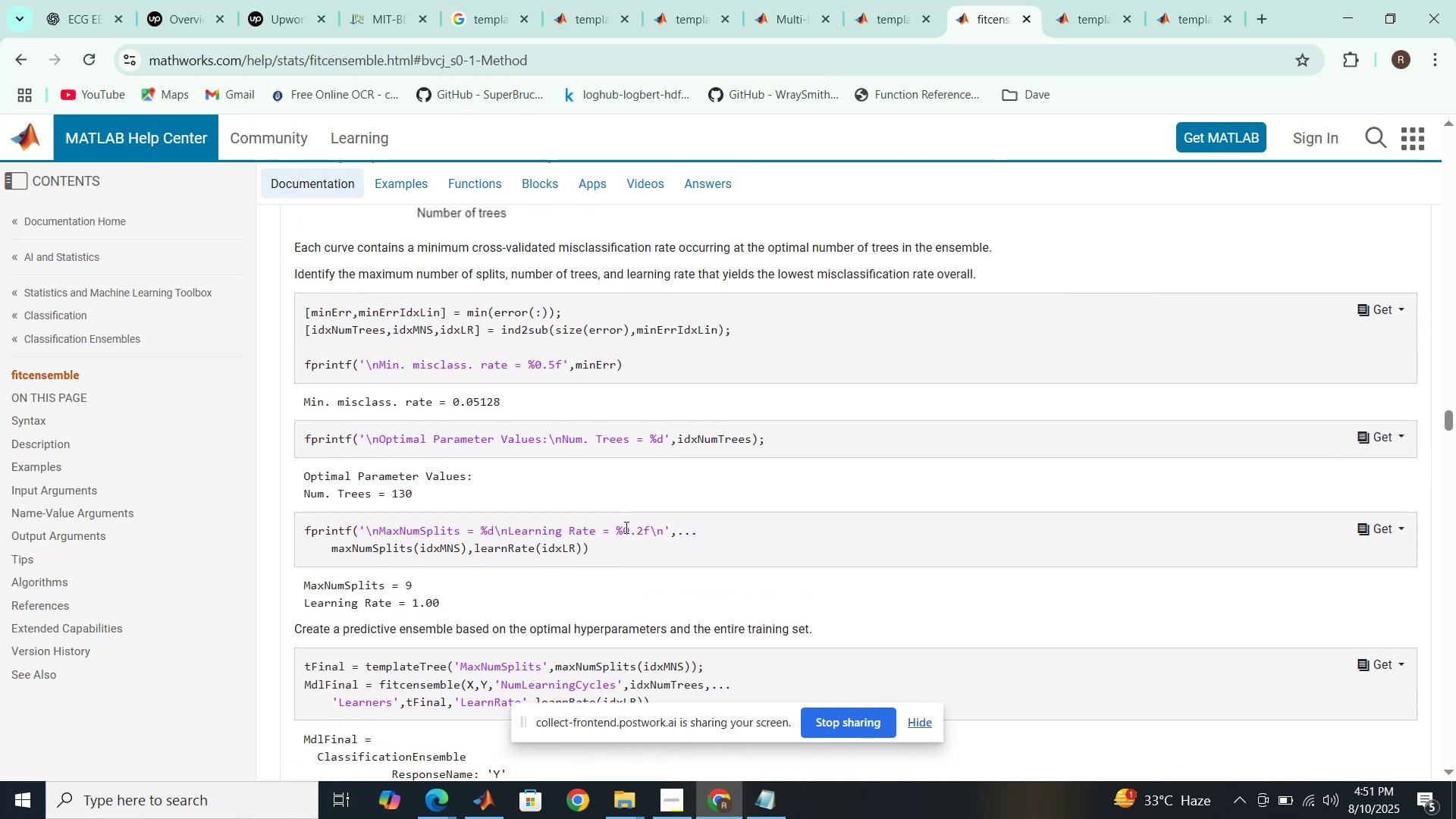 
scroll: coordinate [625, 527], scroll_direction: up, amount: 4.0
 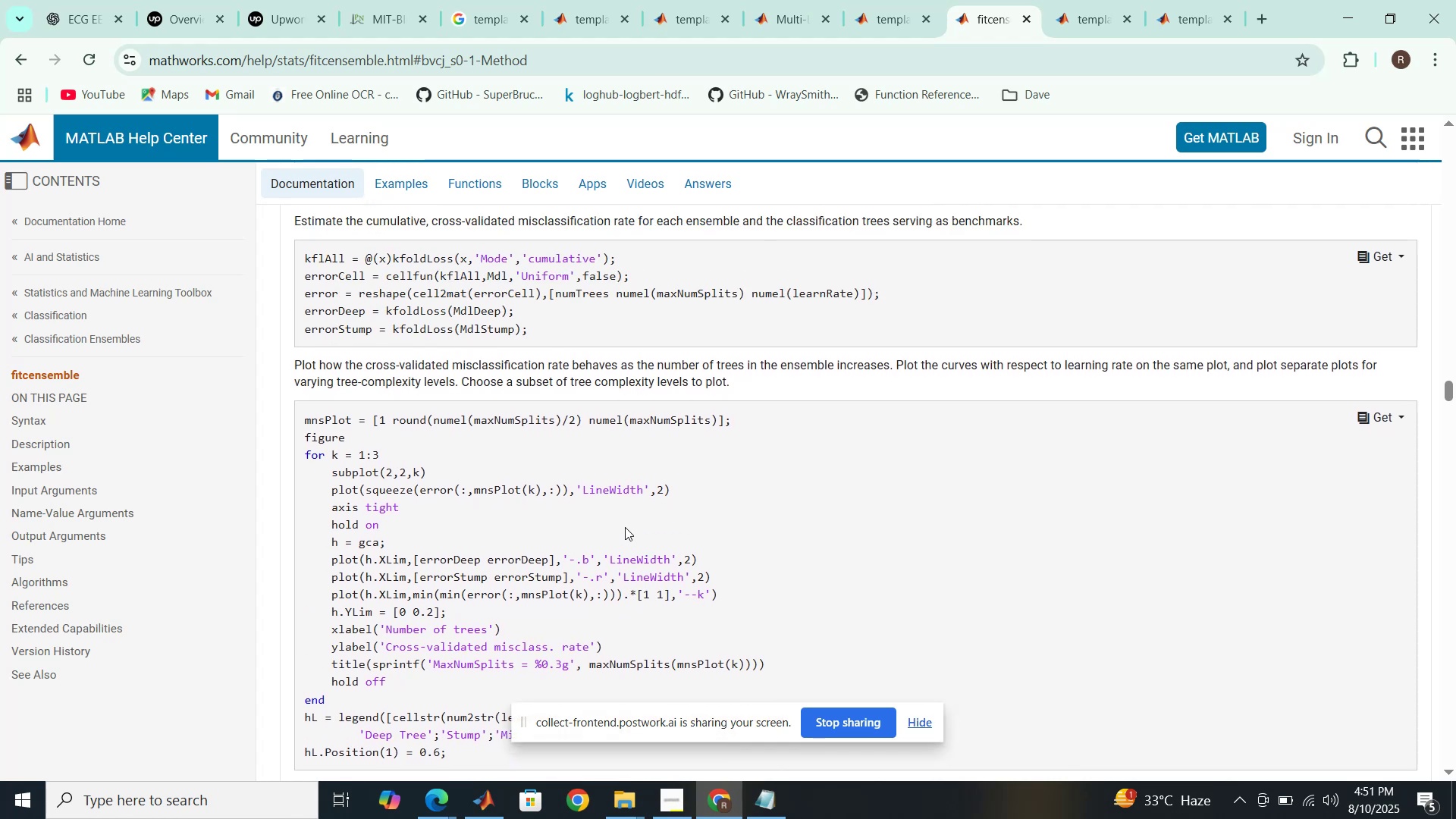 
wait(8.1)
 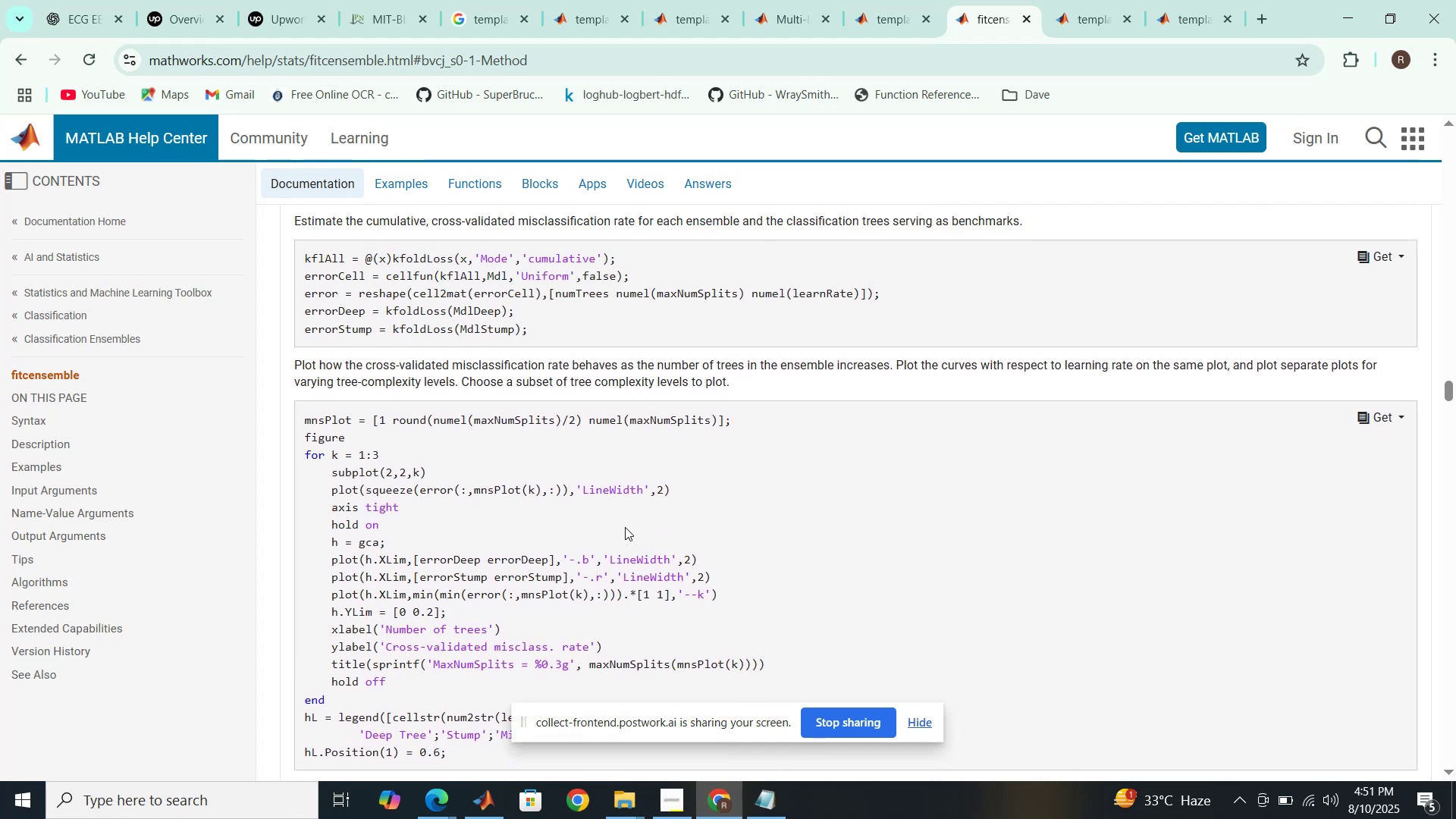 
scroll: coordinate [474, 382], scroll_direction: up, amount: 2.0
 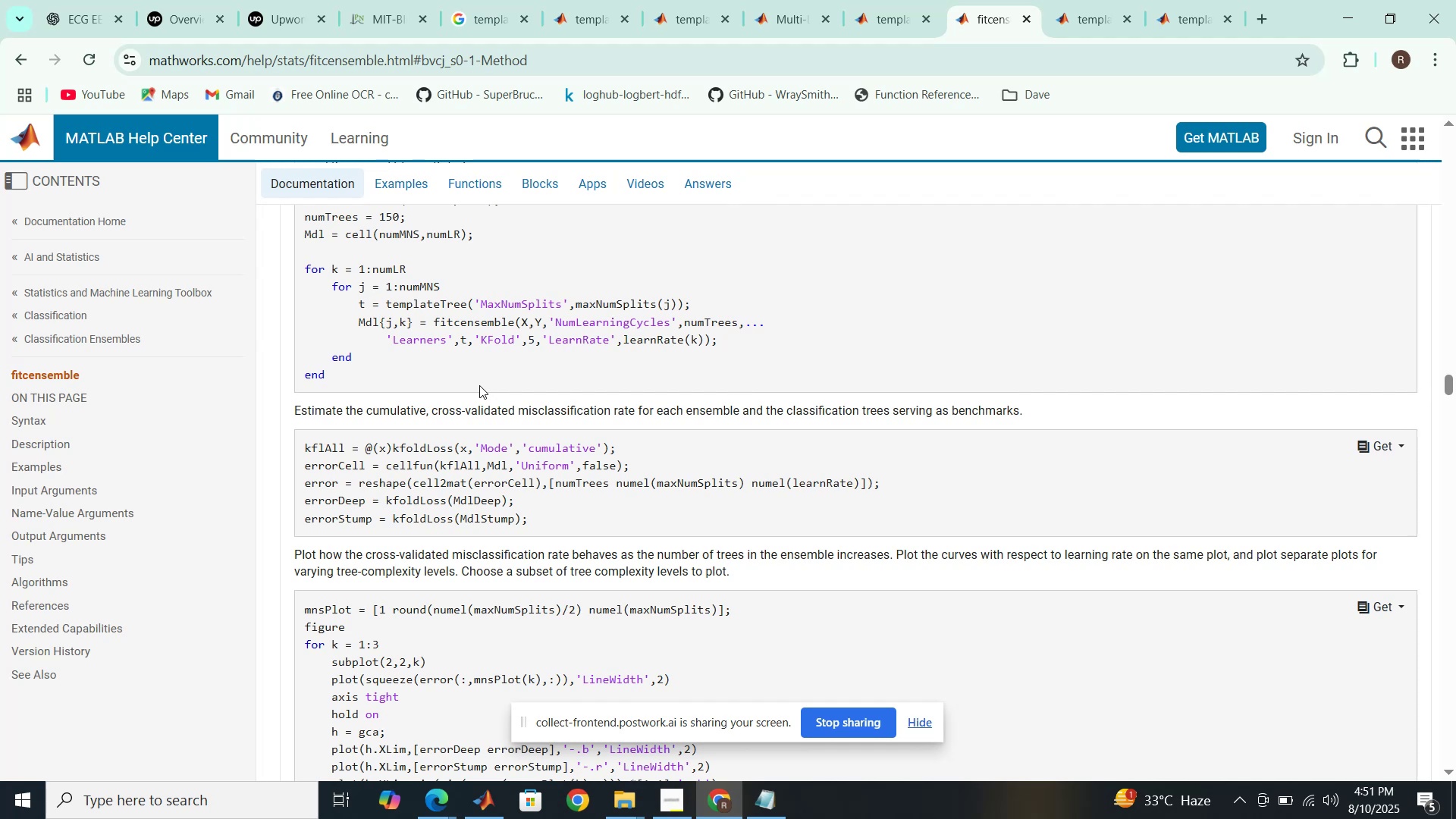 
wait(9.71)
 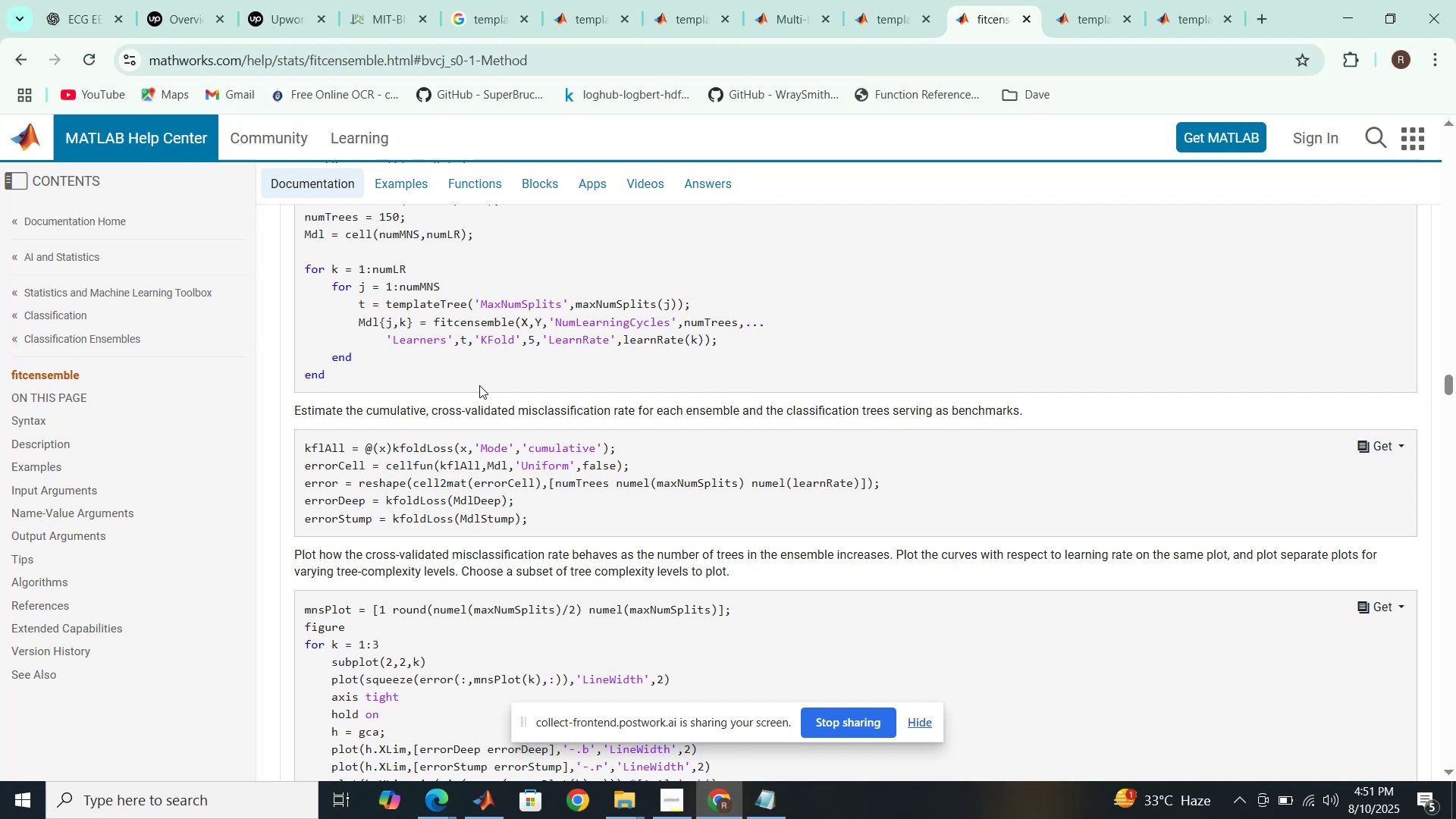 
scroll: coordinate [487, 408], scroll_direction: up, amount: 3.0
 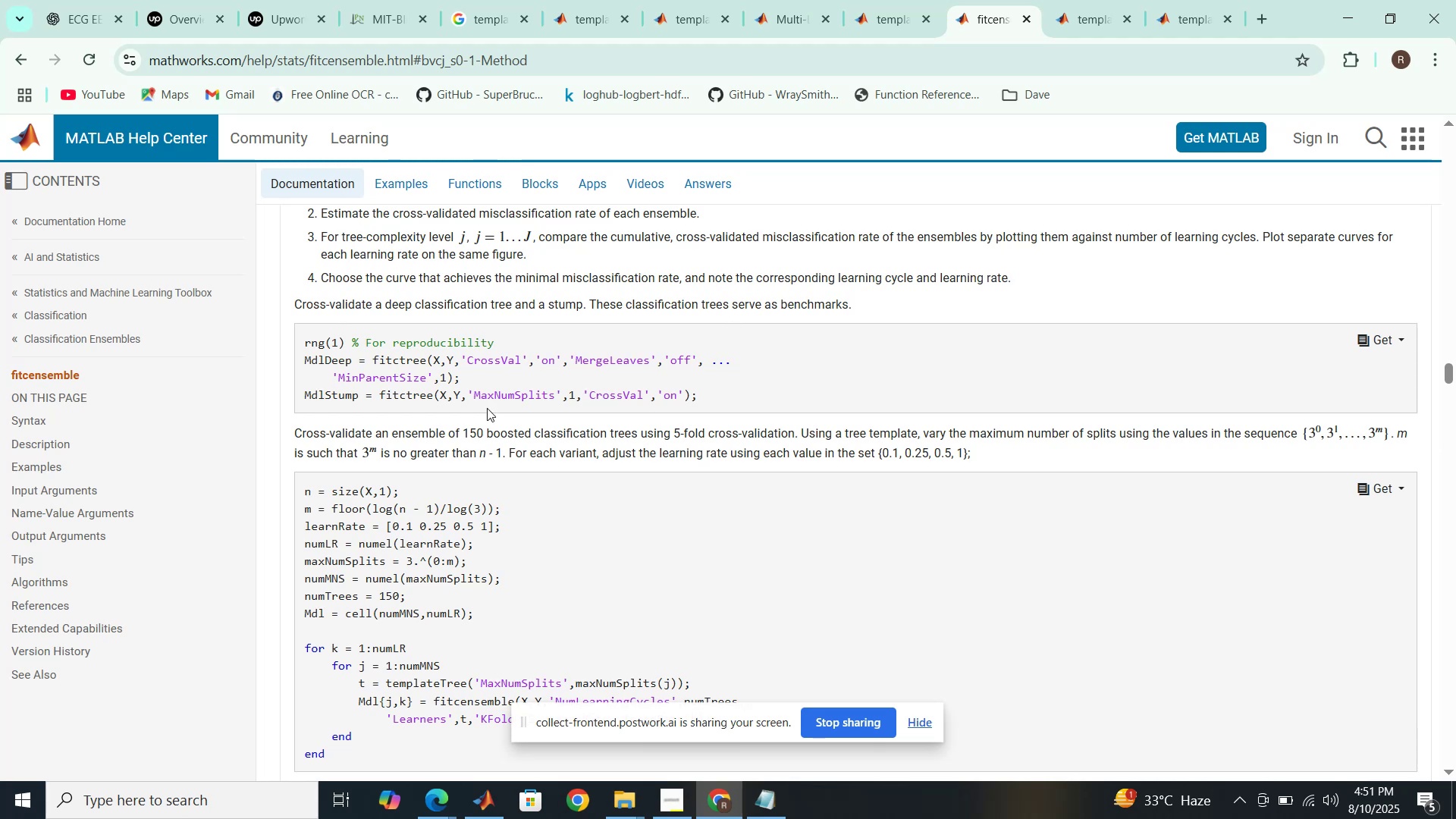 
wait(11.12)
 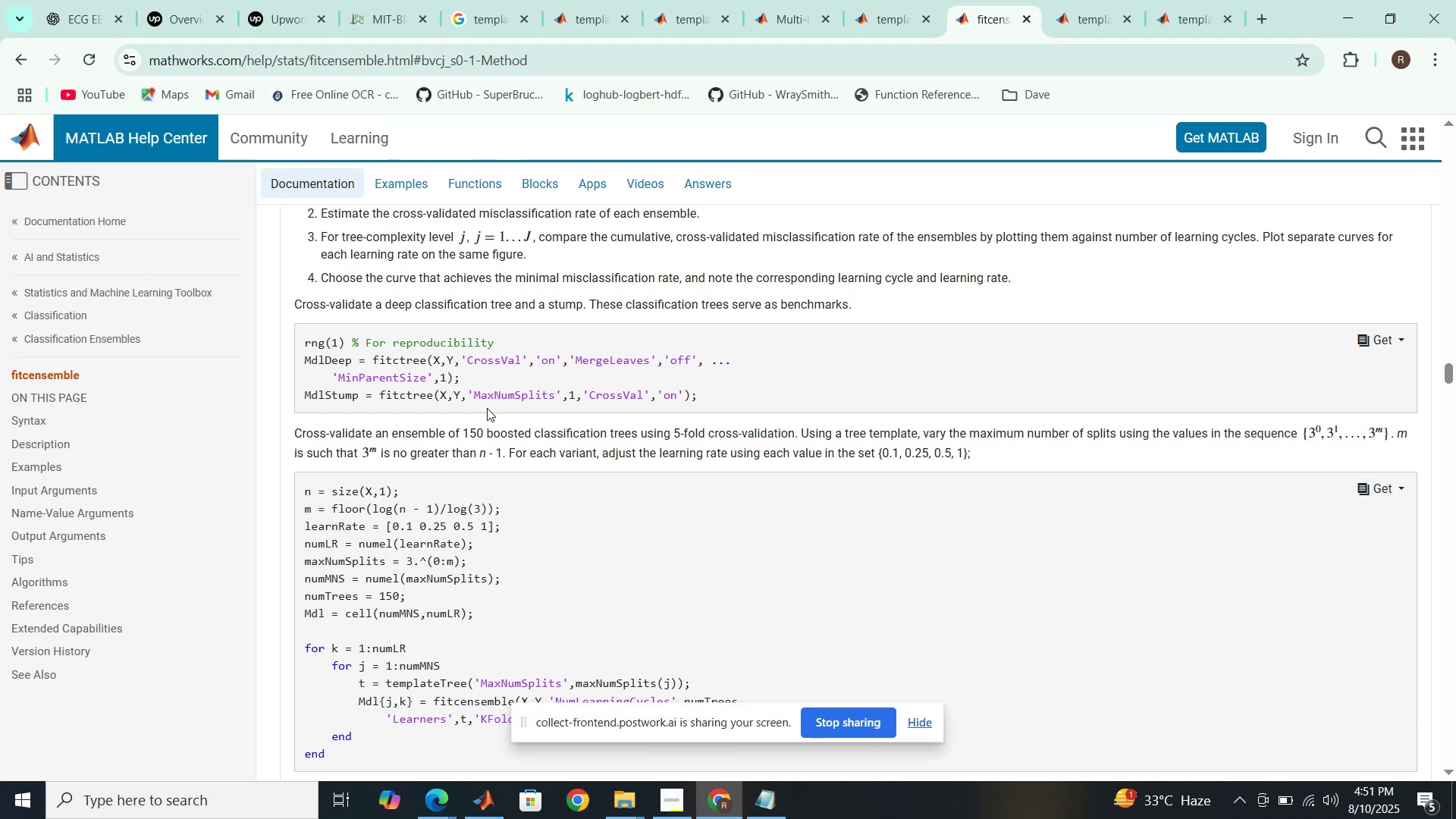 
scroll: coordinate [488, 408], scroll_direction: up, amount: 15.0
 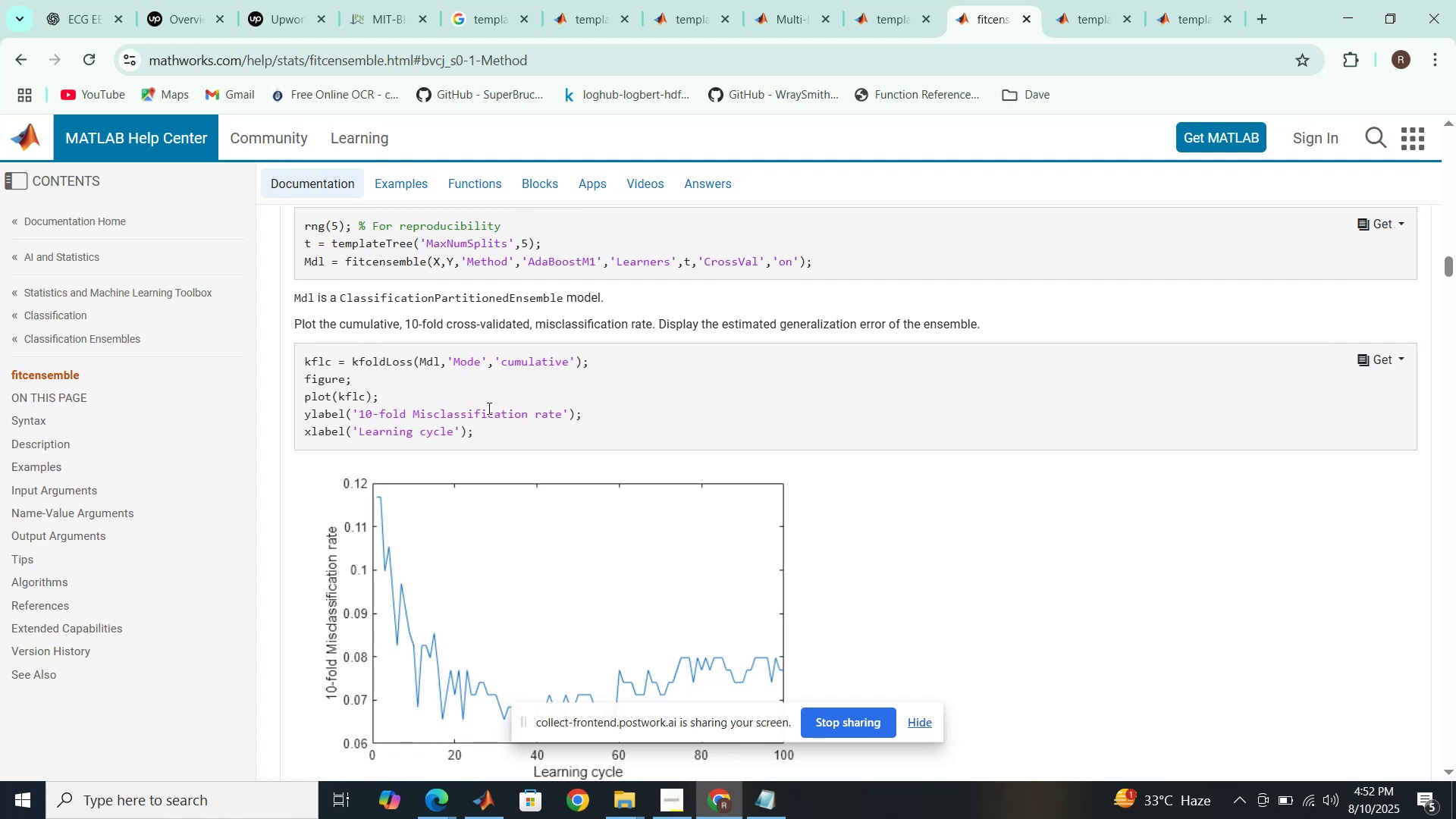 
wait(6.98)
 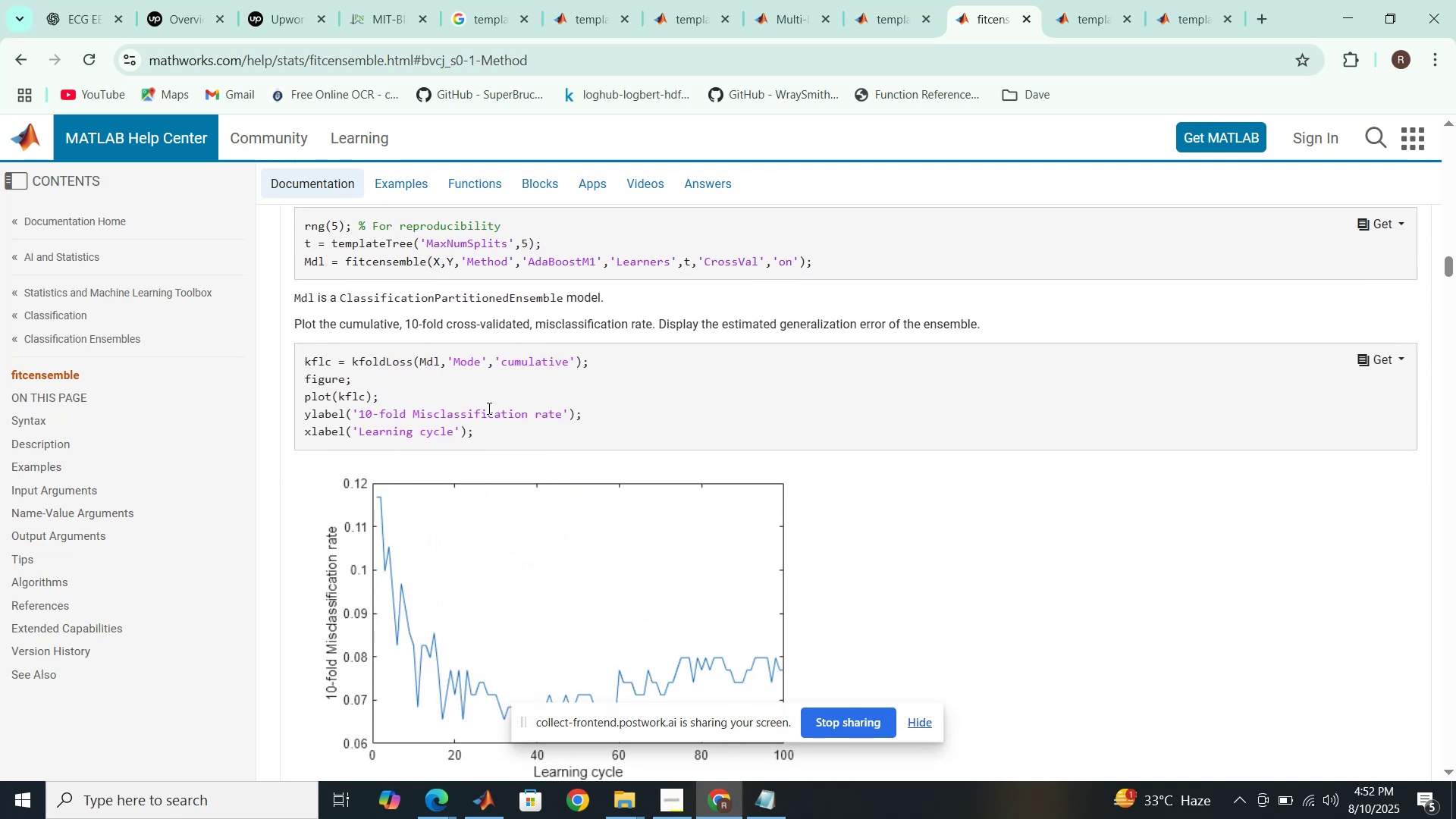 
scroll: coordinate [488, 408], scroll_direction: up, amount: 10.0
 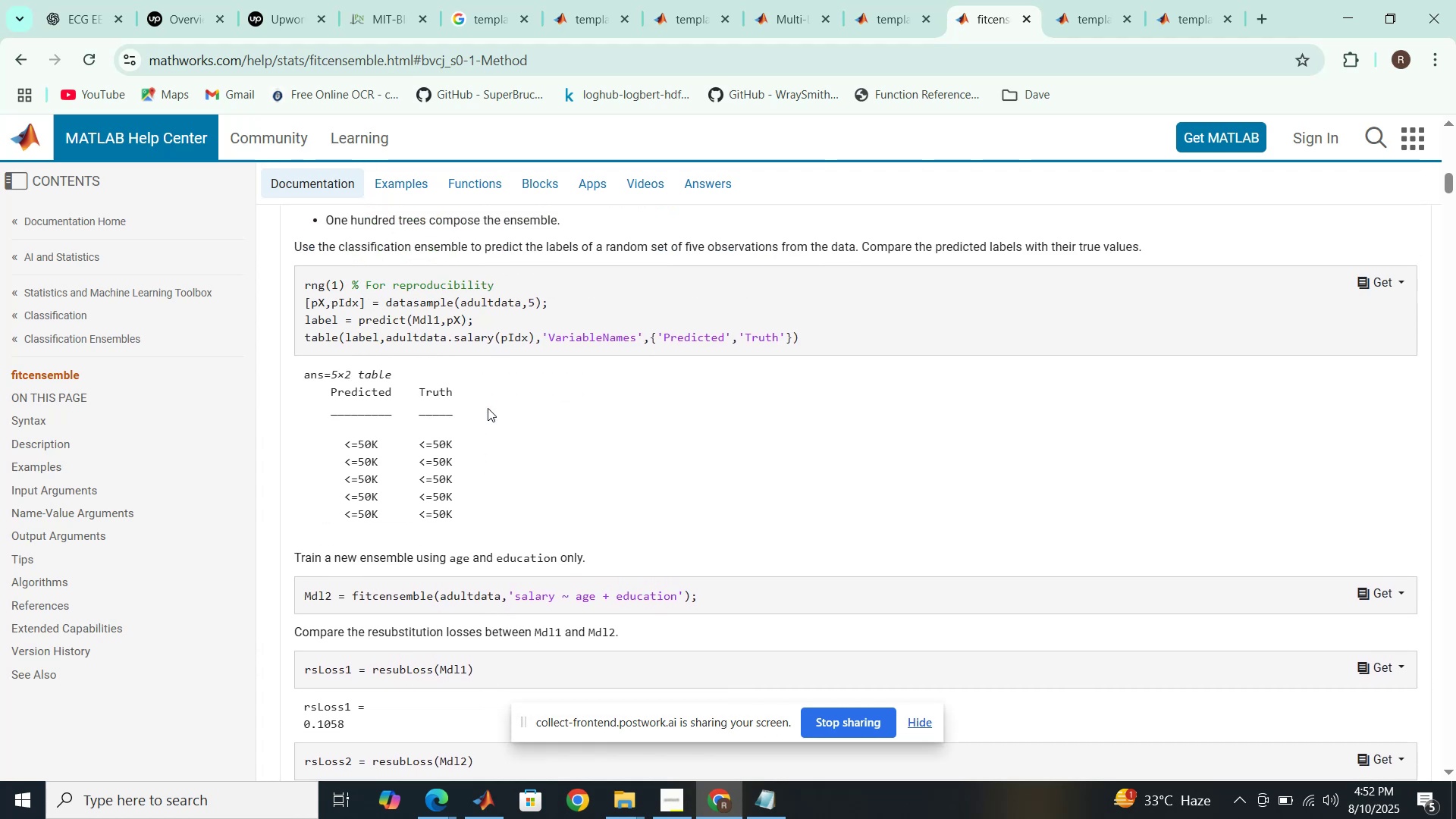 
scroll: coordinate [488, 408], scroll_direction: up, amount: 5.0
 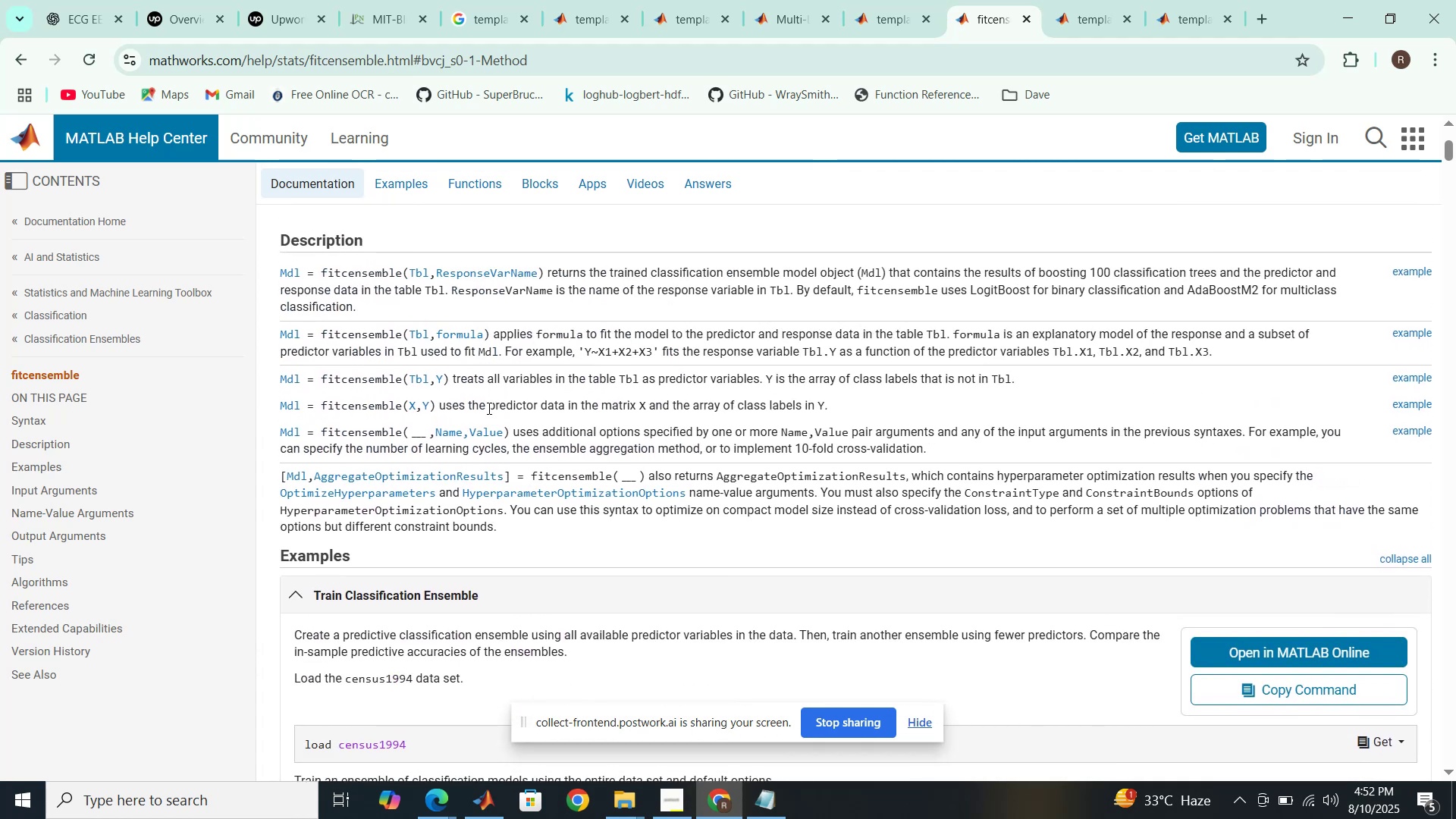 
scroll: coordinate [488, 408], scroll_direction: down, amount: 1.0
 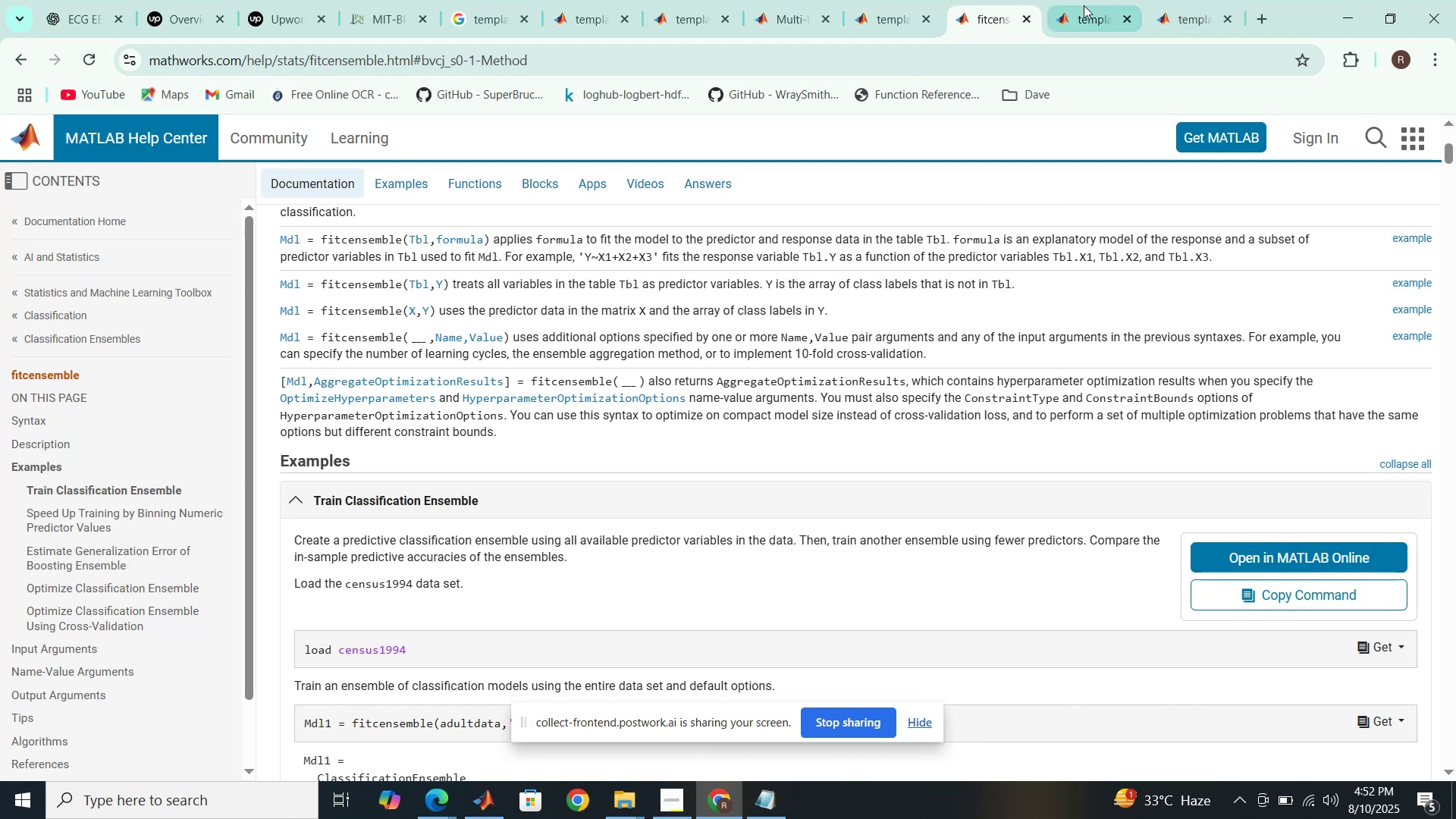 
left_click([1084, 5])
 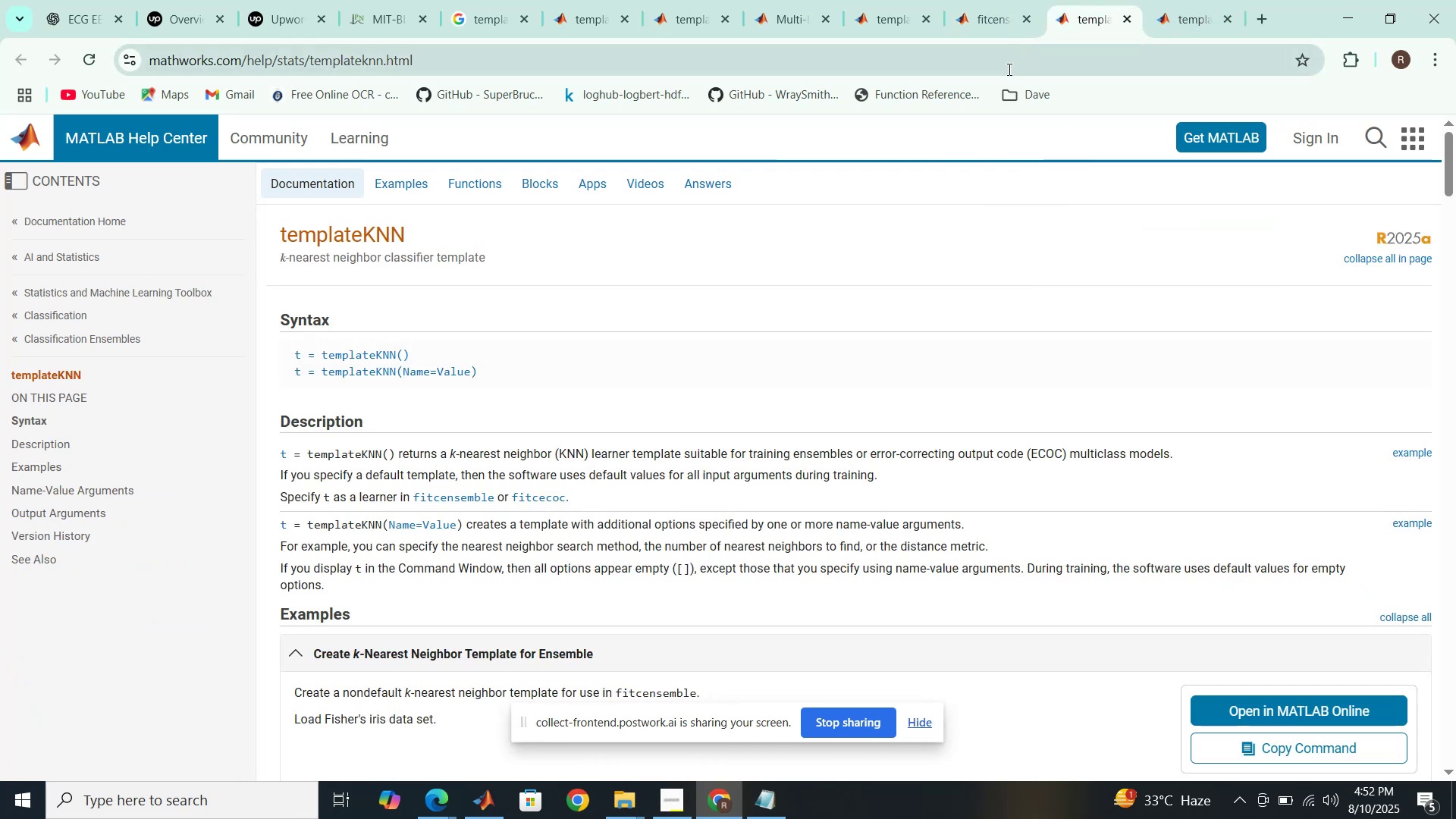 
scroll: coordinate [770, 383], scroll_direction: up, amount: 6.0
 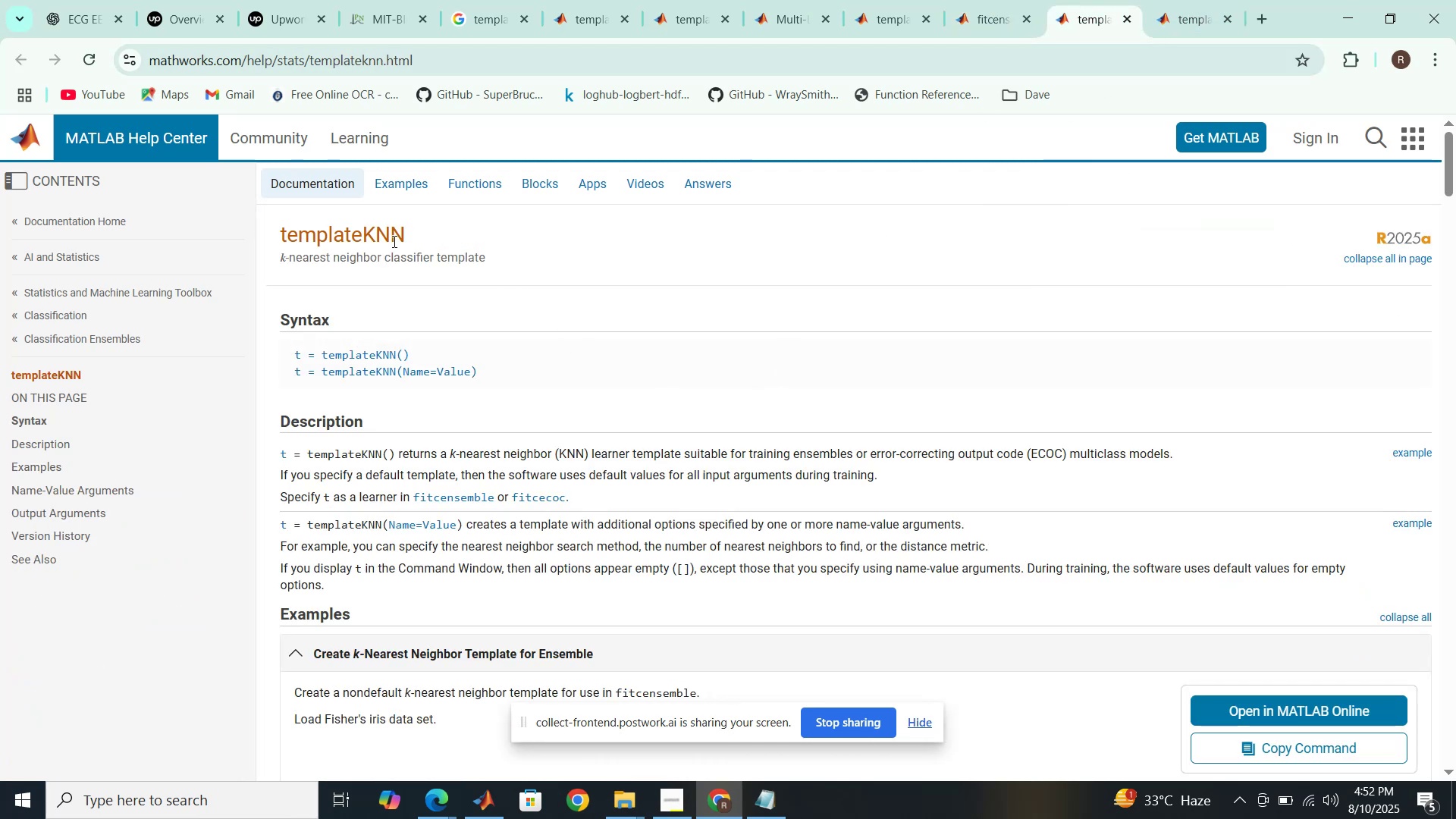 
scroll: coordinate [583, 327], scroll_direction: down, amount: 5.0
 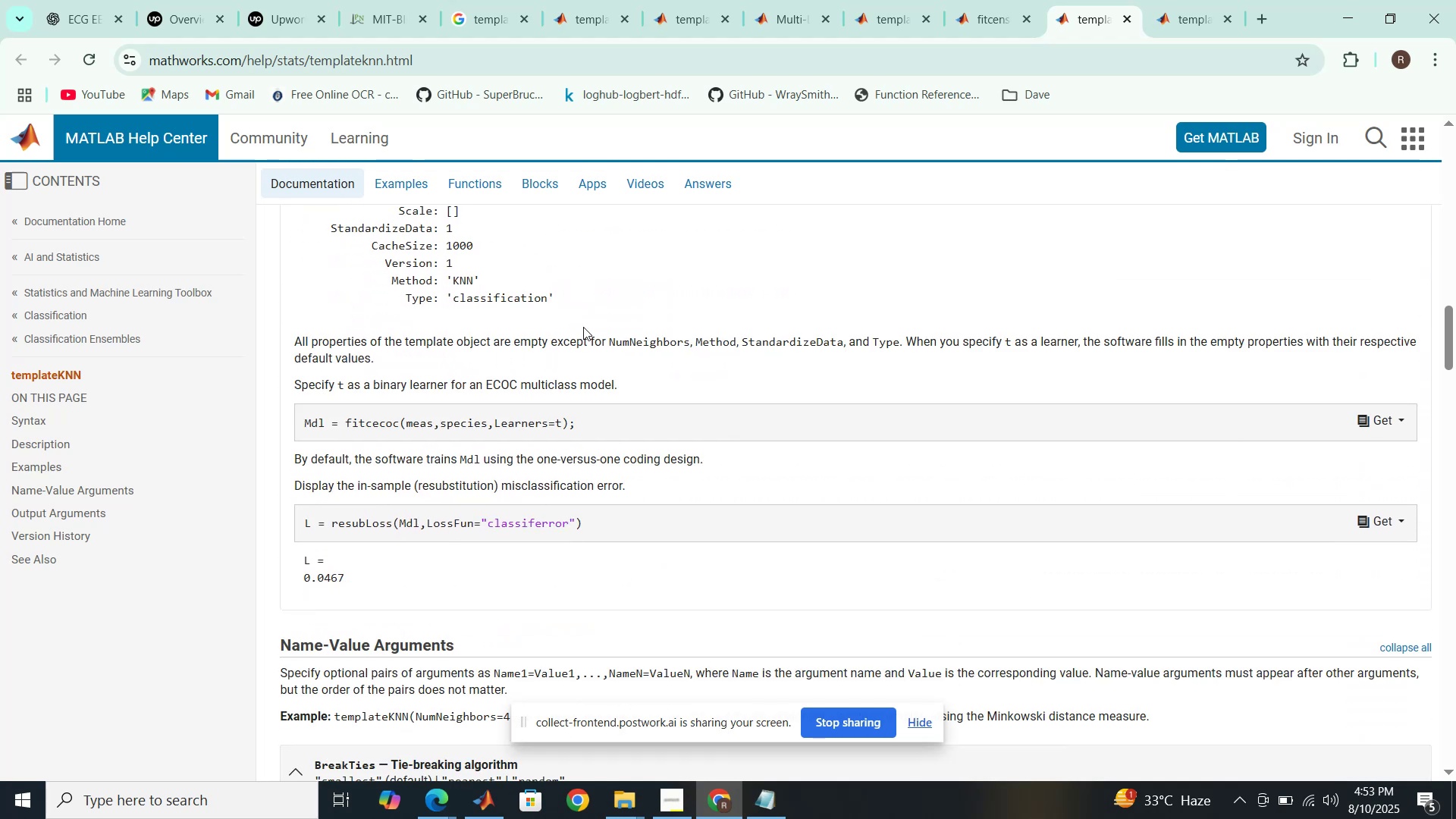 
scroll: coordinate [583, 327], scroll_direction: up, amount: 5.0
 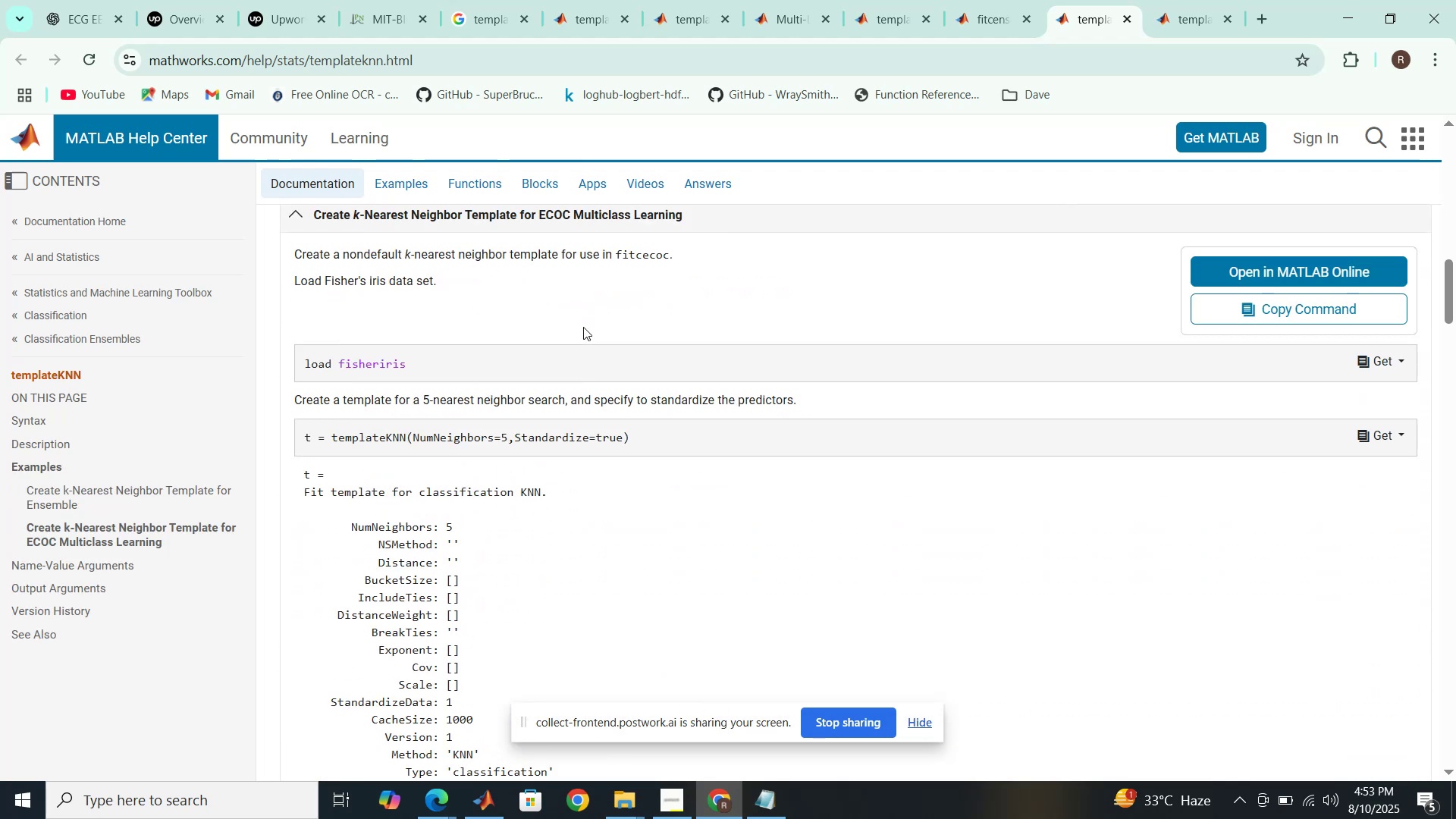 
scroll: coordinate [583, 327], scroll_direction: down, amount: 3.0
 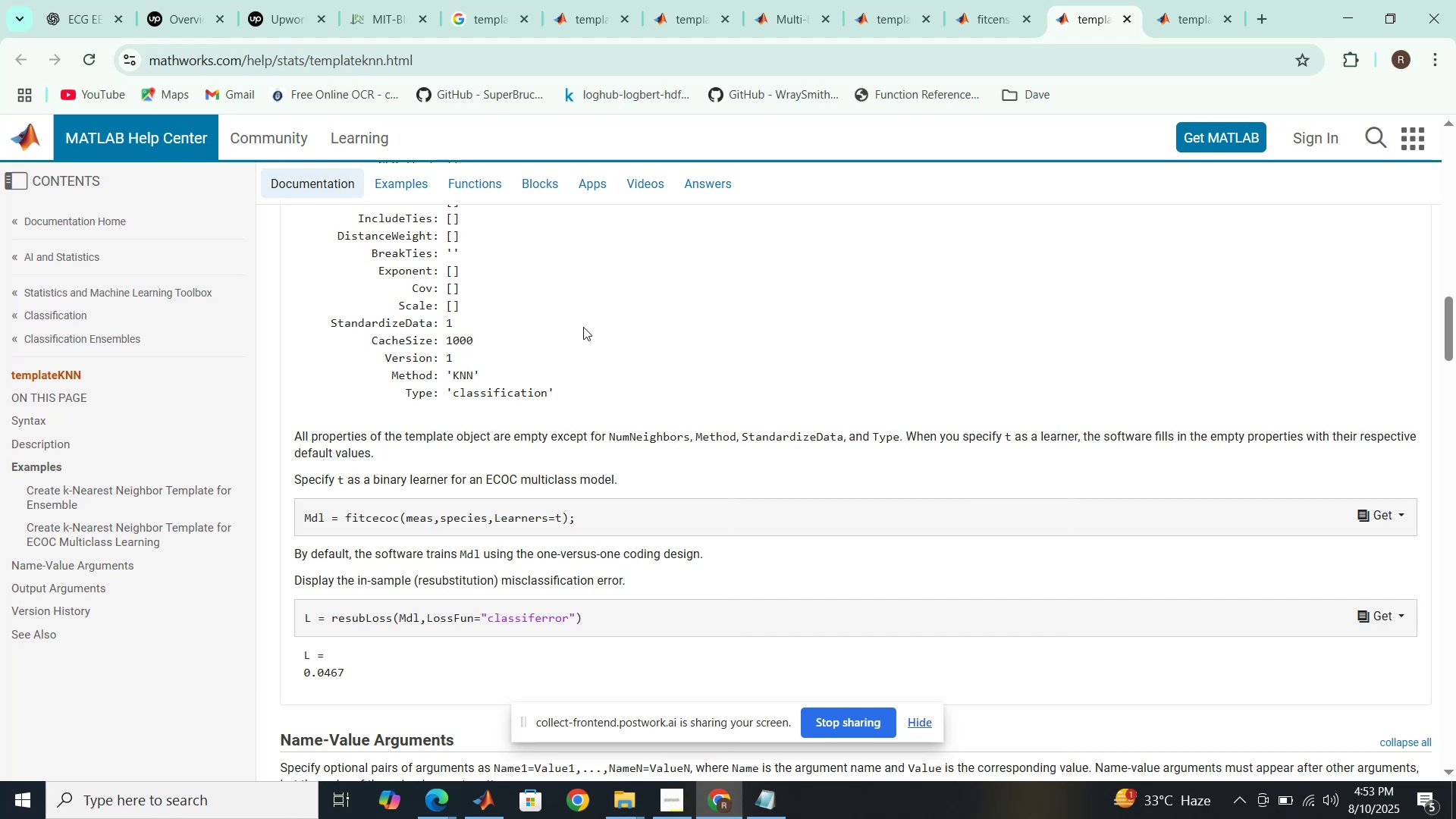 
wait(11.07)
 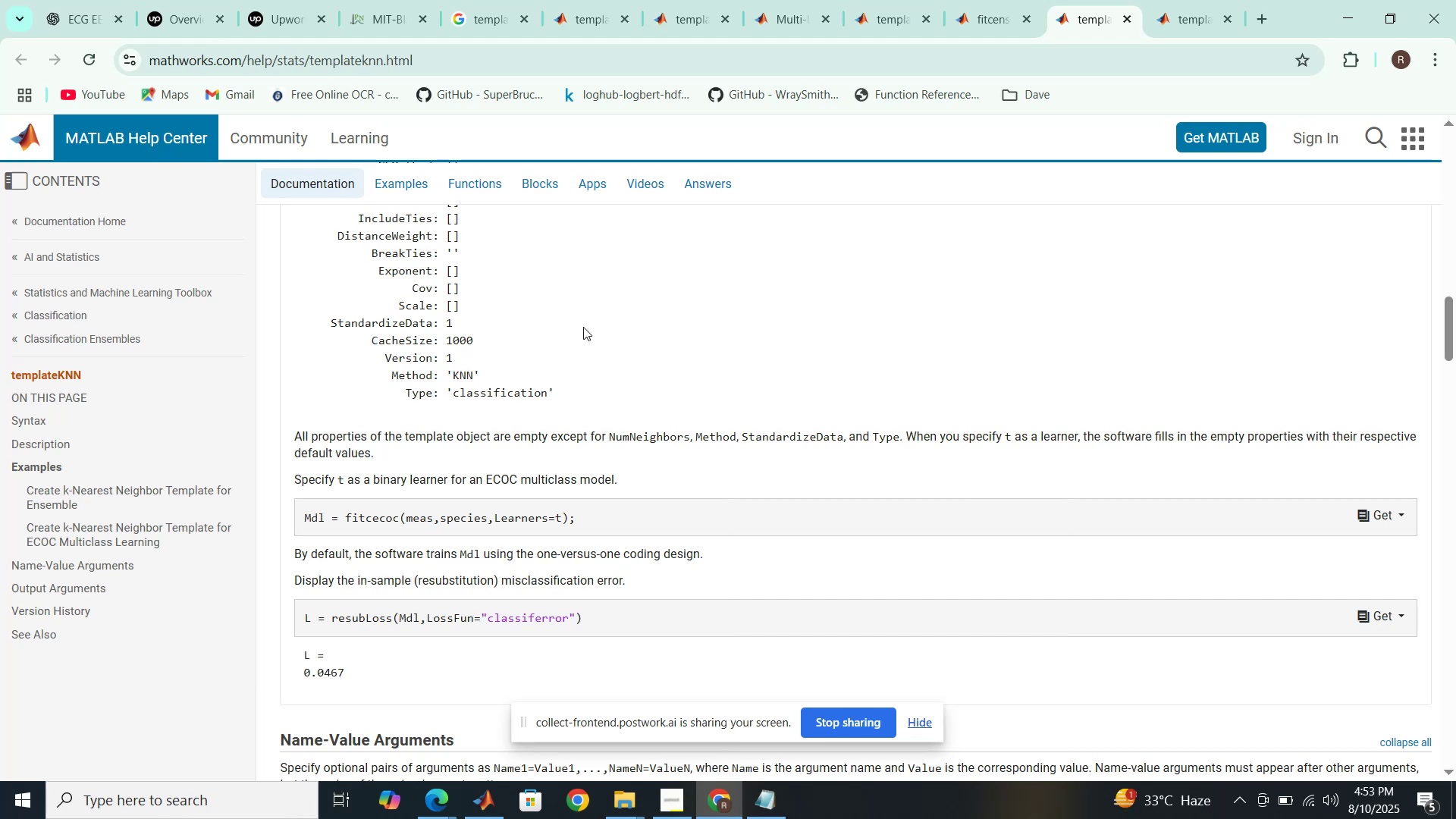 
scroll: coordinate [610, 462], scroll_direction: down, amount: 1.0
 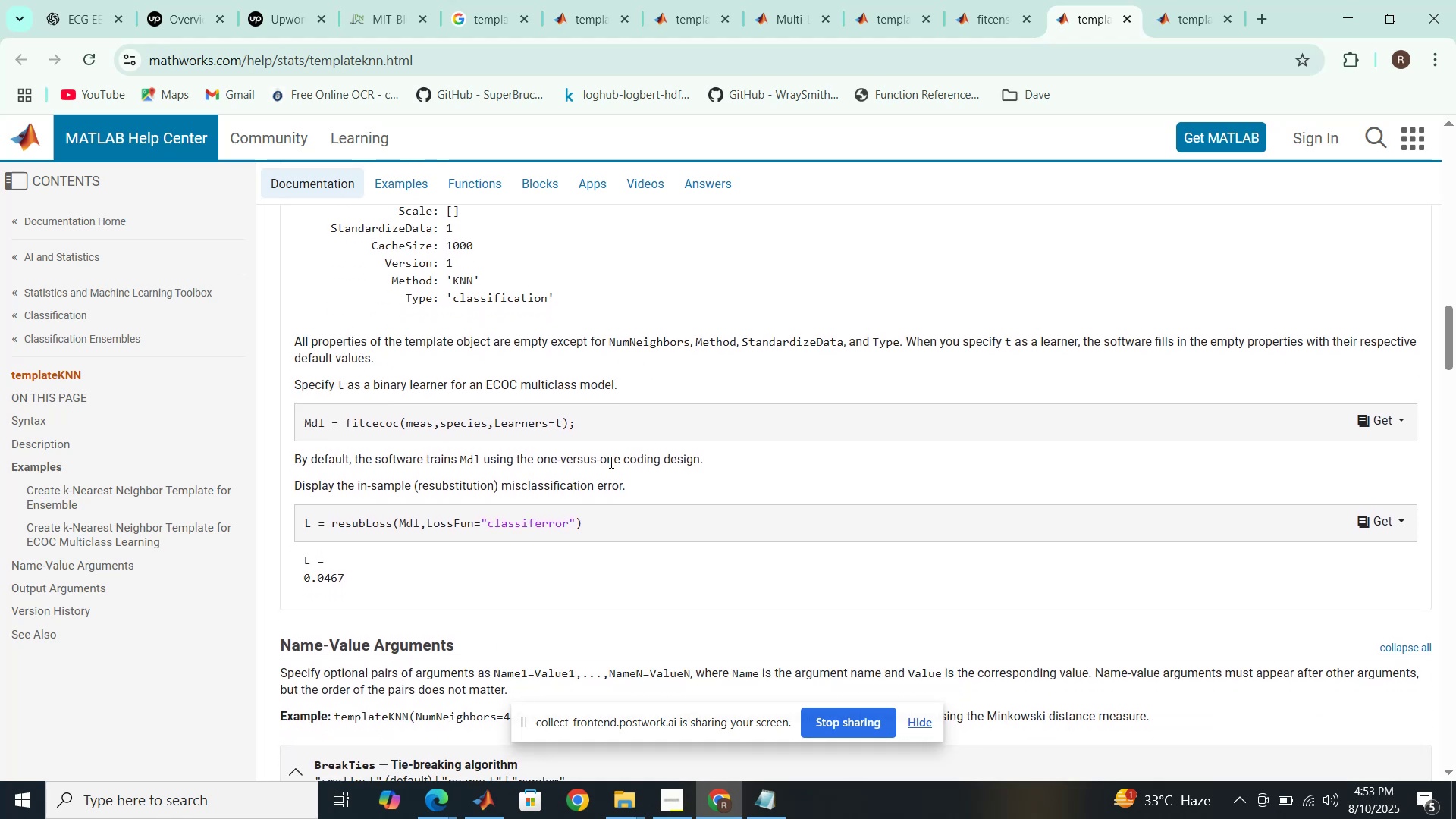 
wait(11.59)
 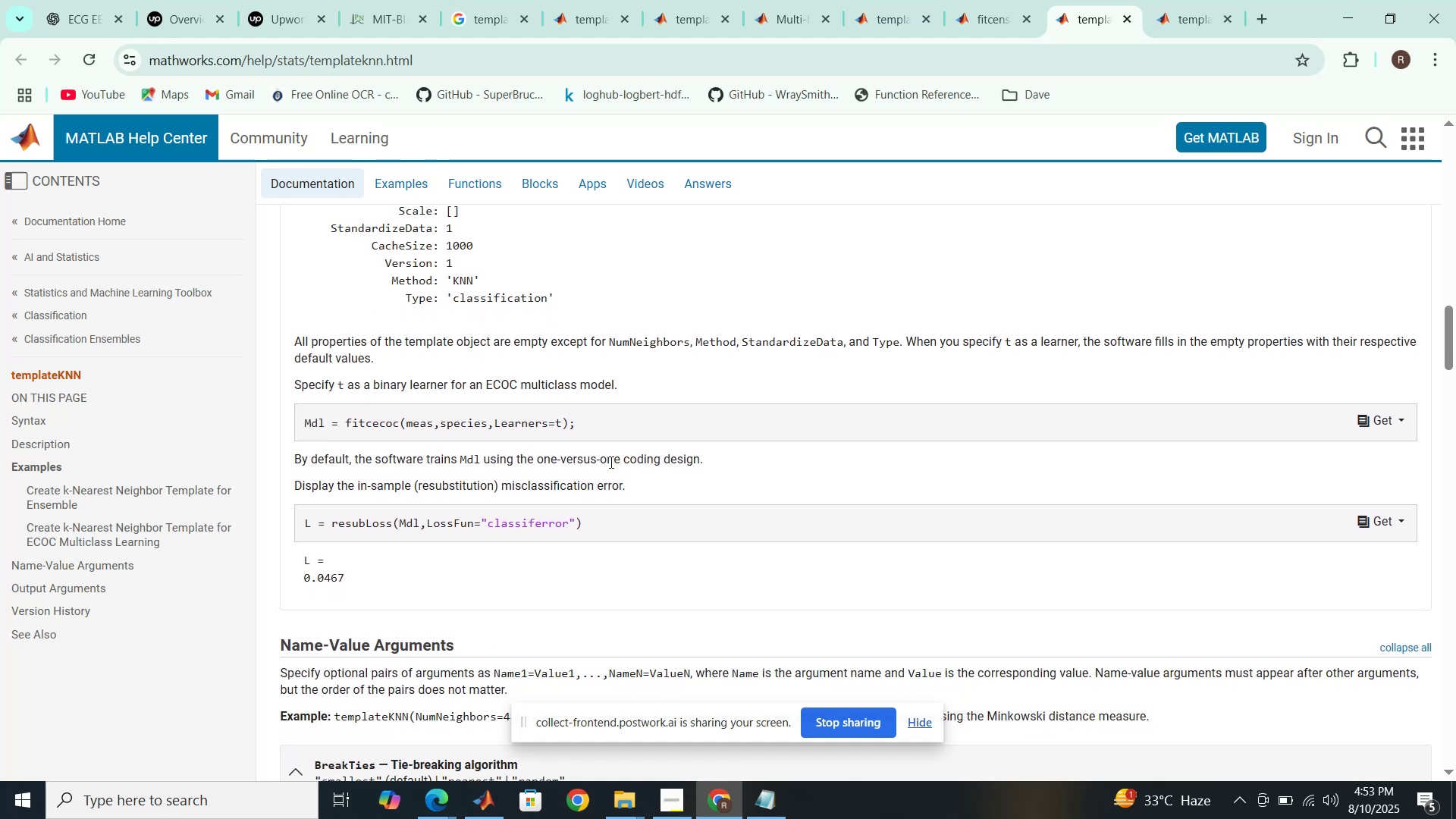 
scroll: coordinate [610, 462], scroll_direction: down, amount: 1.0
 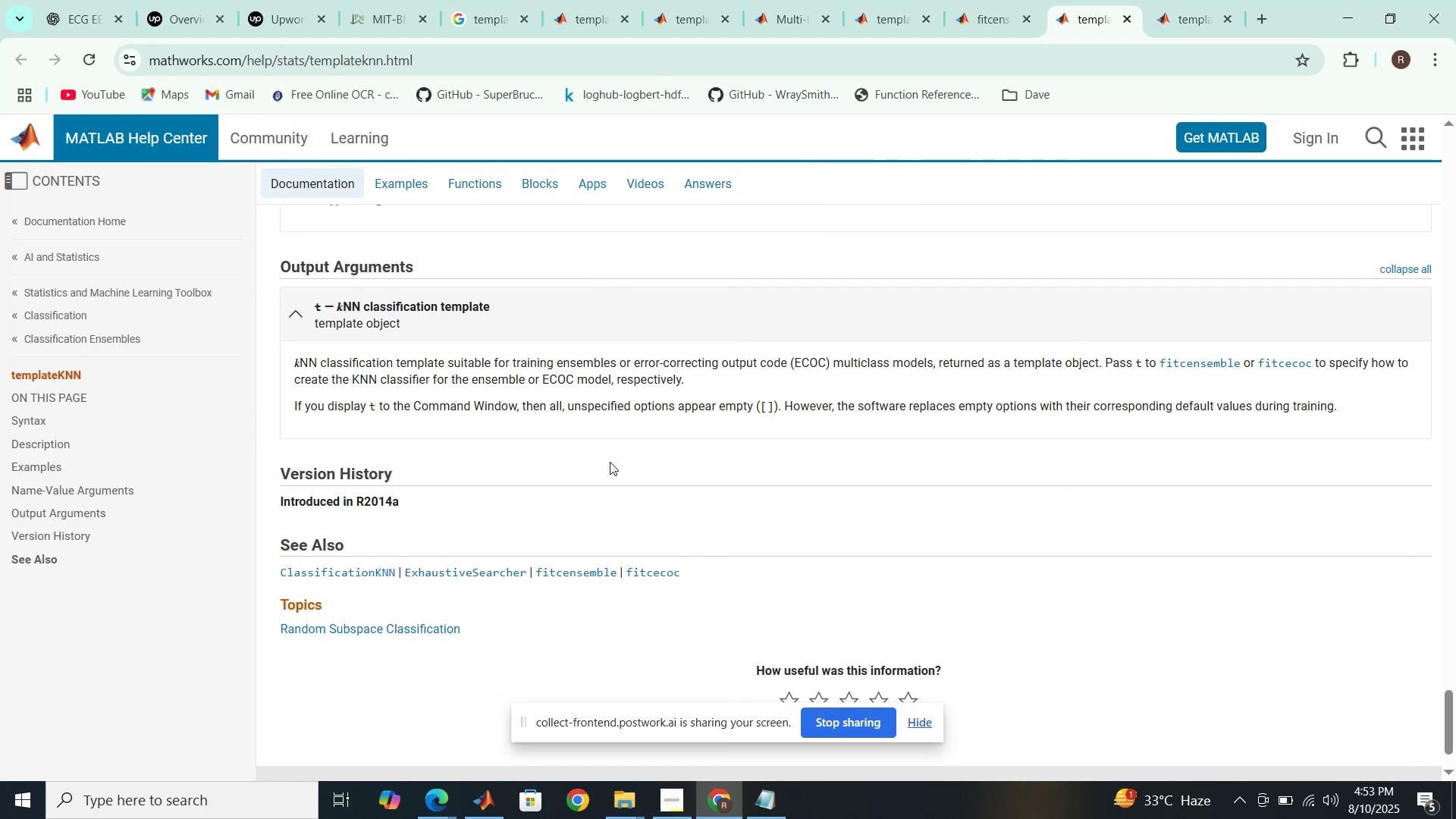 
wait(8.63)
 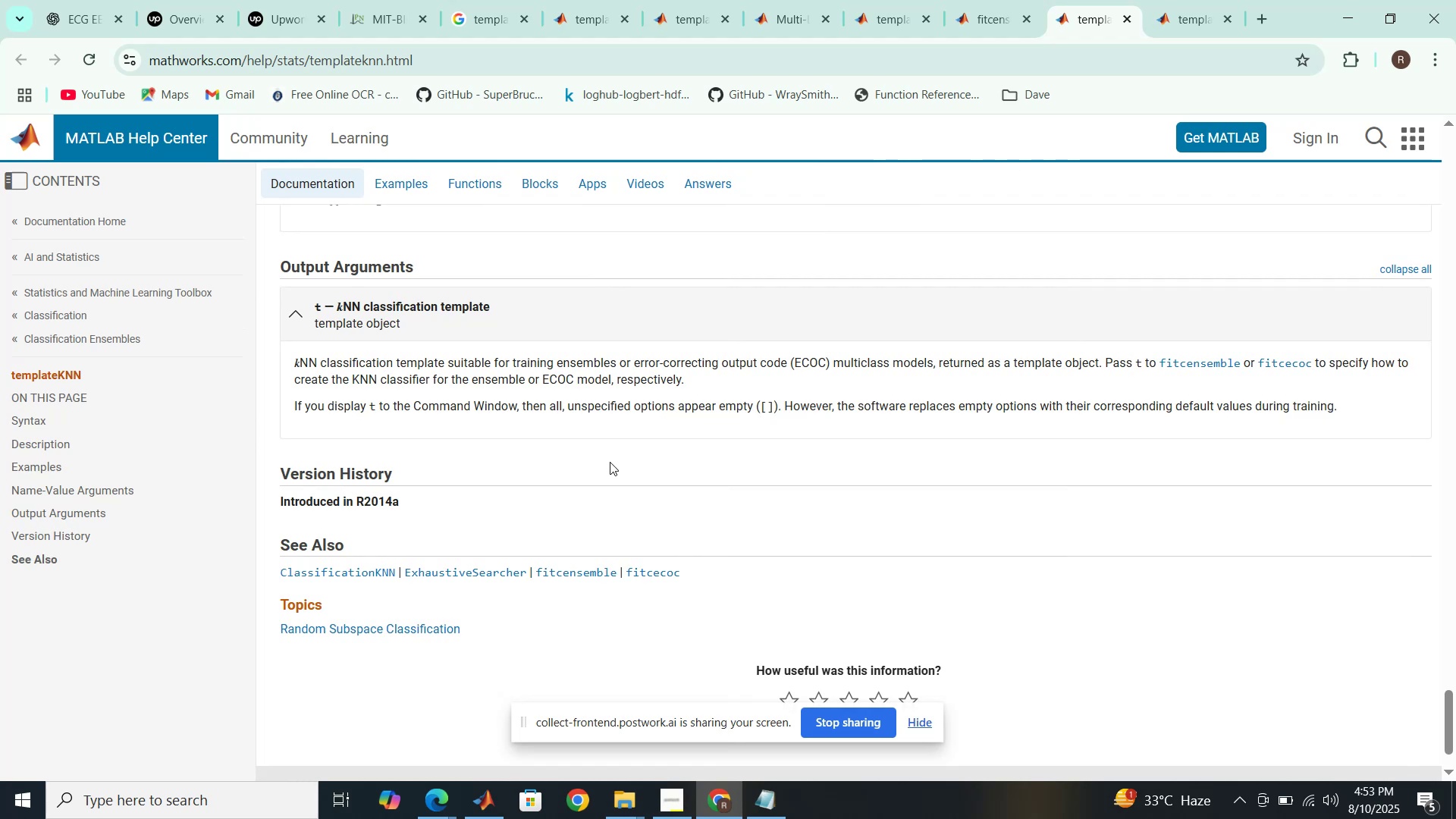 
right_click([654, 573])
 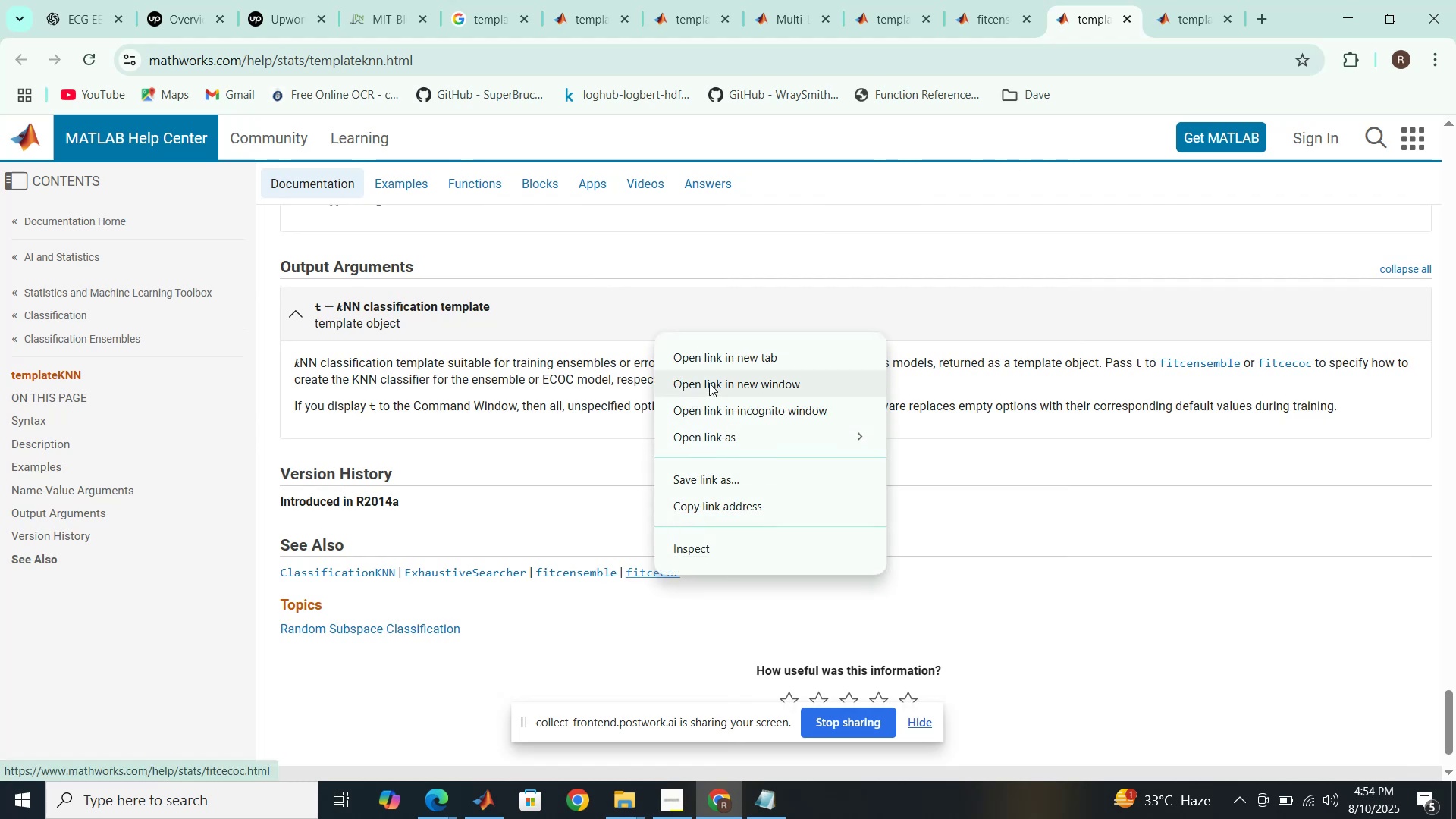 
left_click([712, 359])
 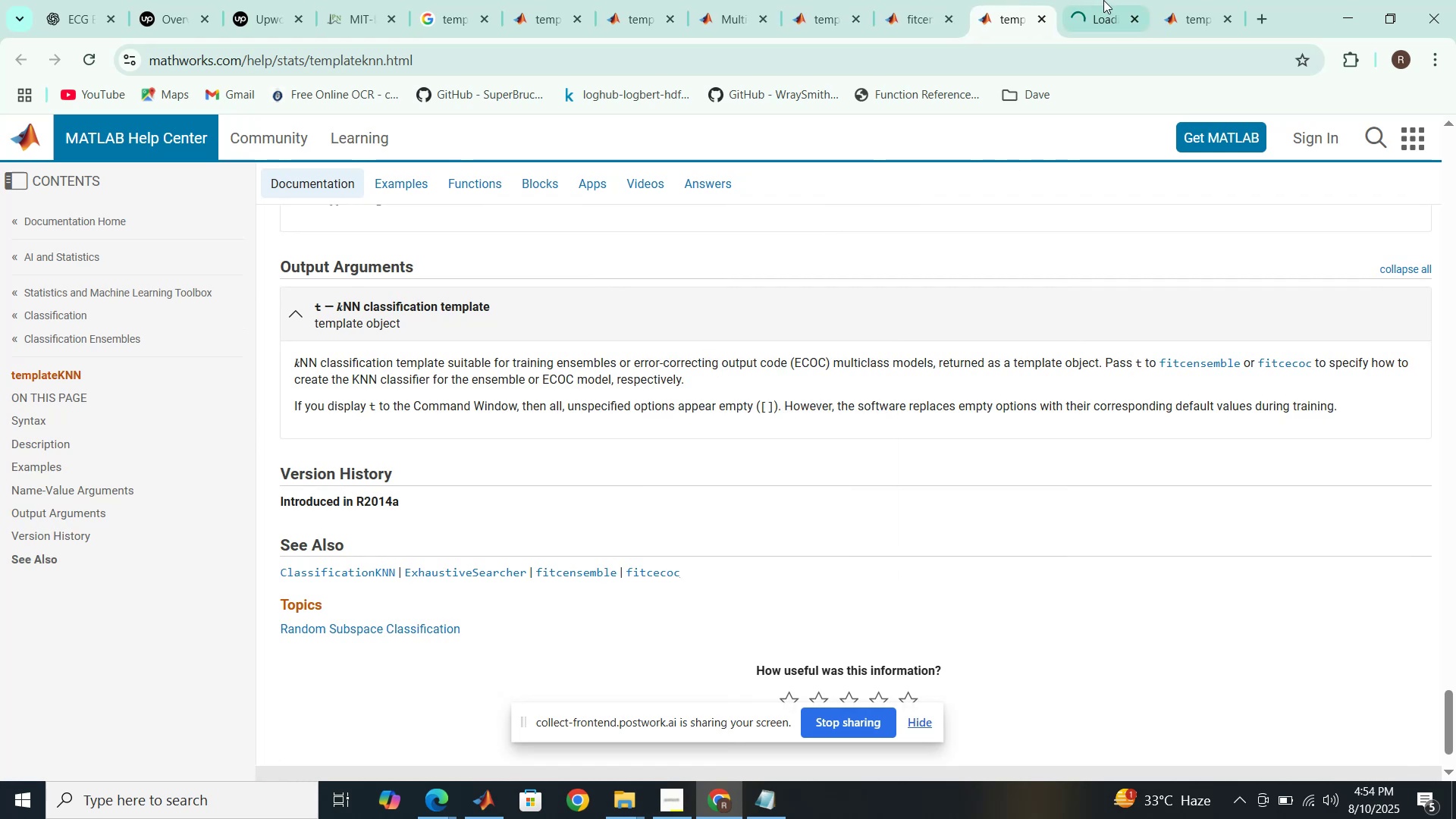 
left_click([1110, 0])
 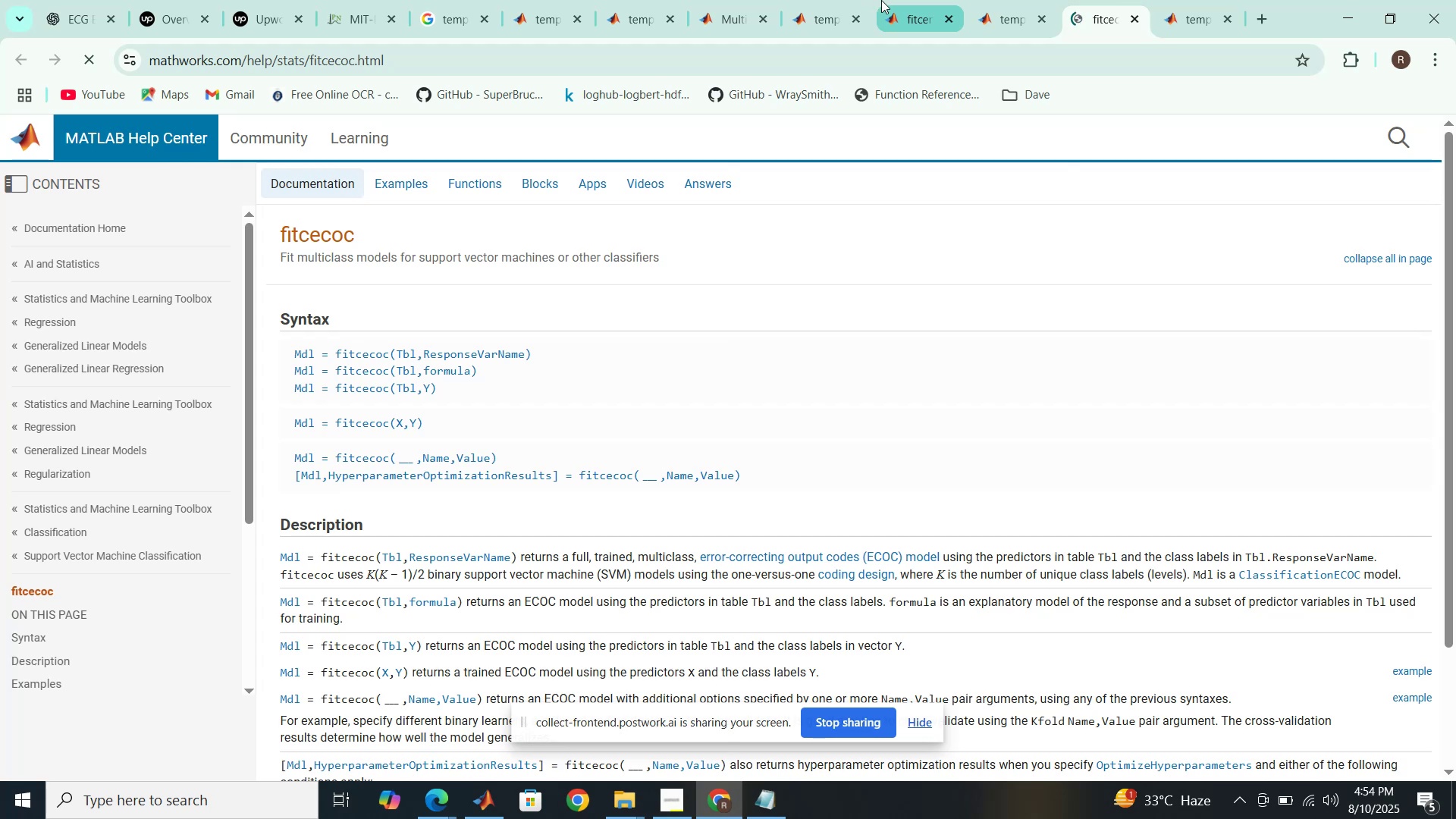 
left_click([918, 0])
 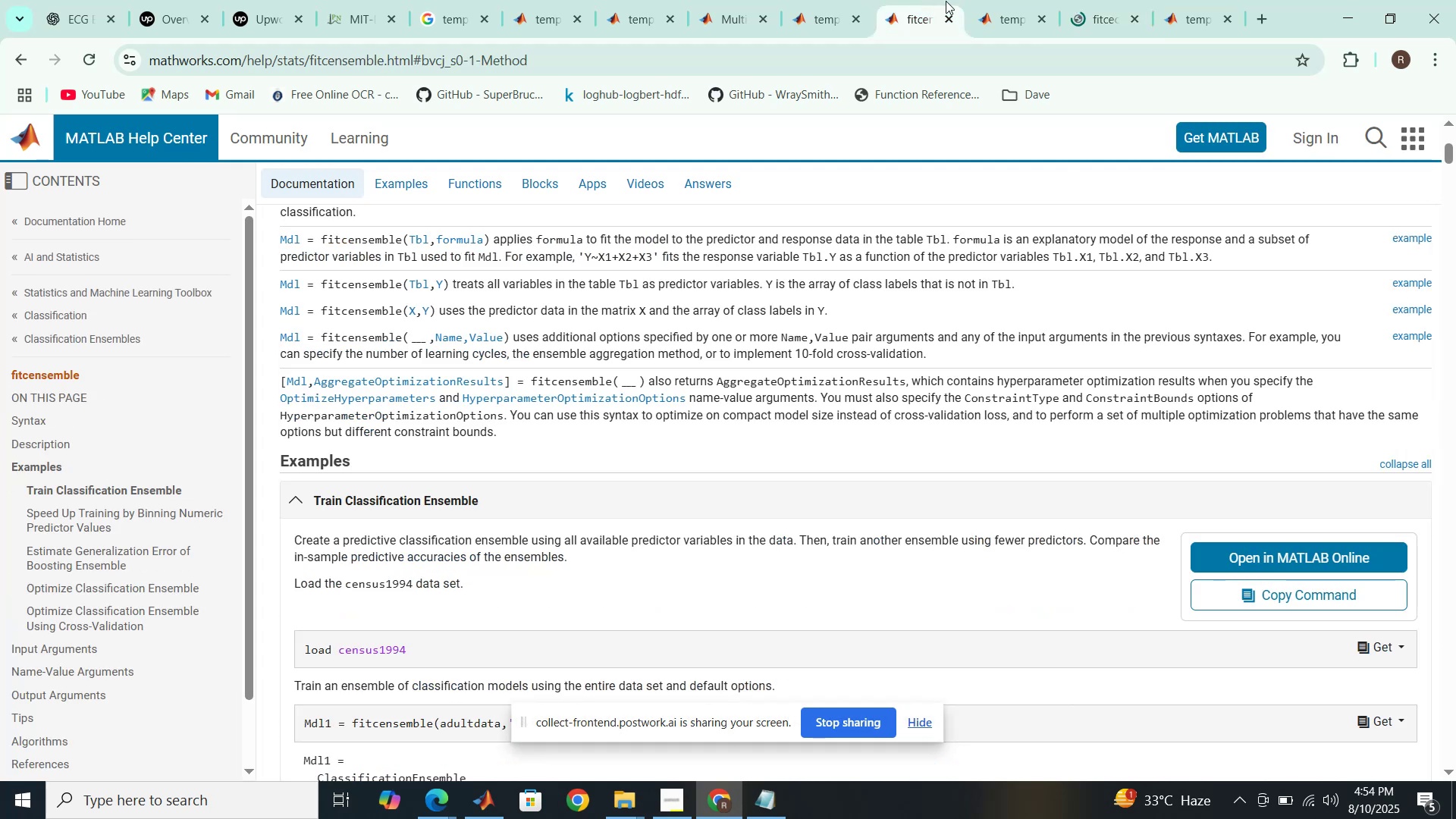 
mouse_move([1052, 4])
 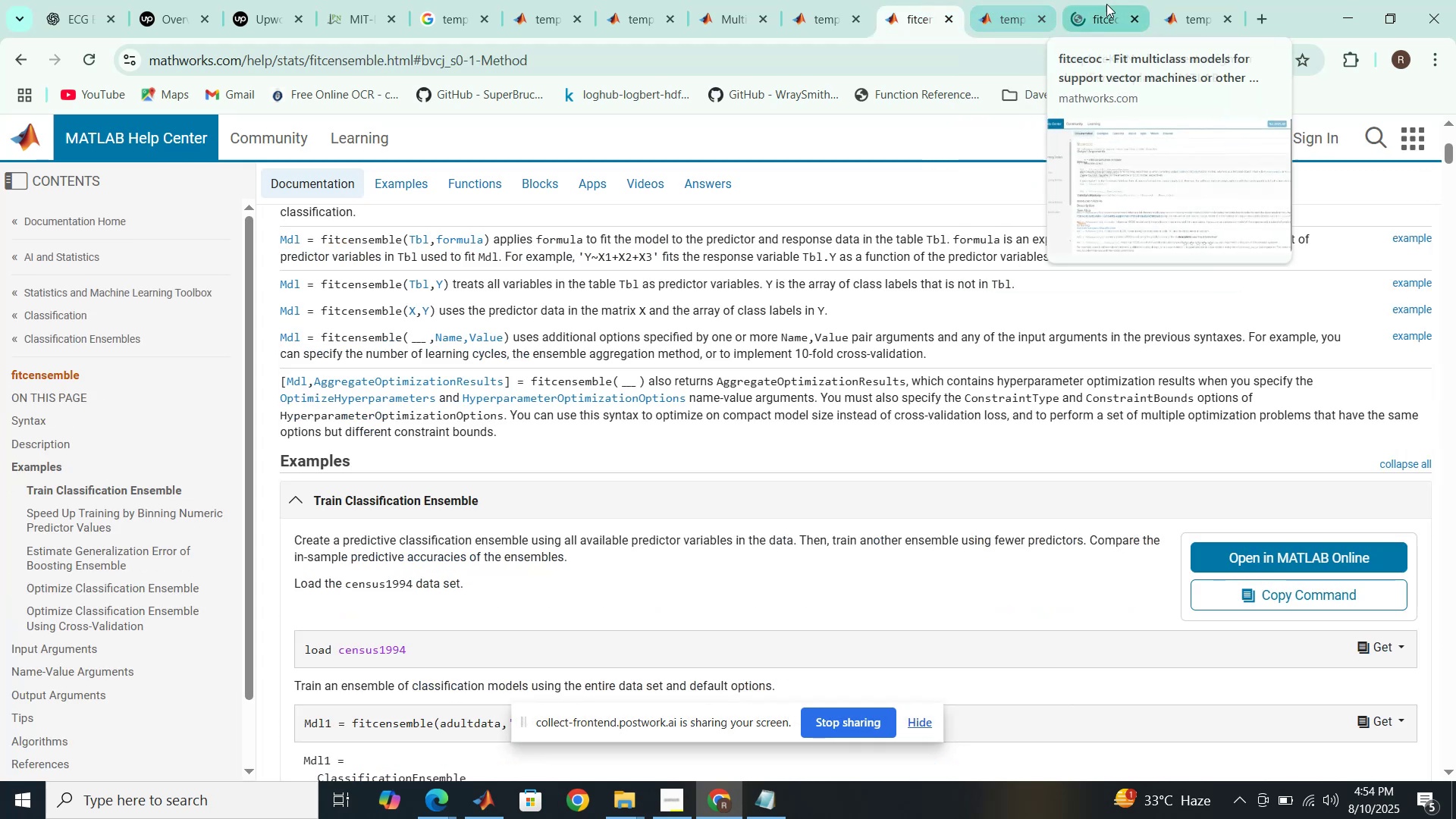 
left_click([1106, 4])
 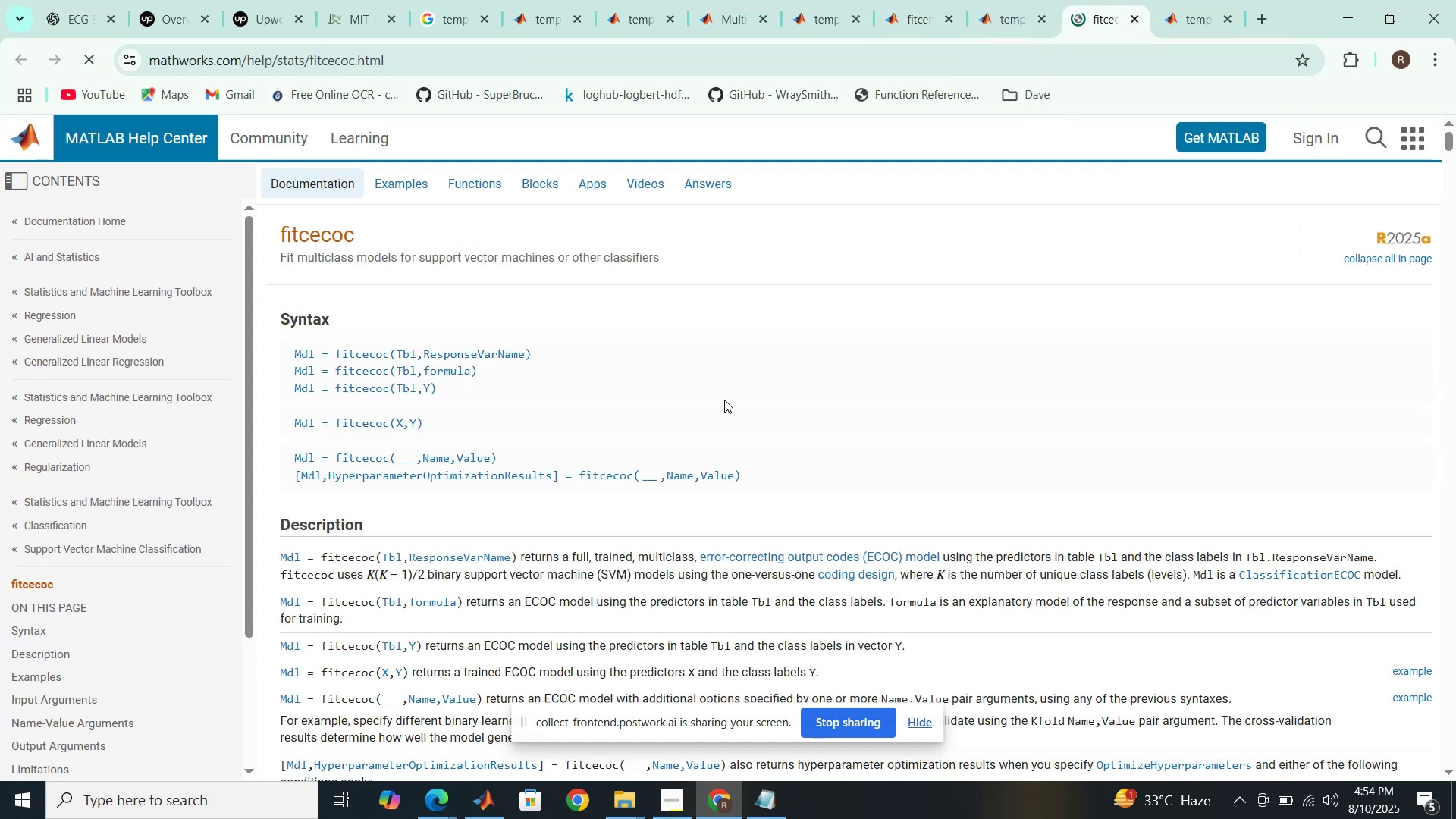 
scroll: coordinate [724, 400], scroll_direction: down, amount: 14.0
 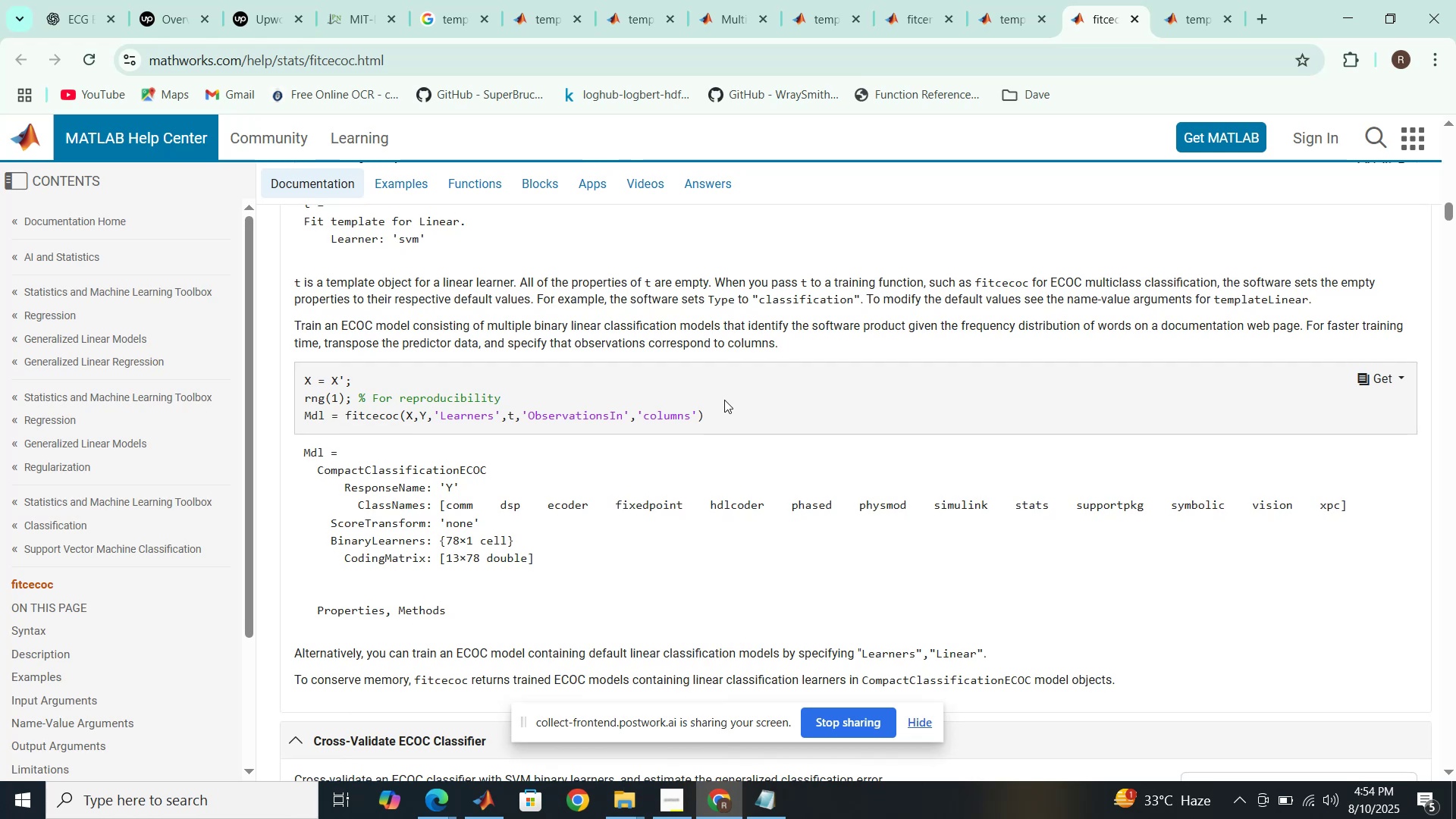 
scroll: coordinate [724, 400], scroll_direction: down, amount: 9.0
 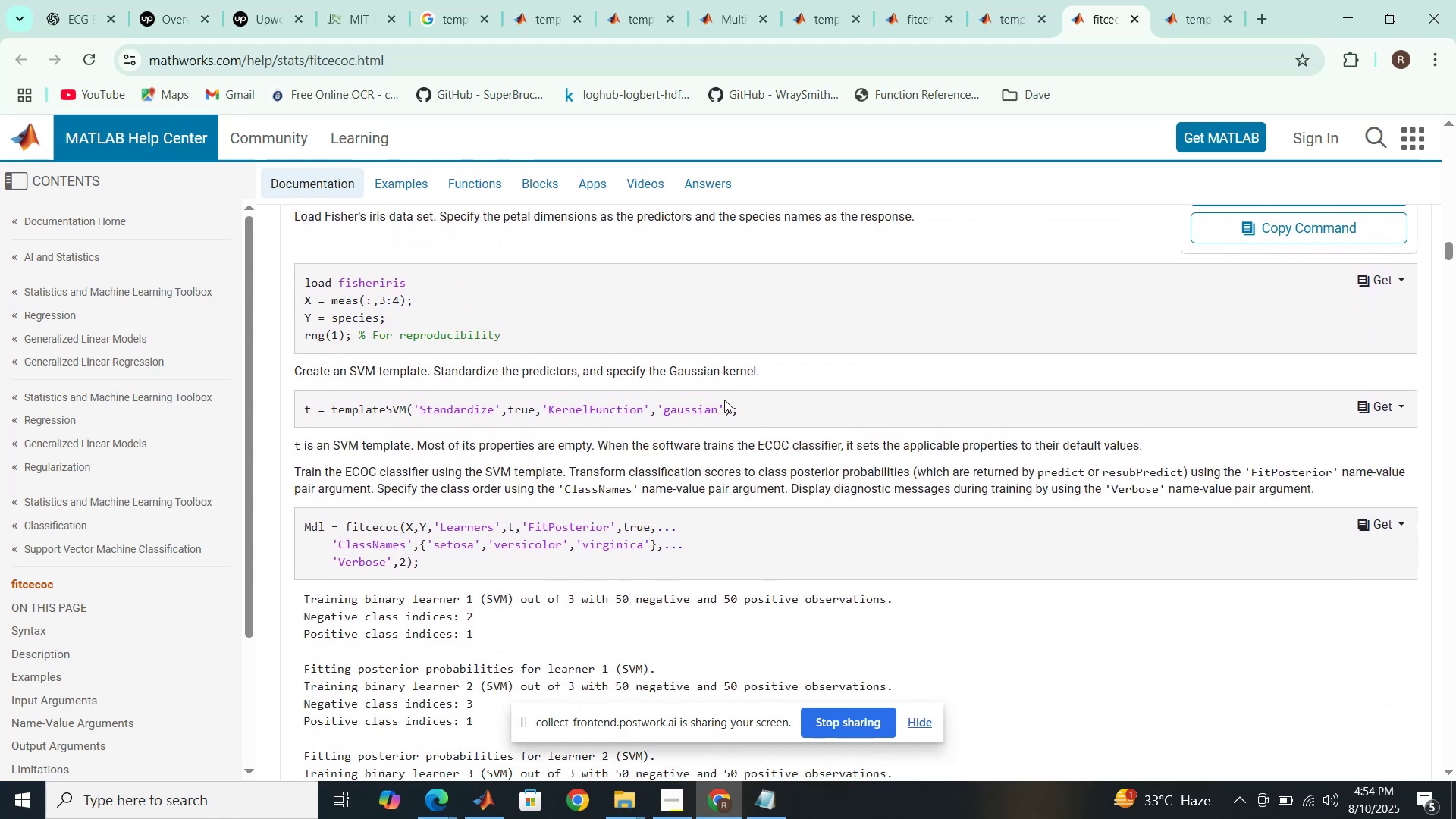 
scroll: coordinate [724, 400], scroll_direction: down, amount: 21.0
 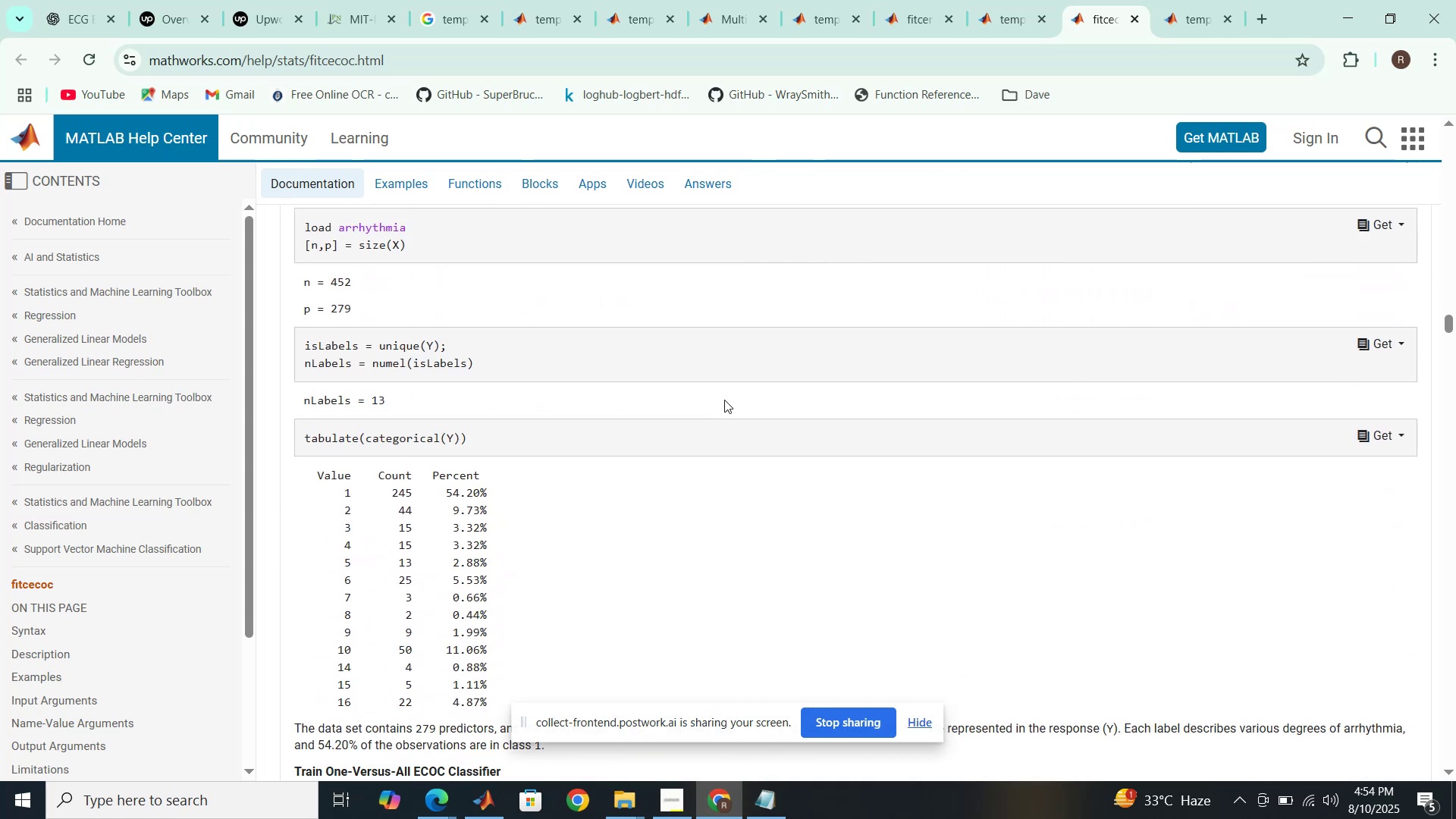 
scroll: coordinate [724, 400], scroll_direction: down, amount: 5.0
 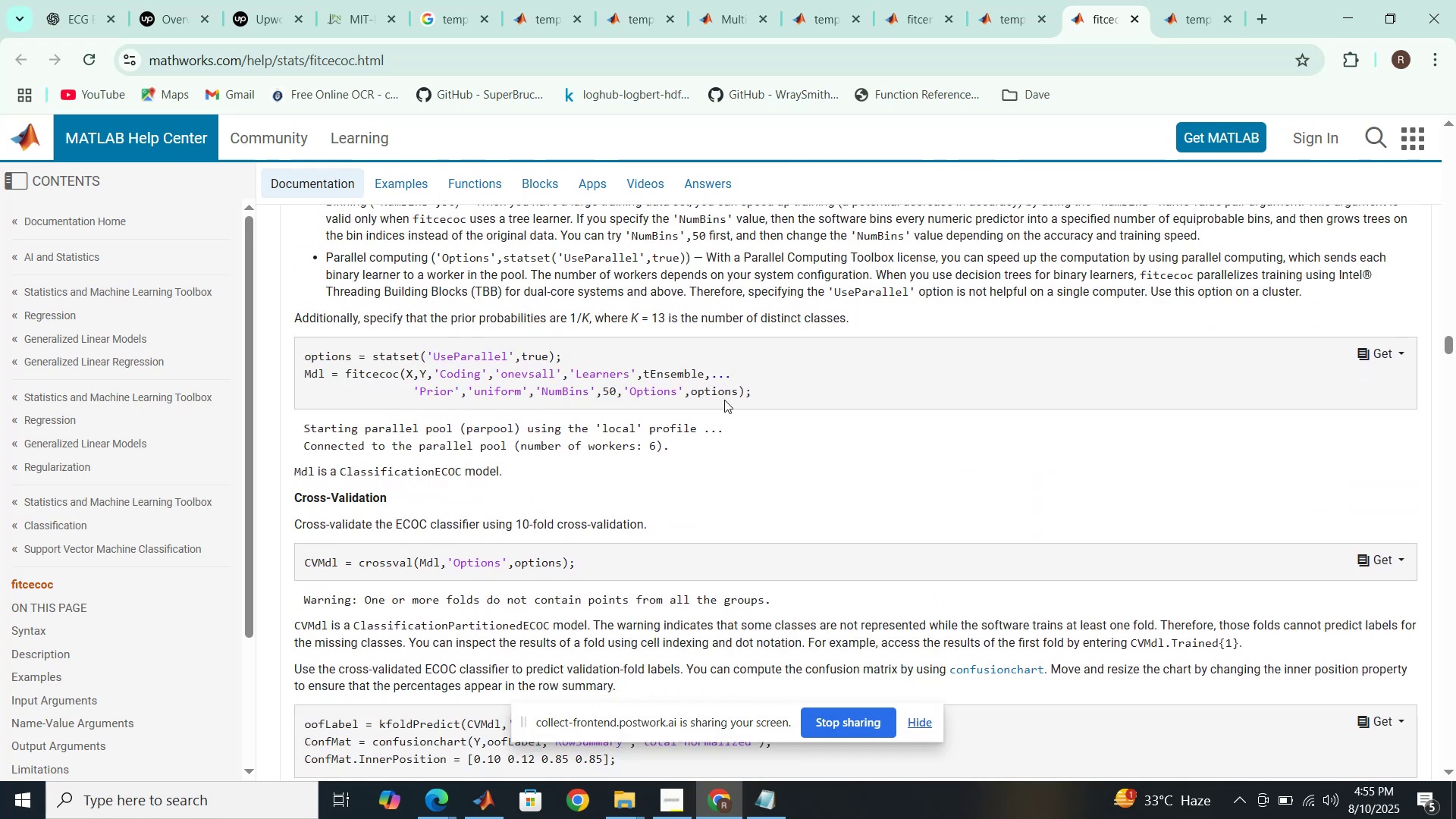 
scroll: coordinate [724, 400], scroll_direction: up, amount: 2.0
 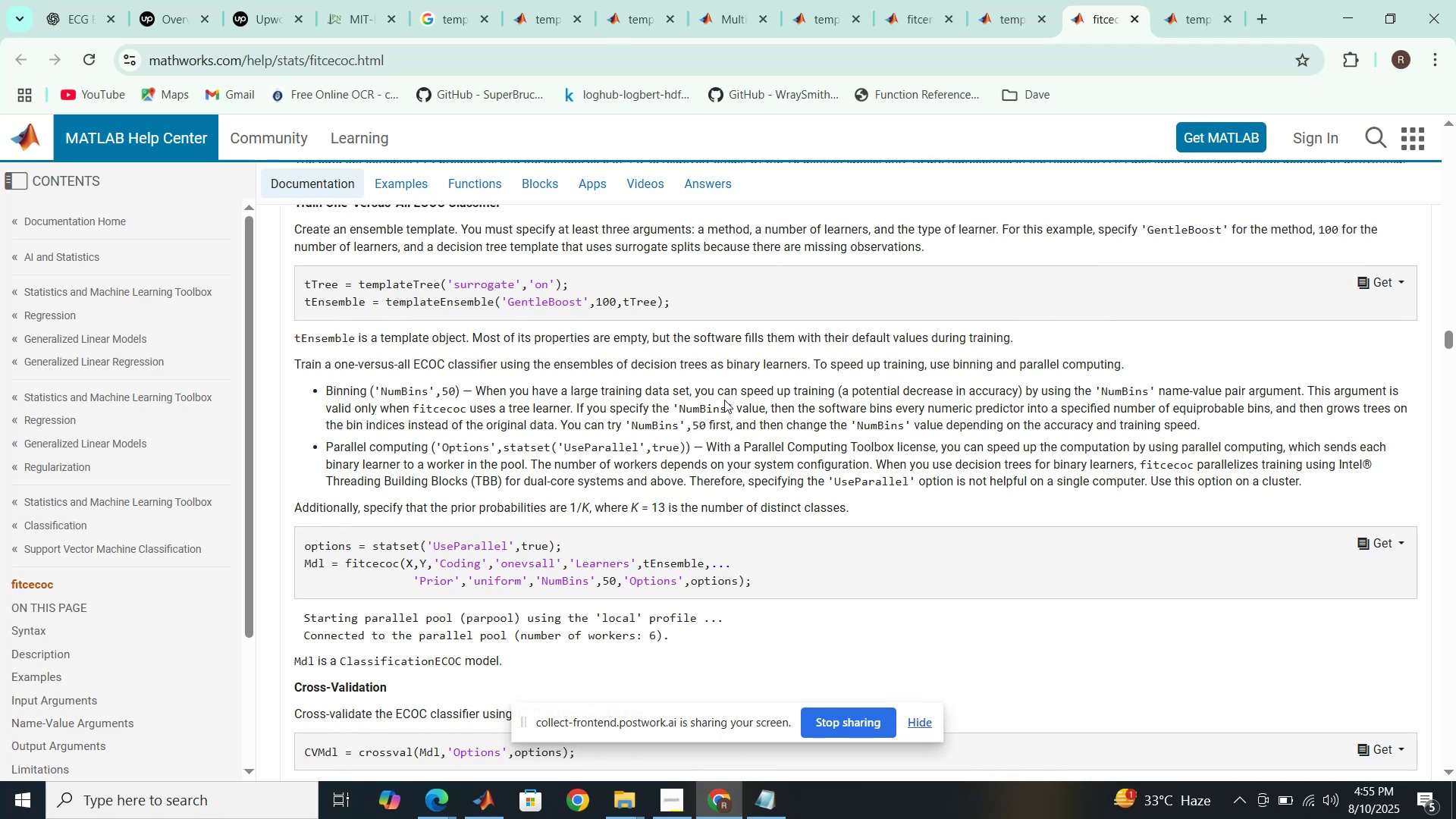 
wait(10.64)
 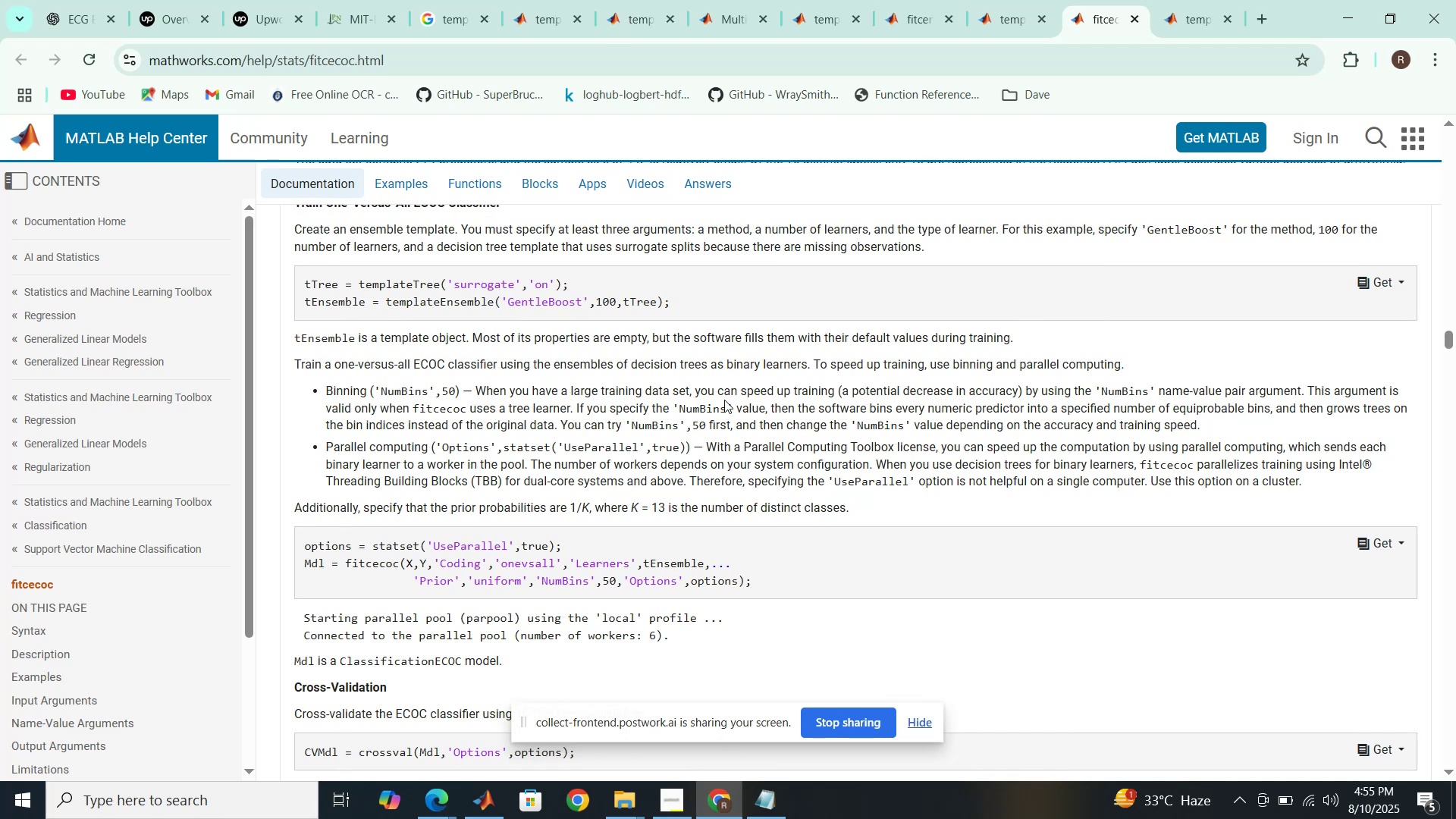 
scroll: coordinate [724, 400], scroll_direction: down, amount: 1.0
 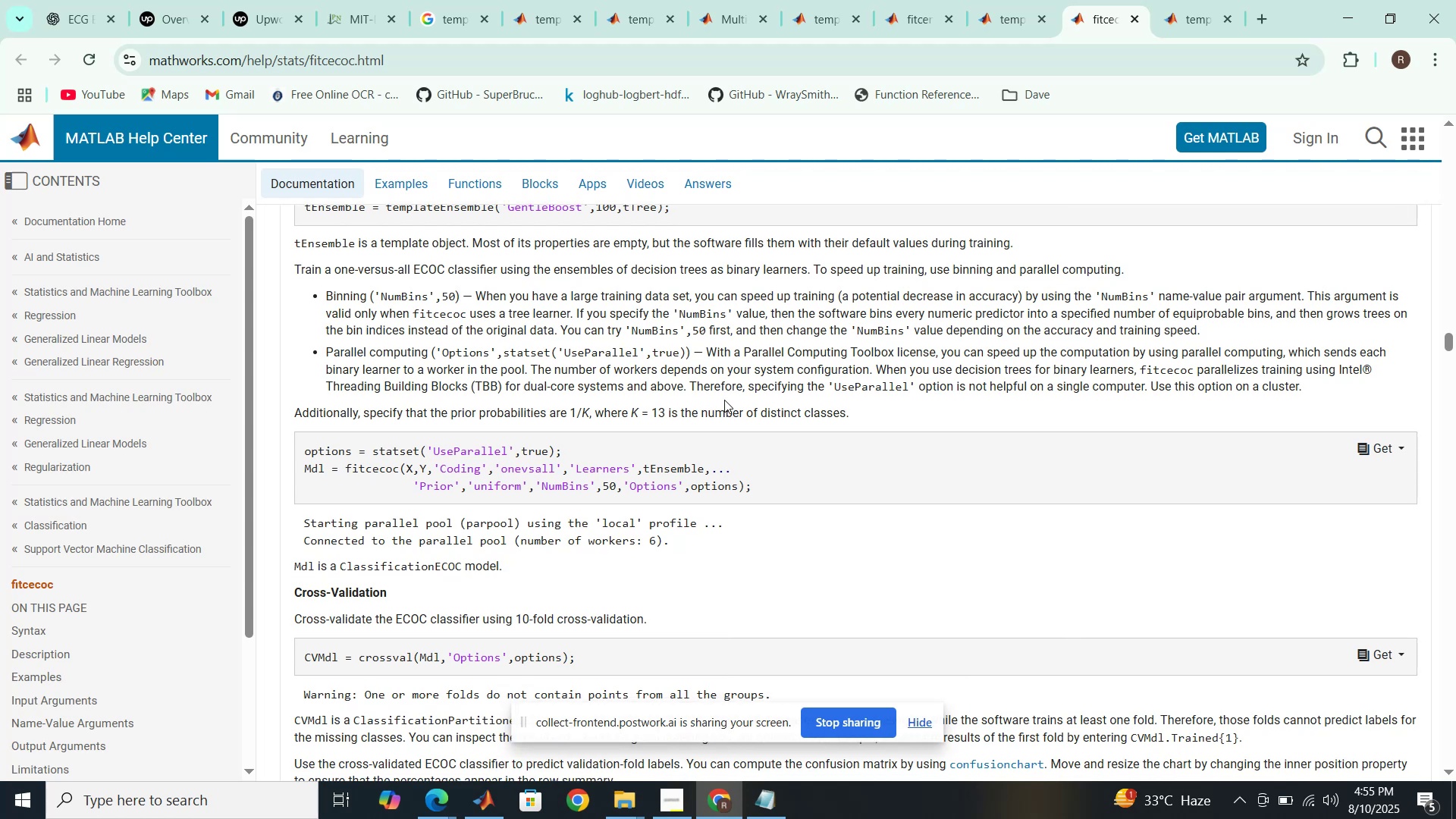 
wait(5.29)
 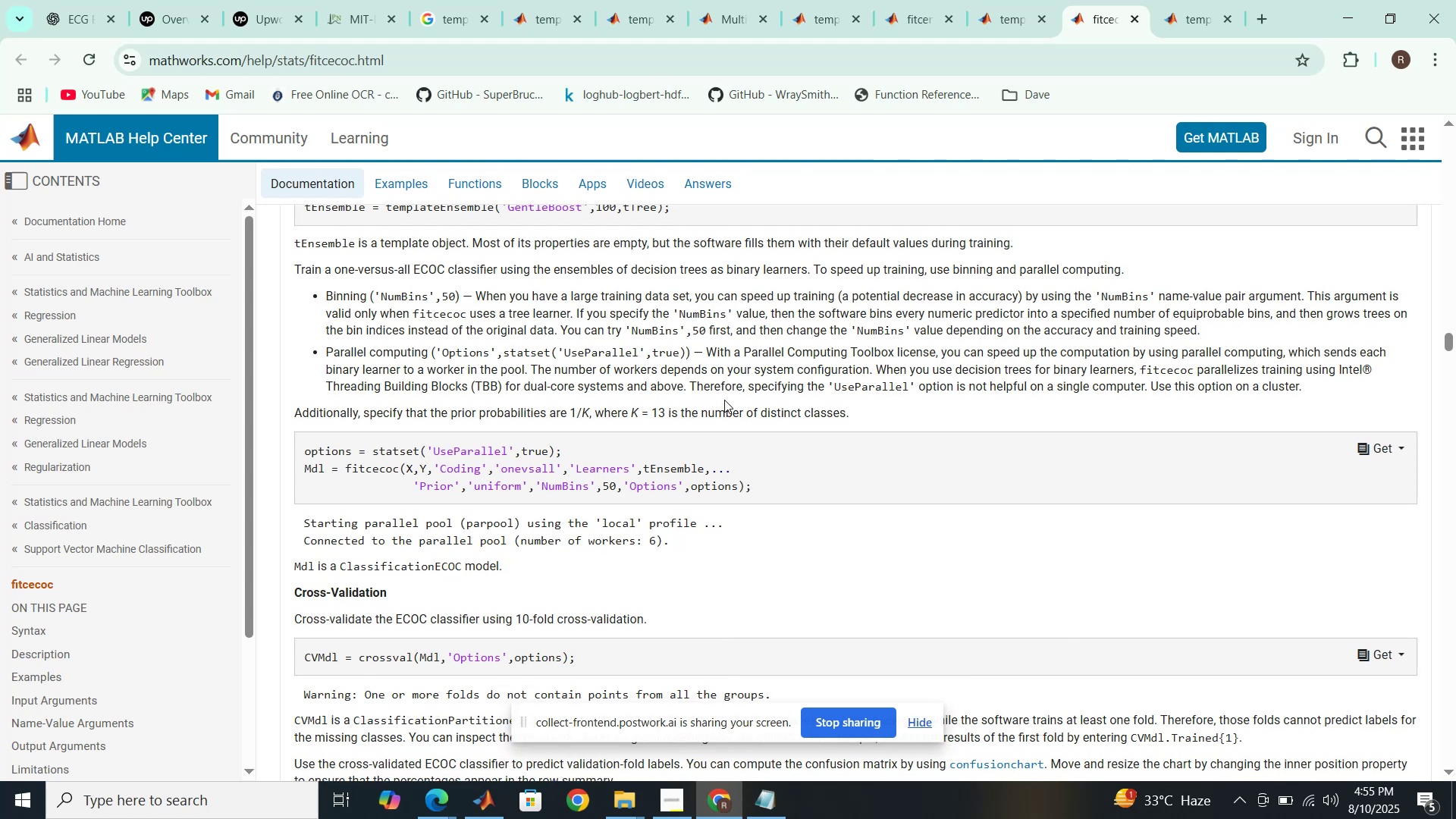 
scroll: coordinate [724, 400], scroll_direction: down, amount: 1.0
 